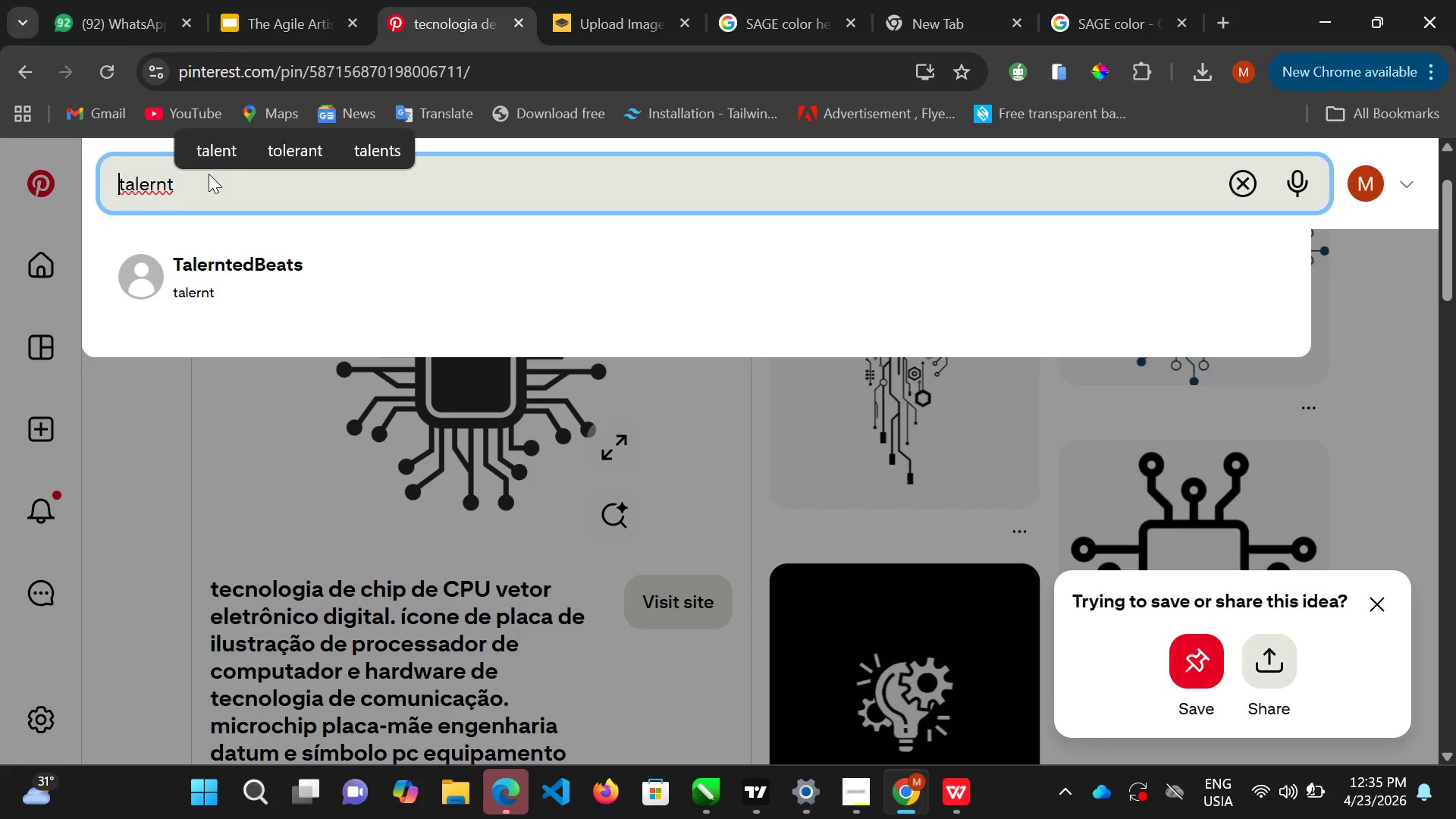 
key(ArrowRight)
 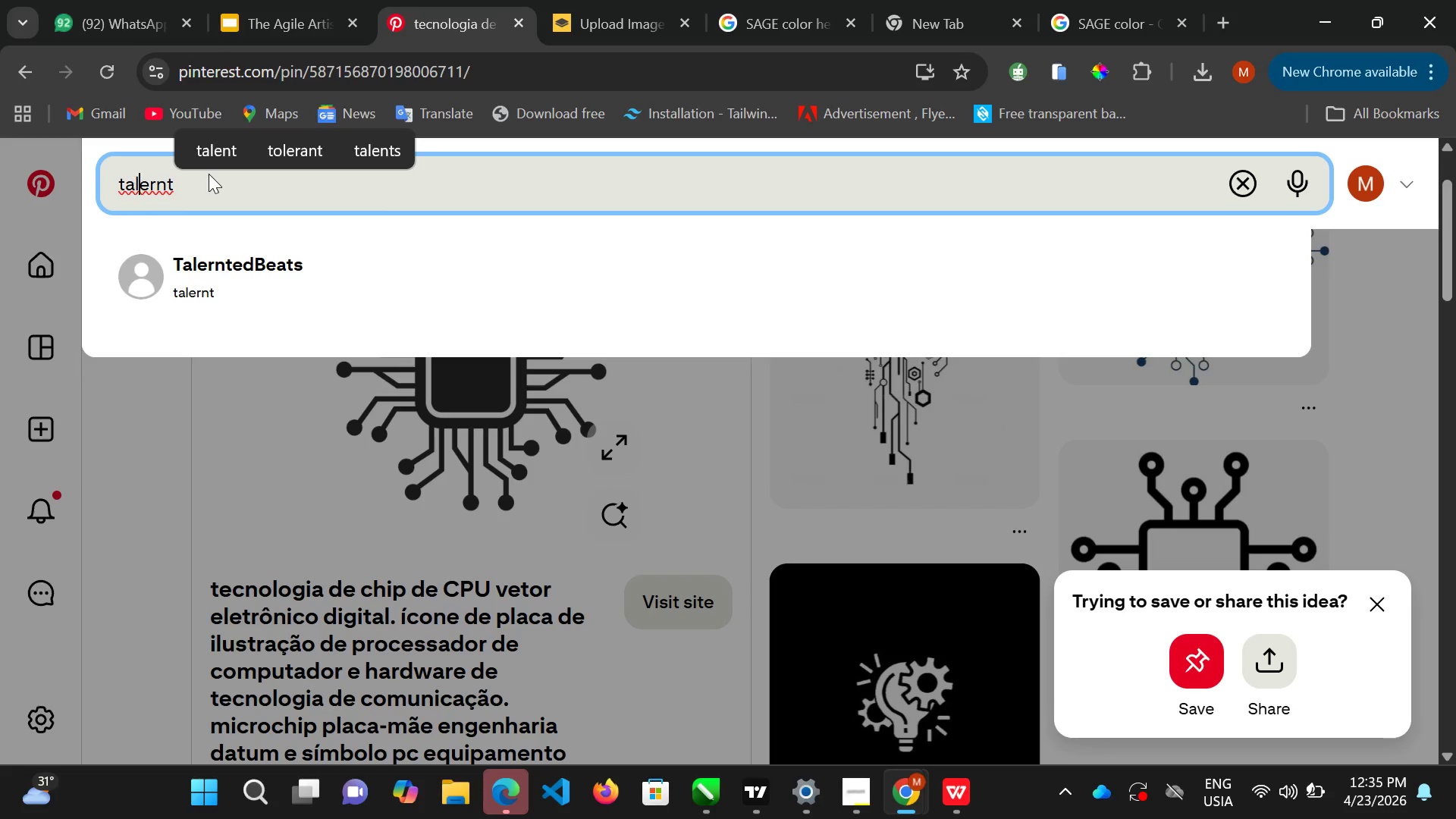 
key(ArrowRight)
 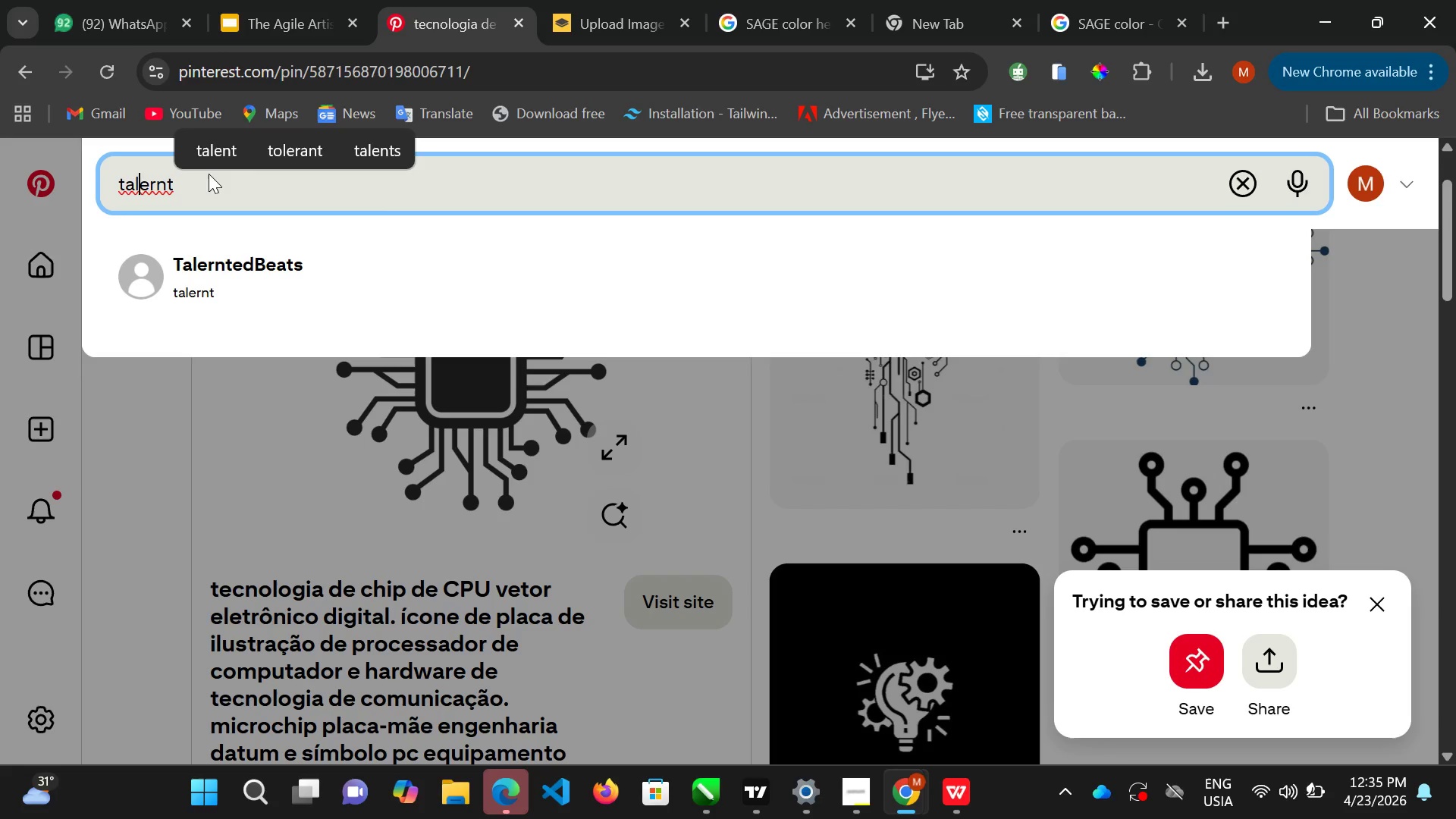 
key(ArrowRight)
 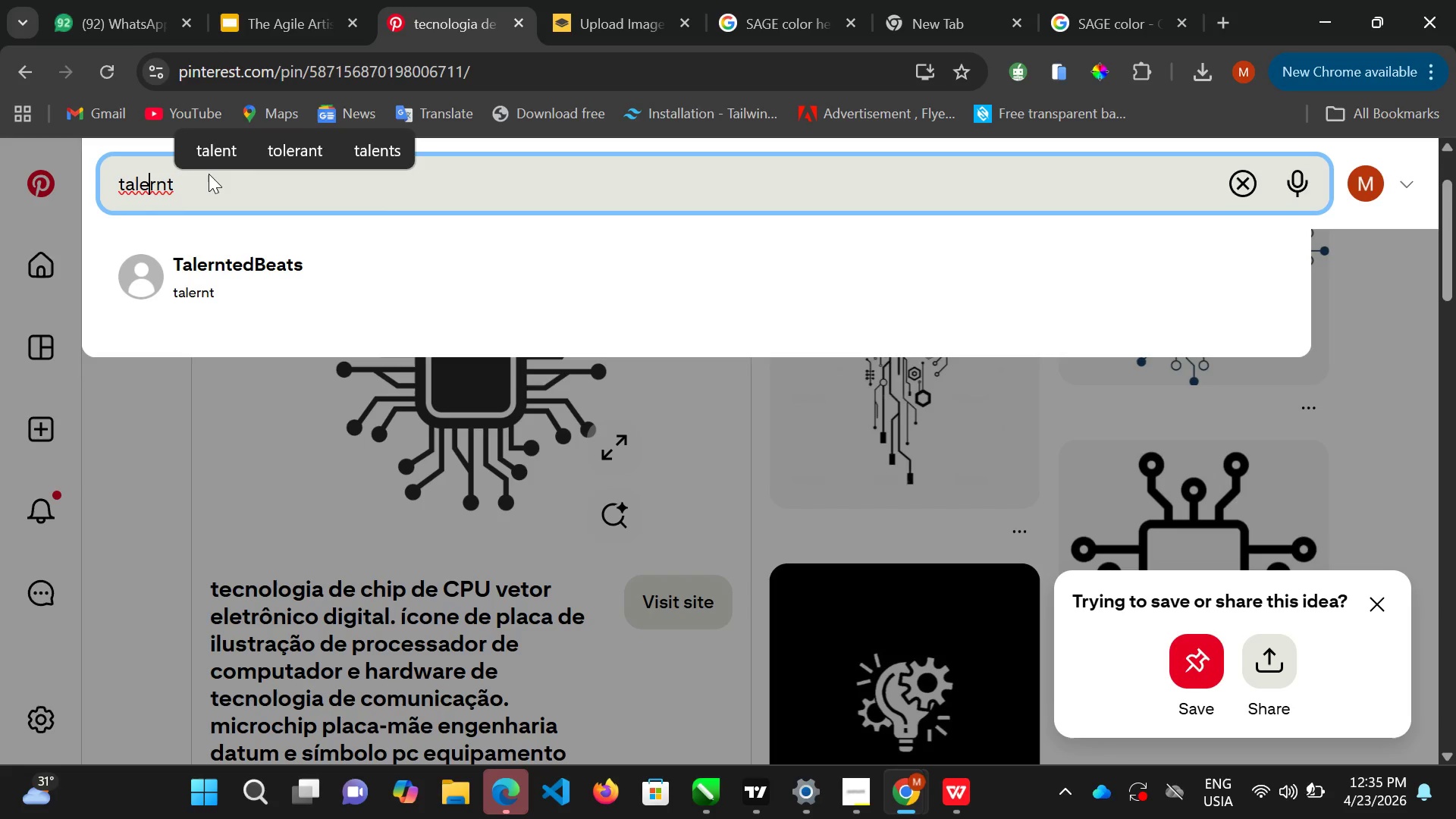 
key(ArrowRight)
 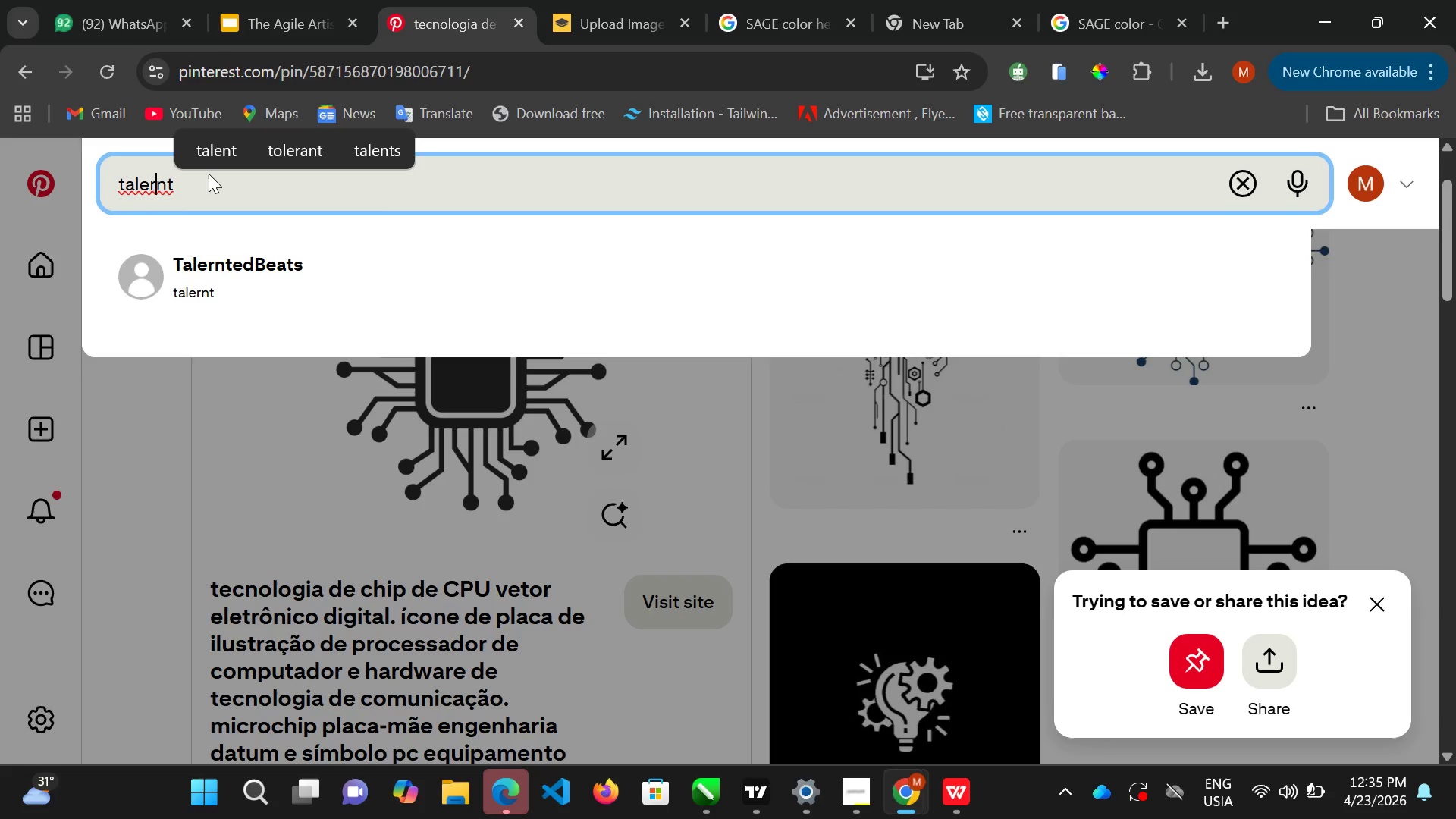 
key(ArrowRight)
 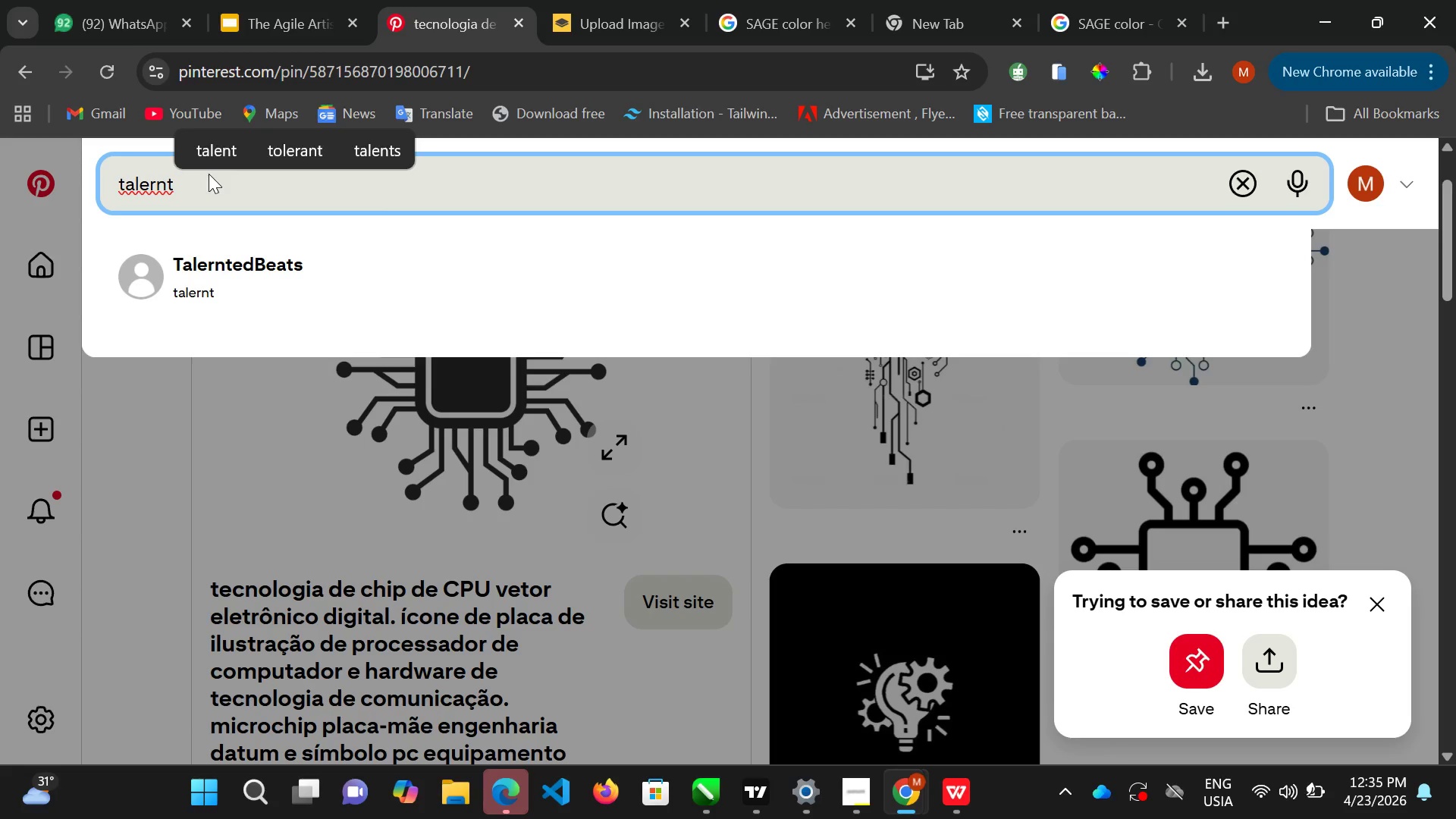 
key(Backspace)
 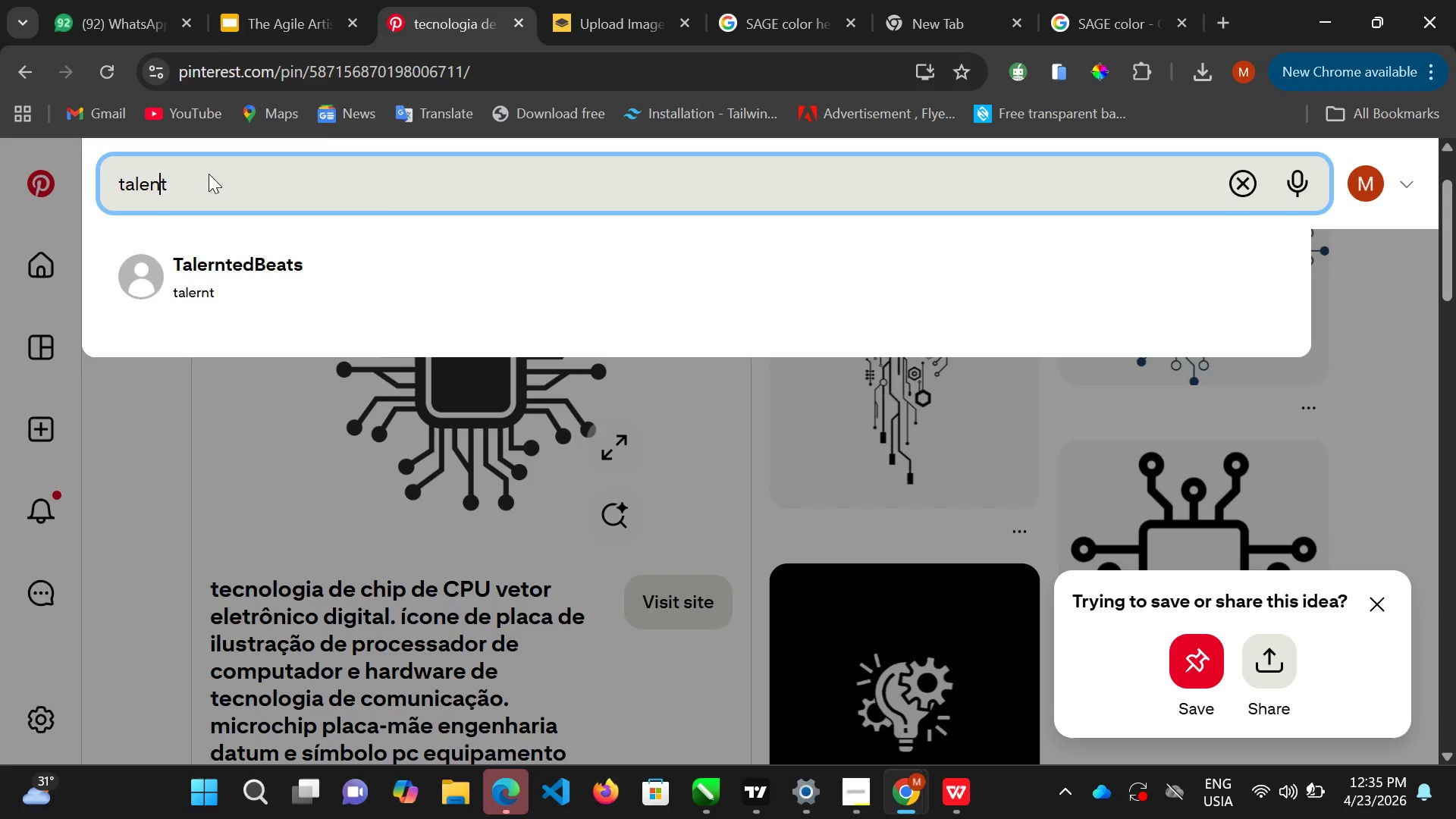 
hold_key(key=ArrowRight, duration=0.34)
 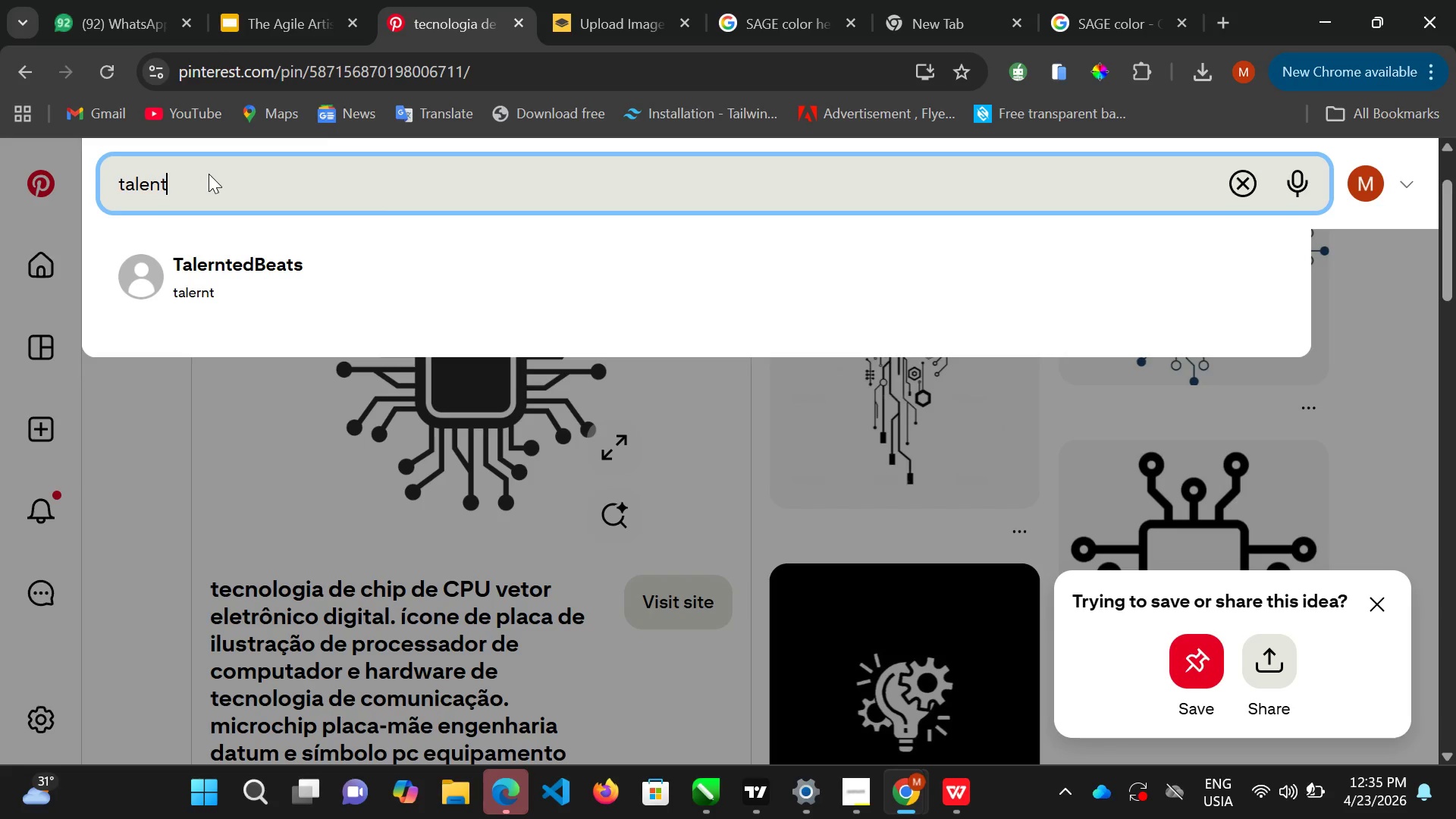 
key(ArrowRight)
 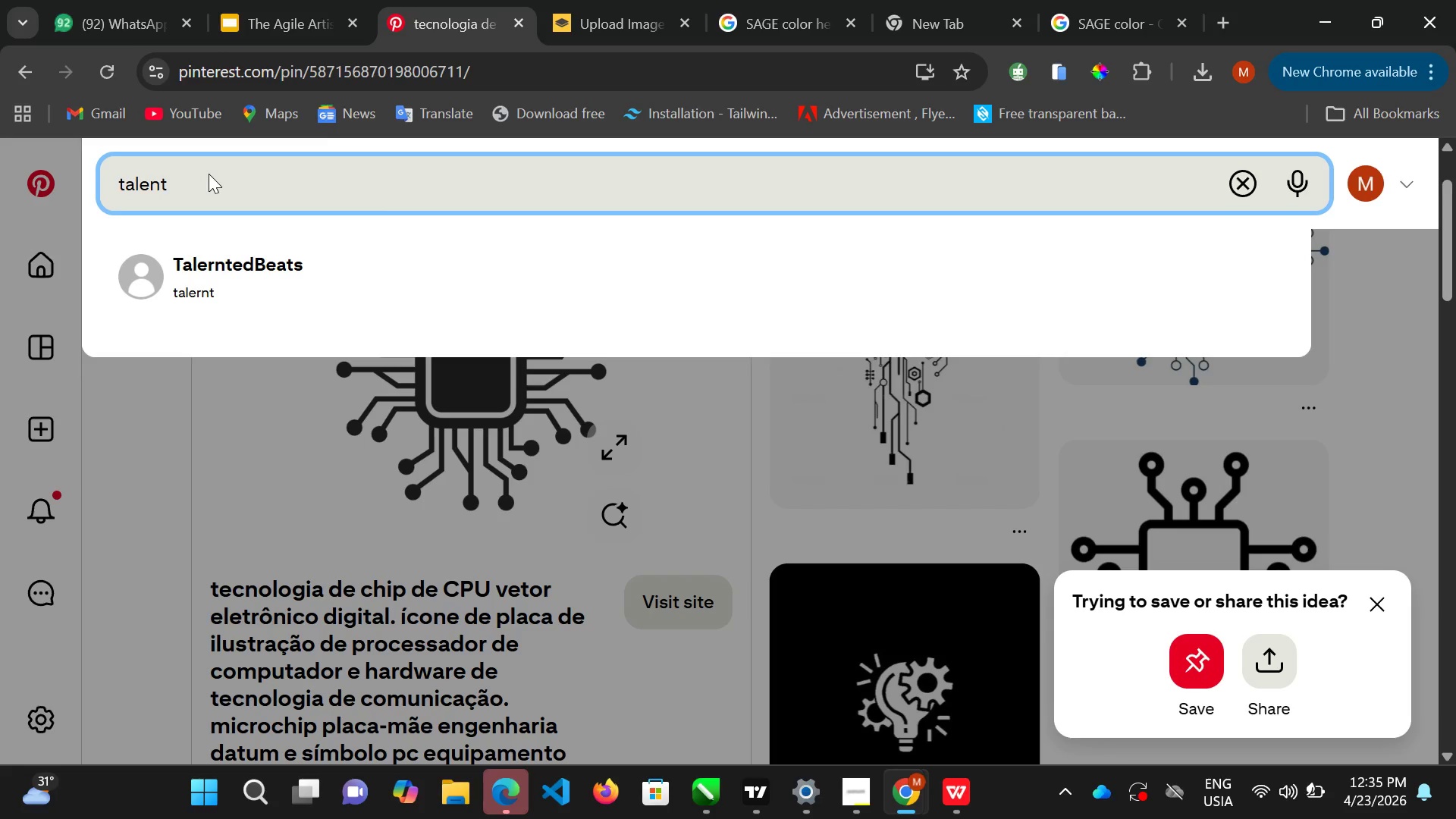 
type( scaling icon)
 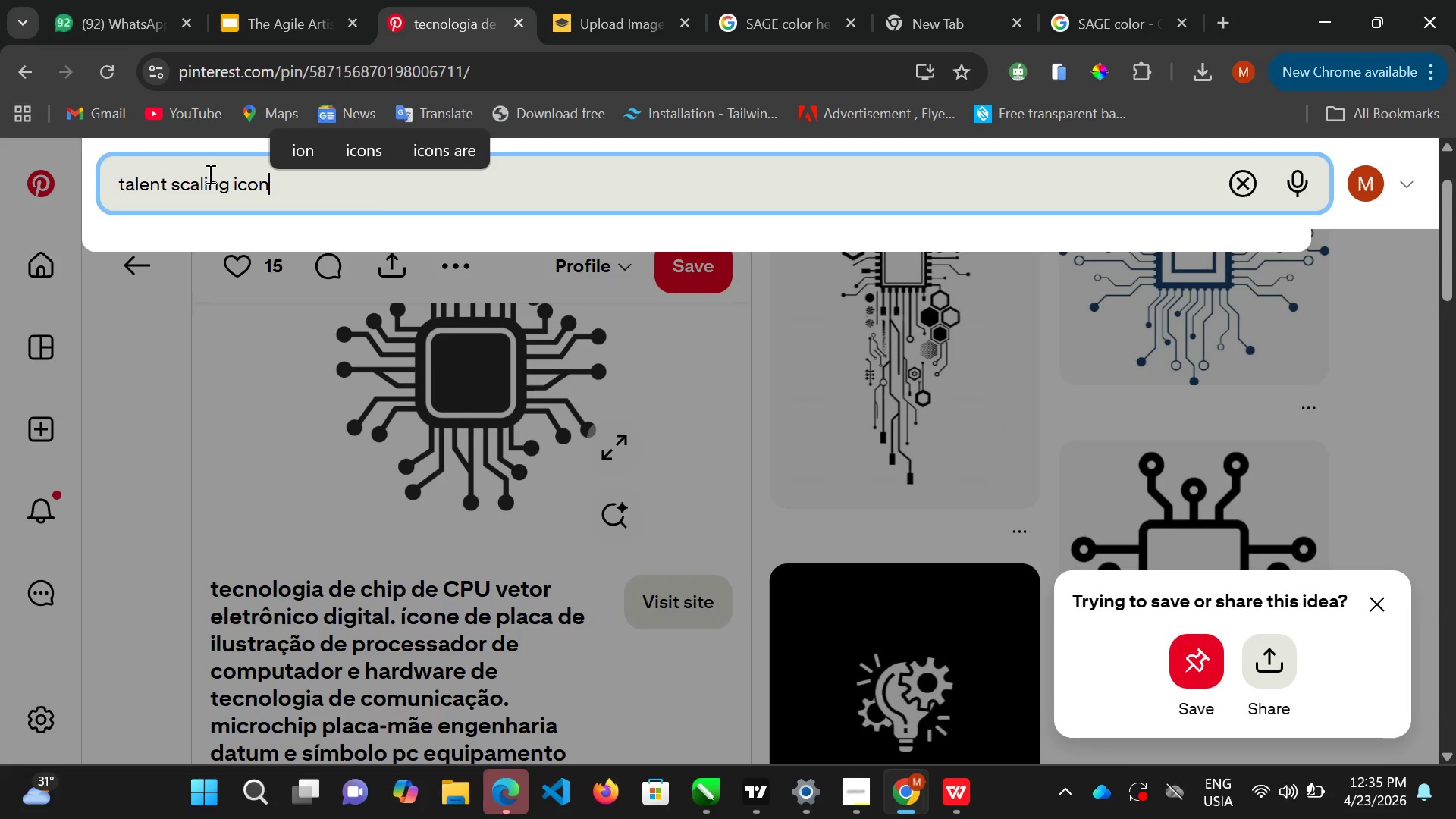 
key(Enter)
 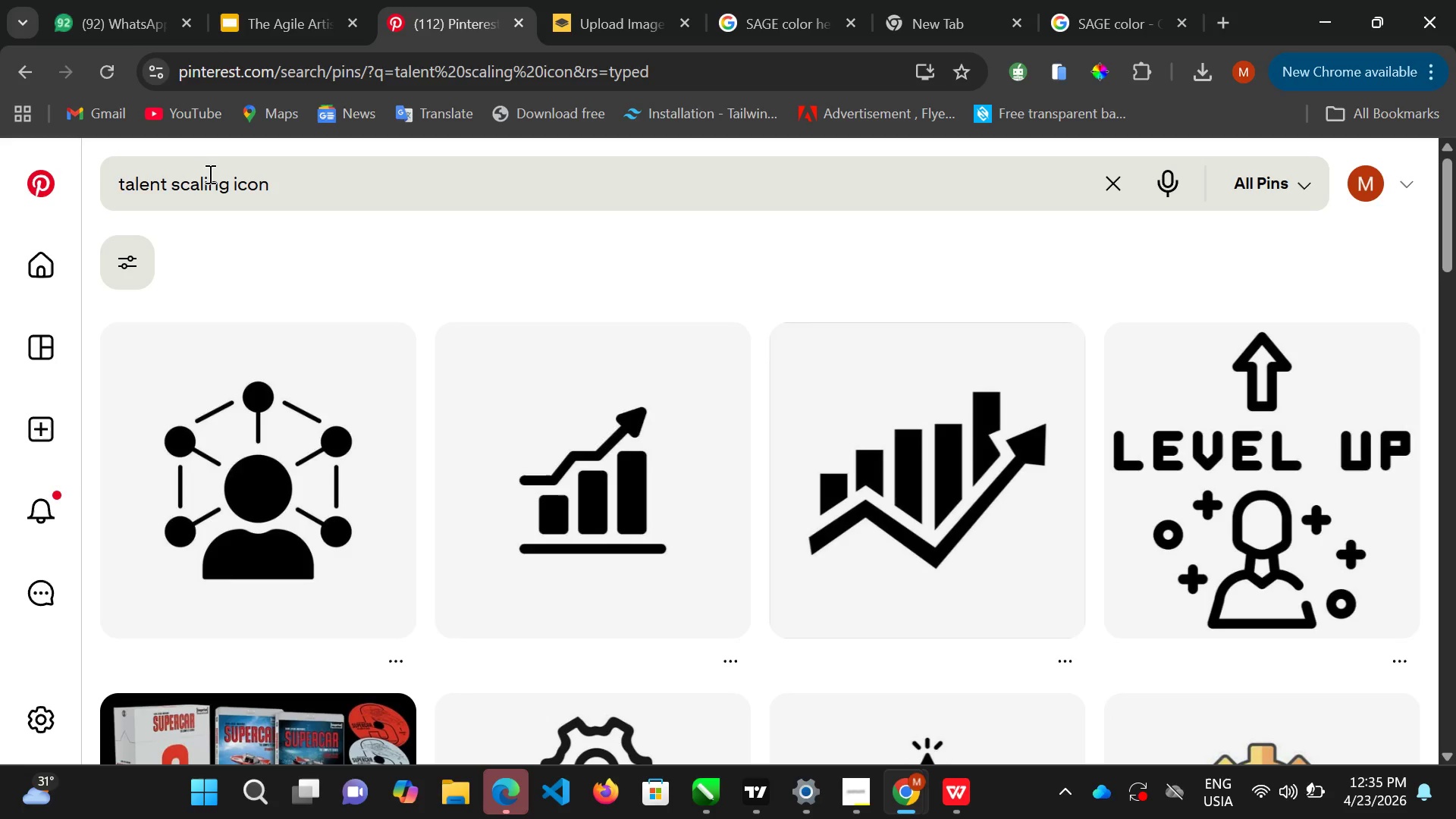 
wait(7.41)
 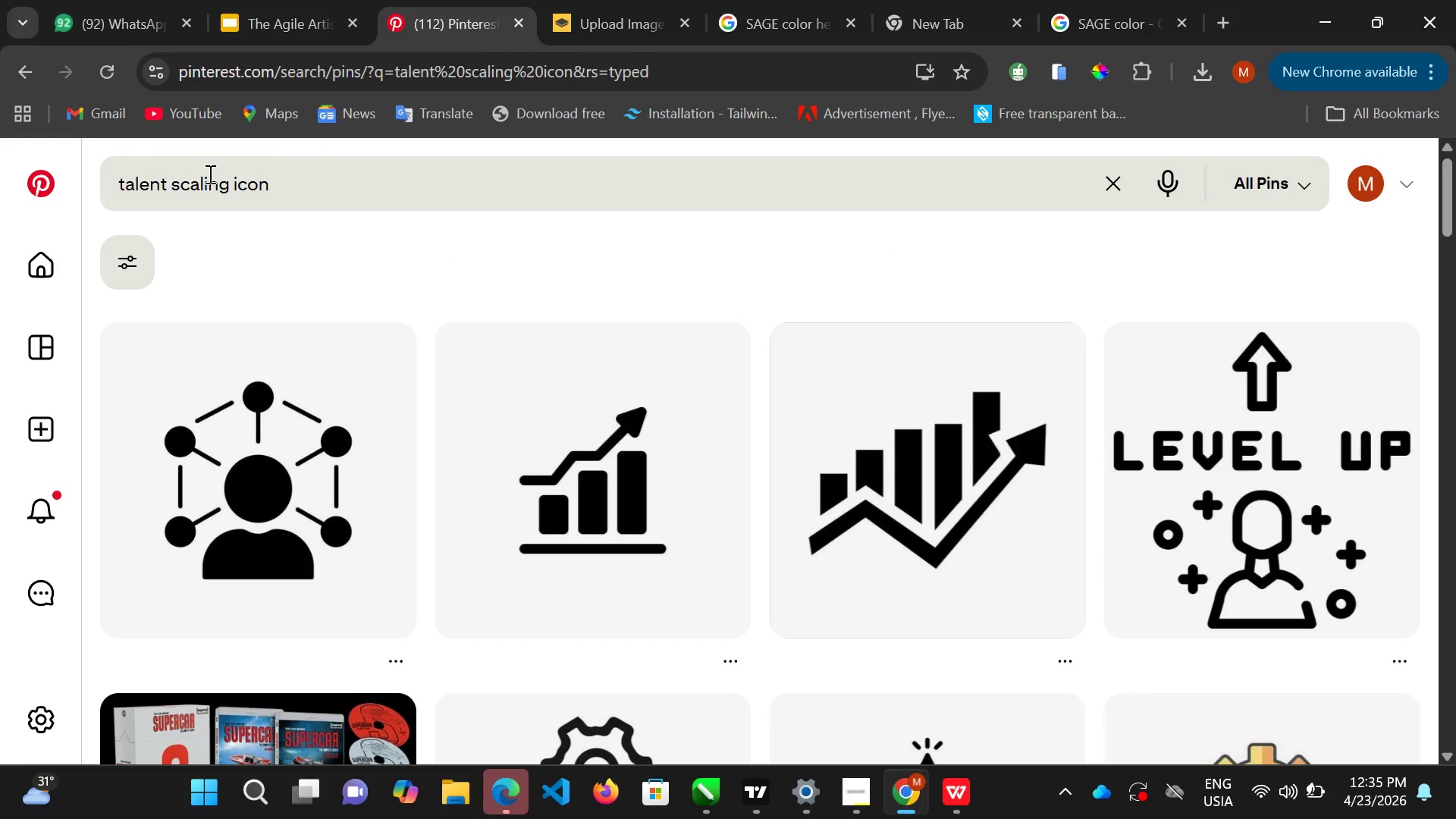 
scroll: coordinate [664, 573], scroll_direction: down, amount: 3.0
 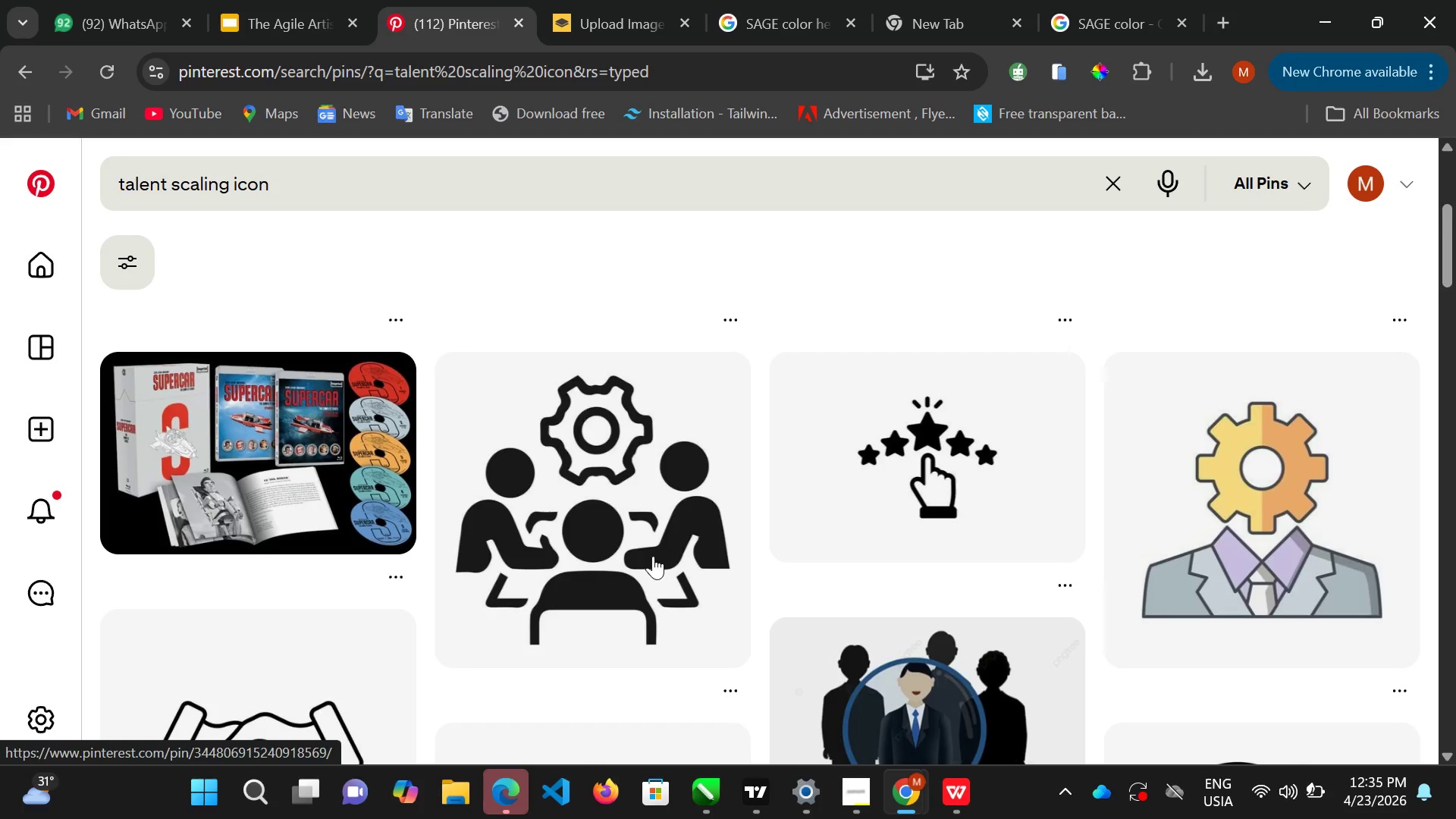 
mouse_move([651, 547])
 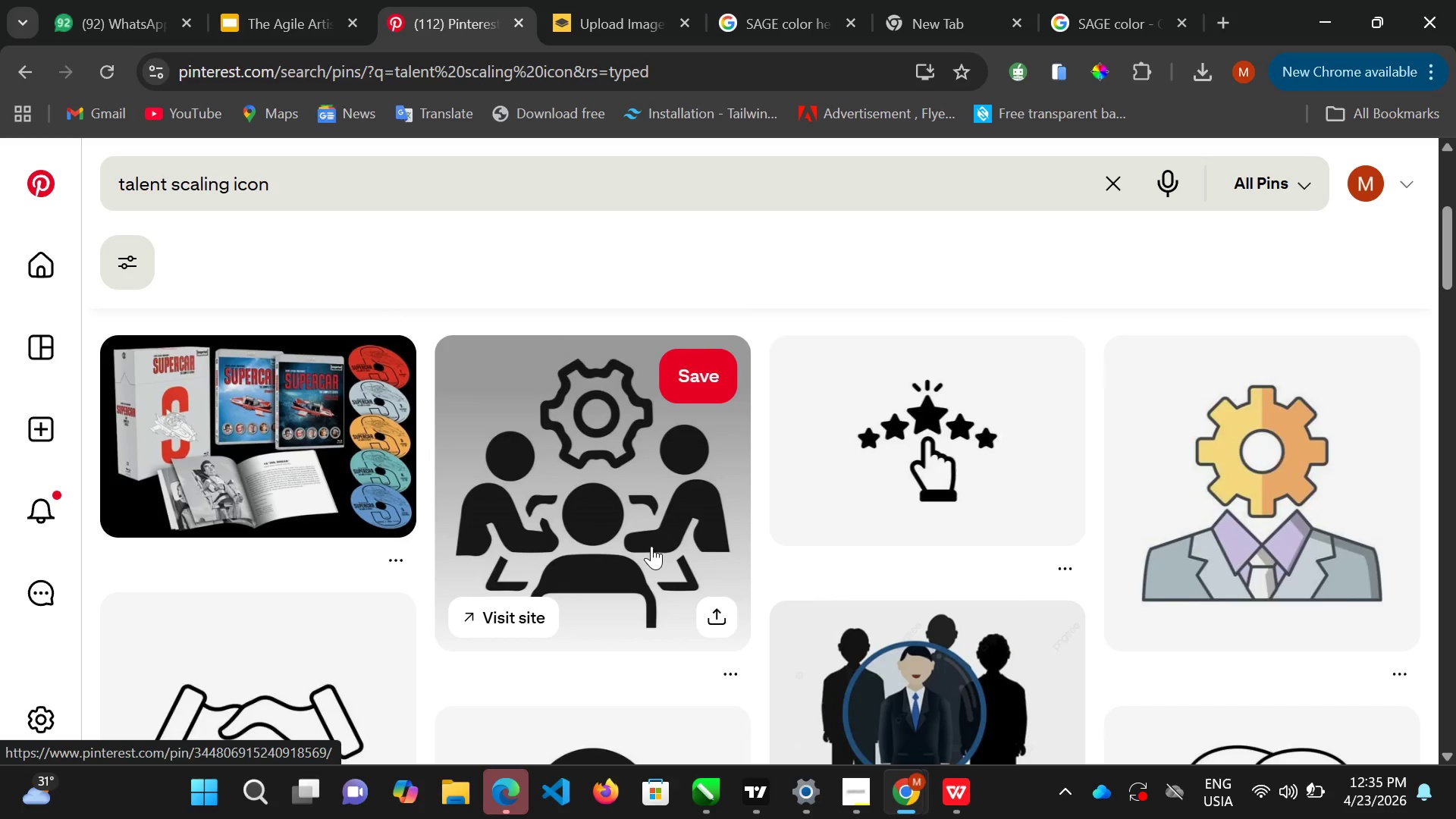 
scroll: coordinate [654, 542], scroll_direction: down, amount: 3.0
 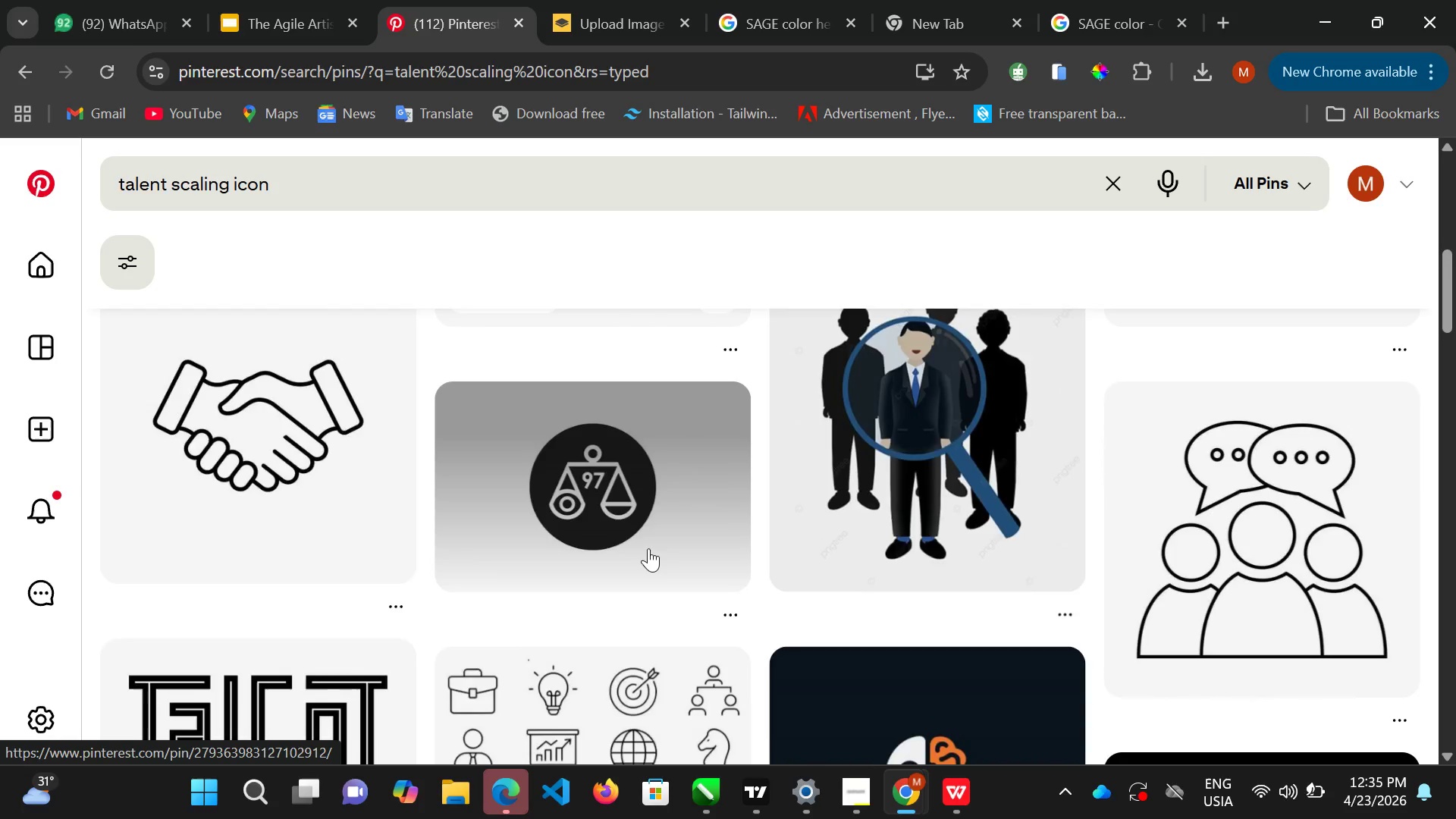 
scroll: coordinate [648, 548], scroll_direction: up, amount: 3.0
 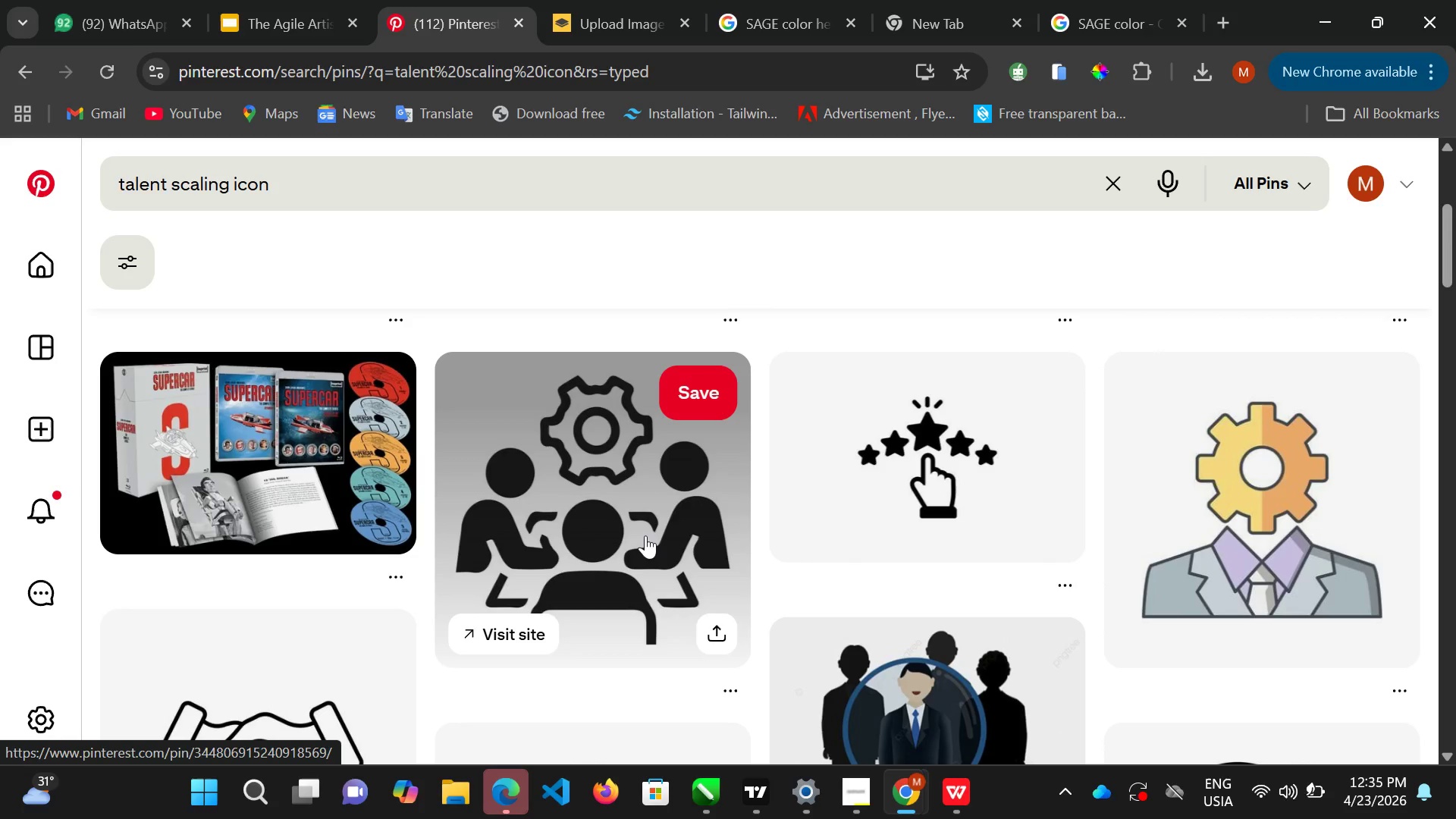 
scroll: coordinate [656, 528], scroll_direction: down, amount: 5.0
 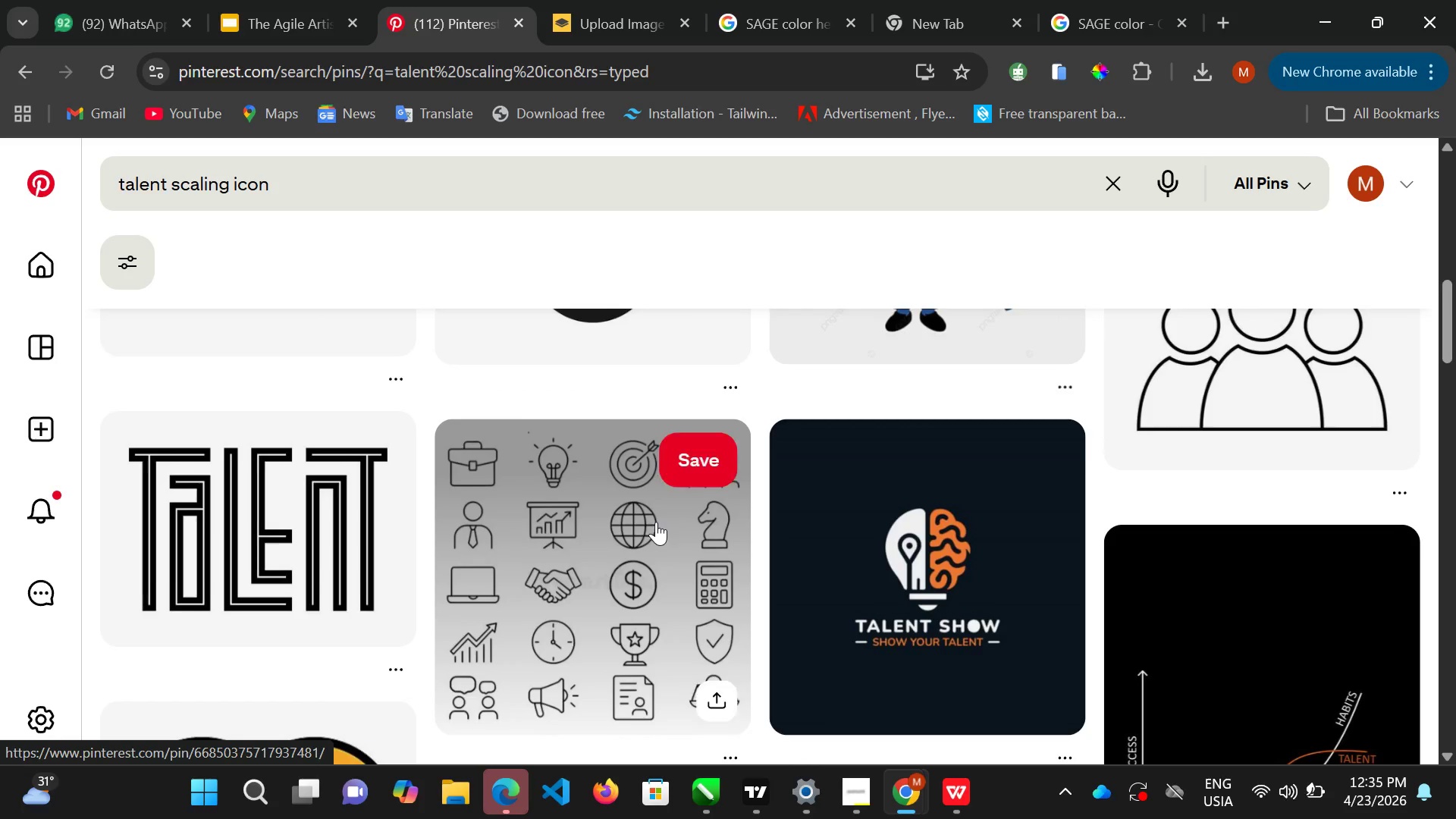 
scroll: coordinate [653, 521], scroll_direction: up, amount: 4.0
 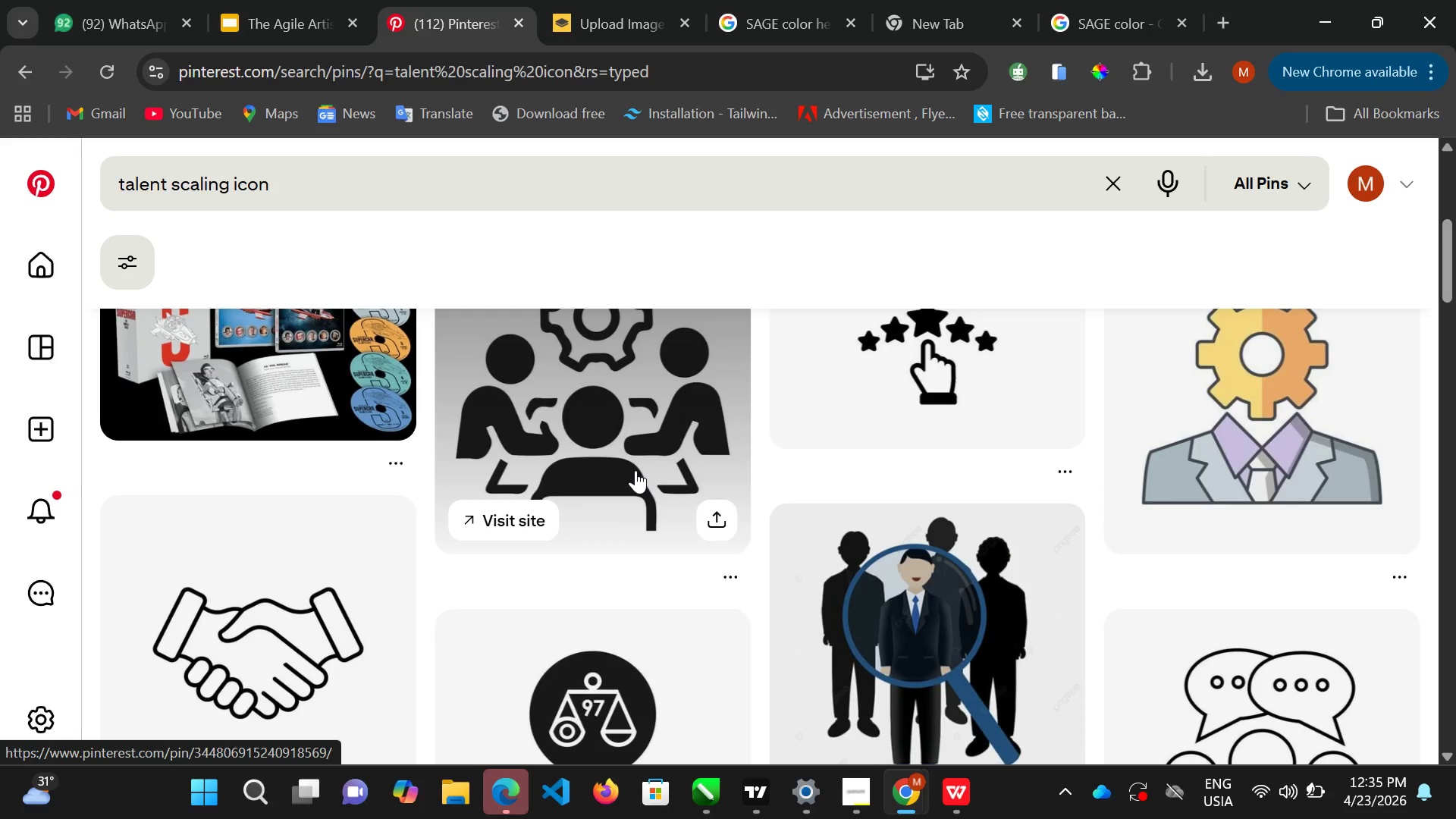 
right_click([635, 470])
 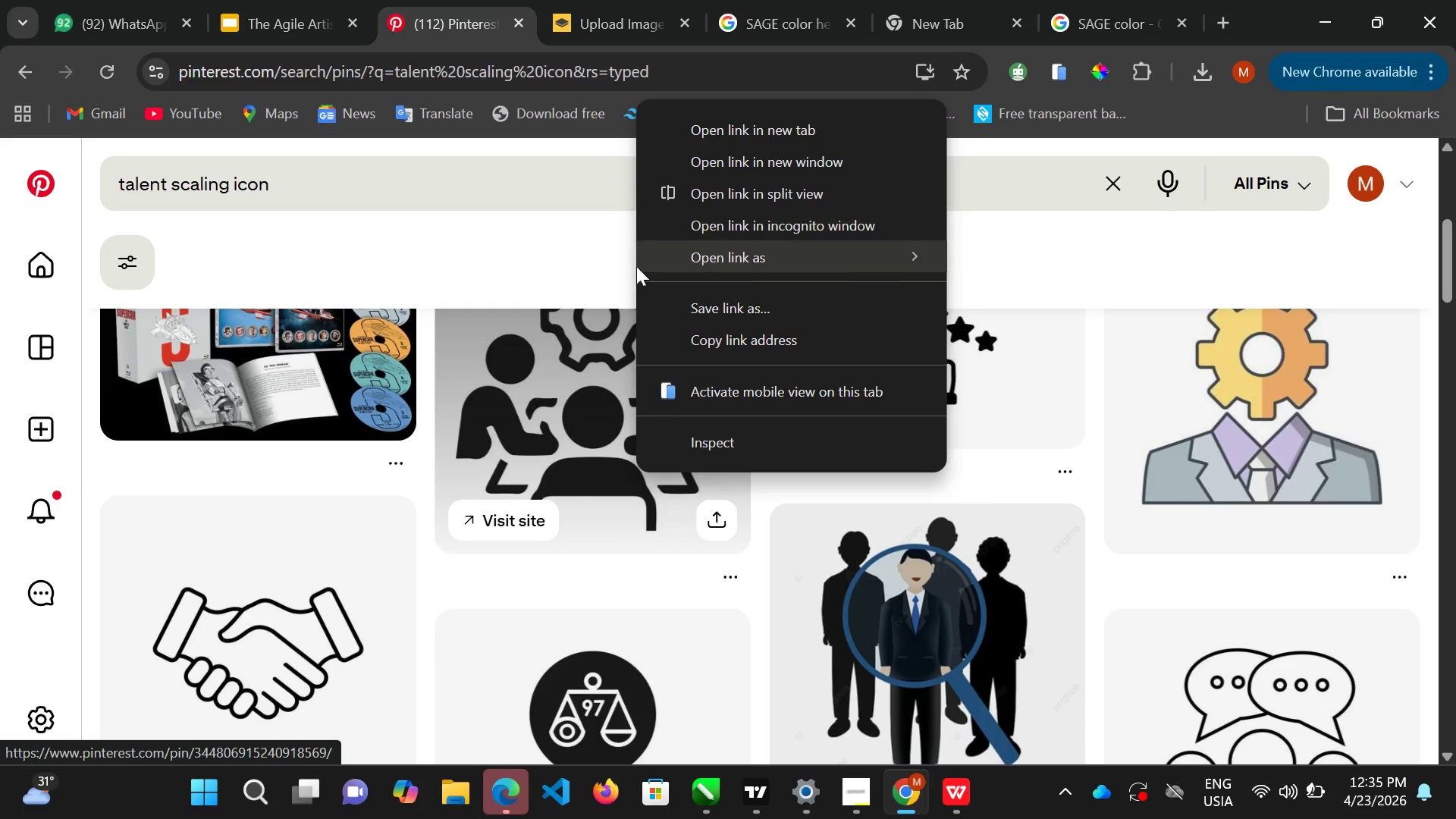 
left_click([515, 333])
 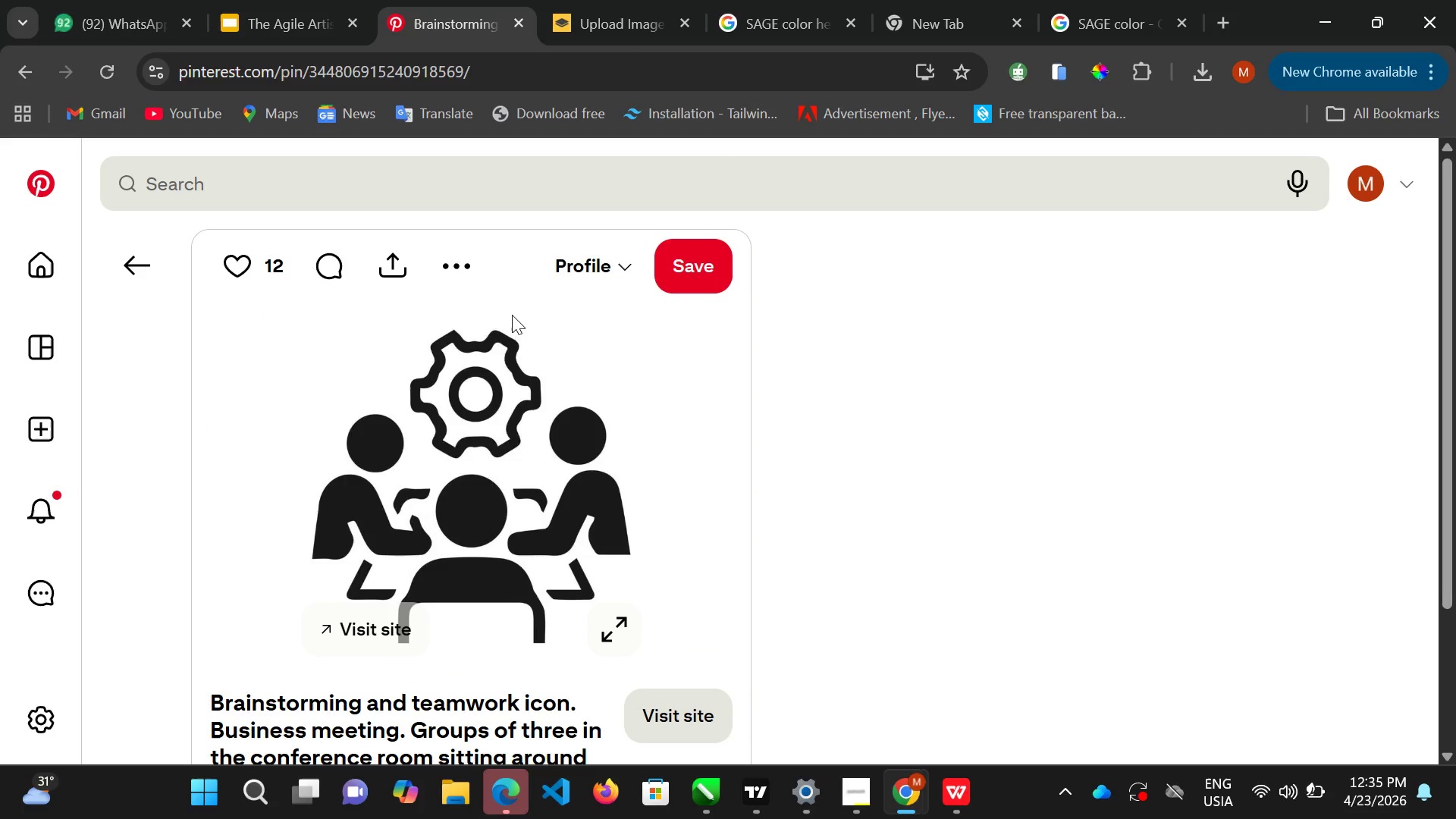 
right_click([499, 344])
 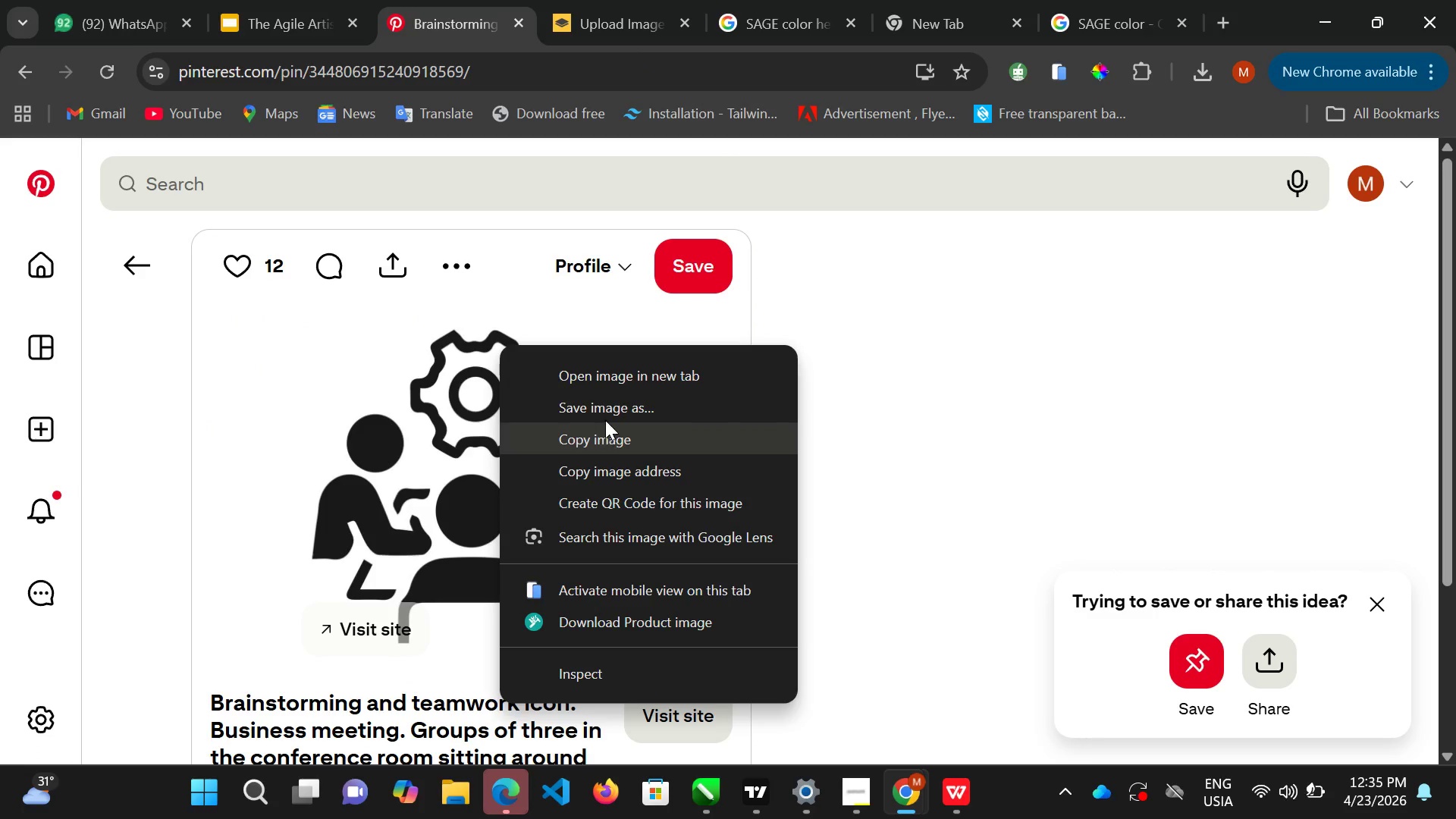 
double_click([610, 414])
 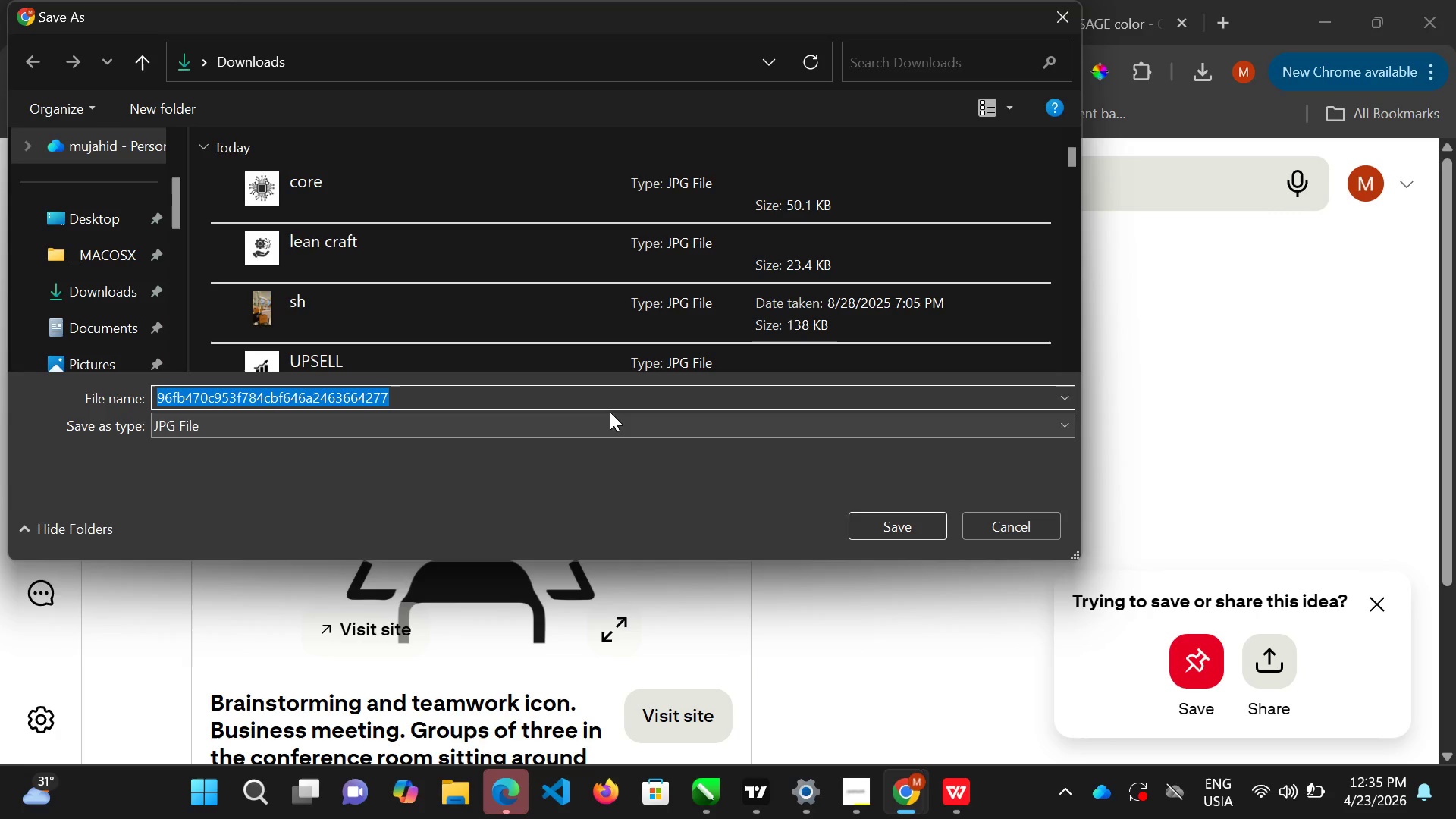 
wait(5.34)
 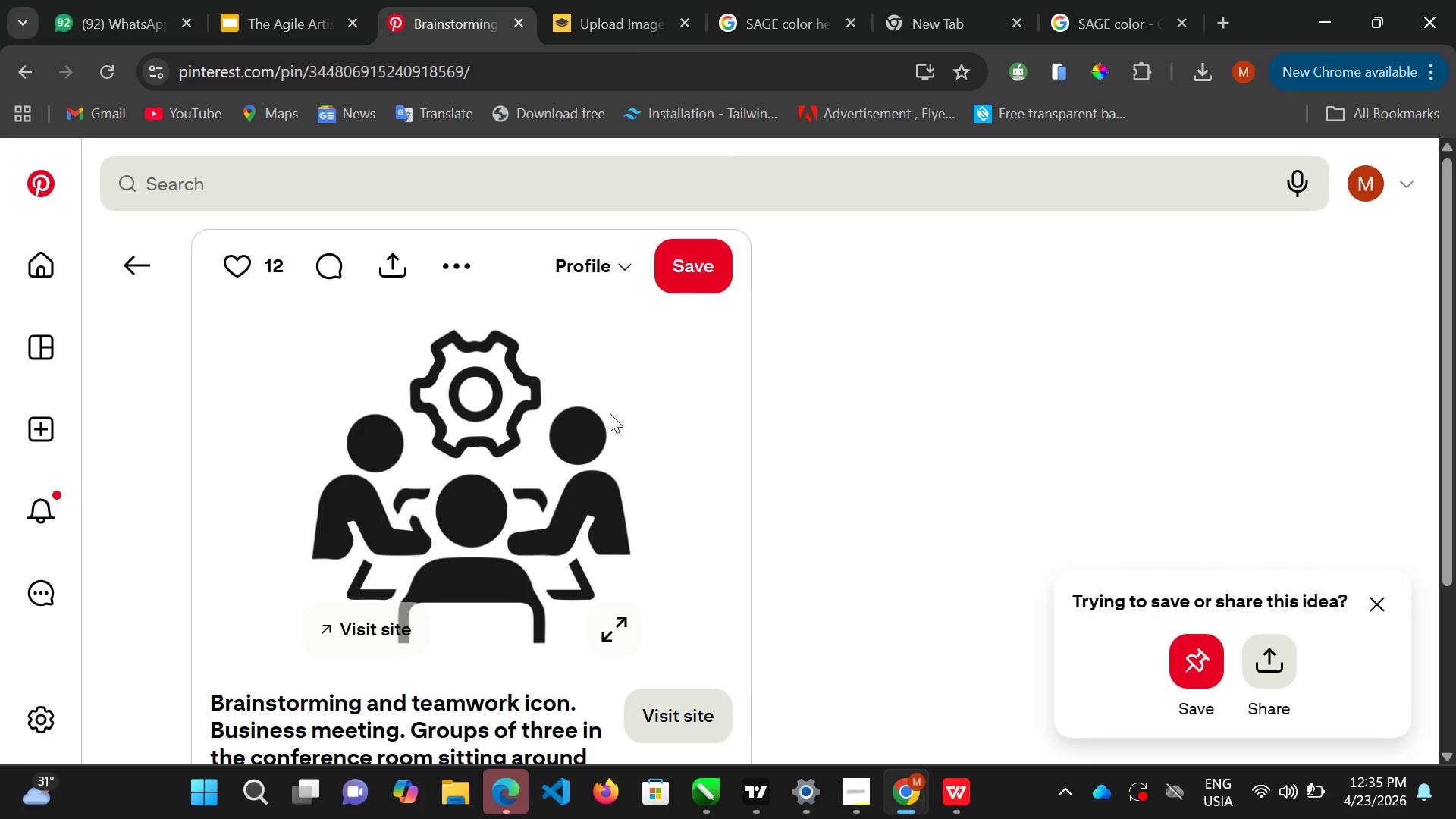 
type(talent)
 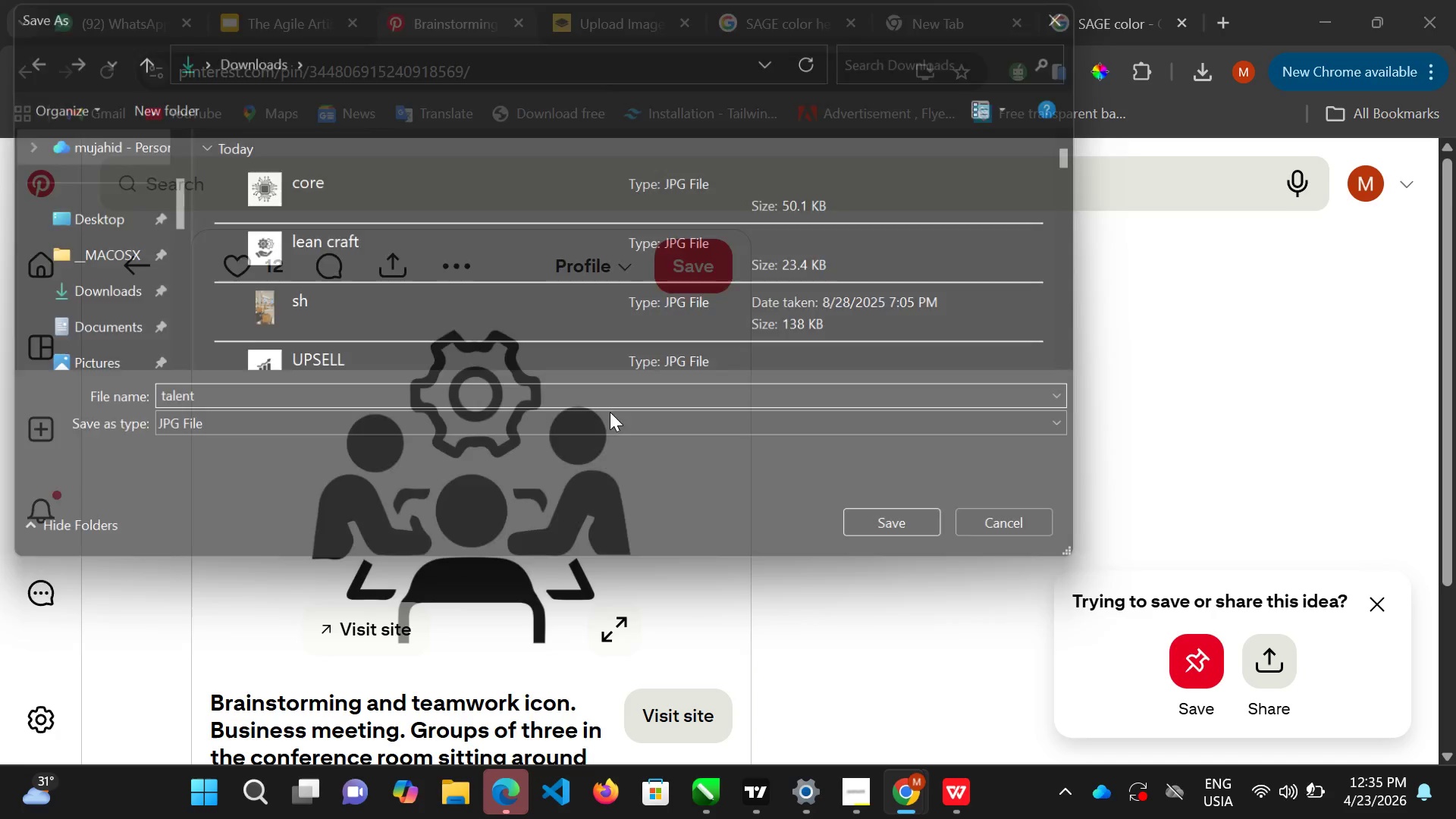 
key(Enter)
 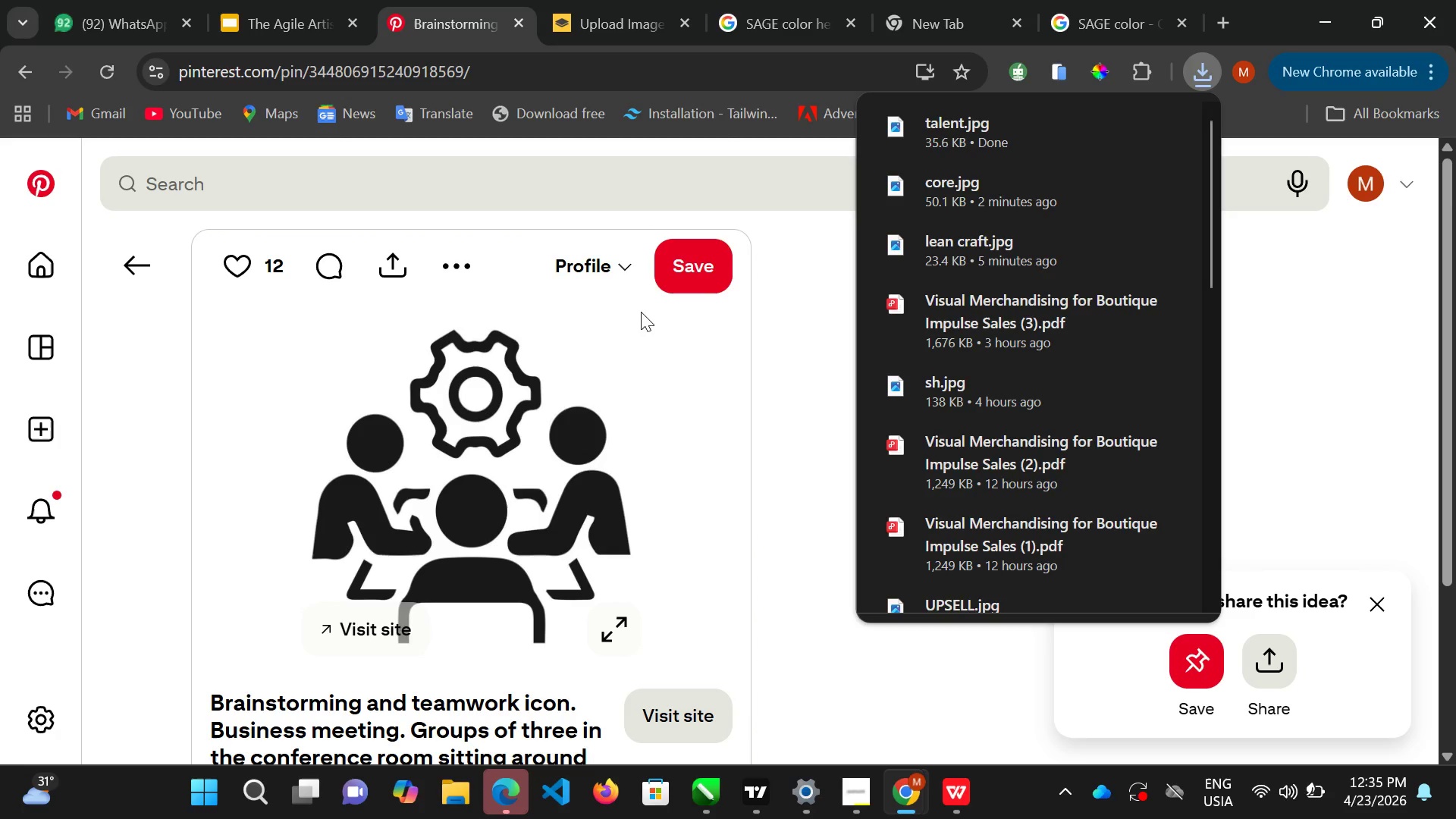 
double_click([249, 20])
 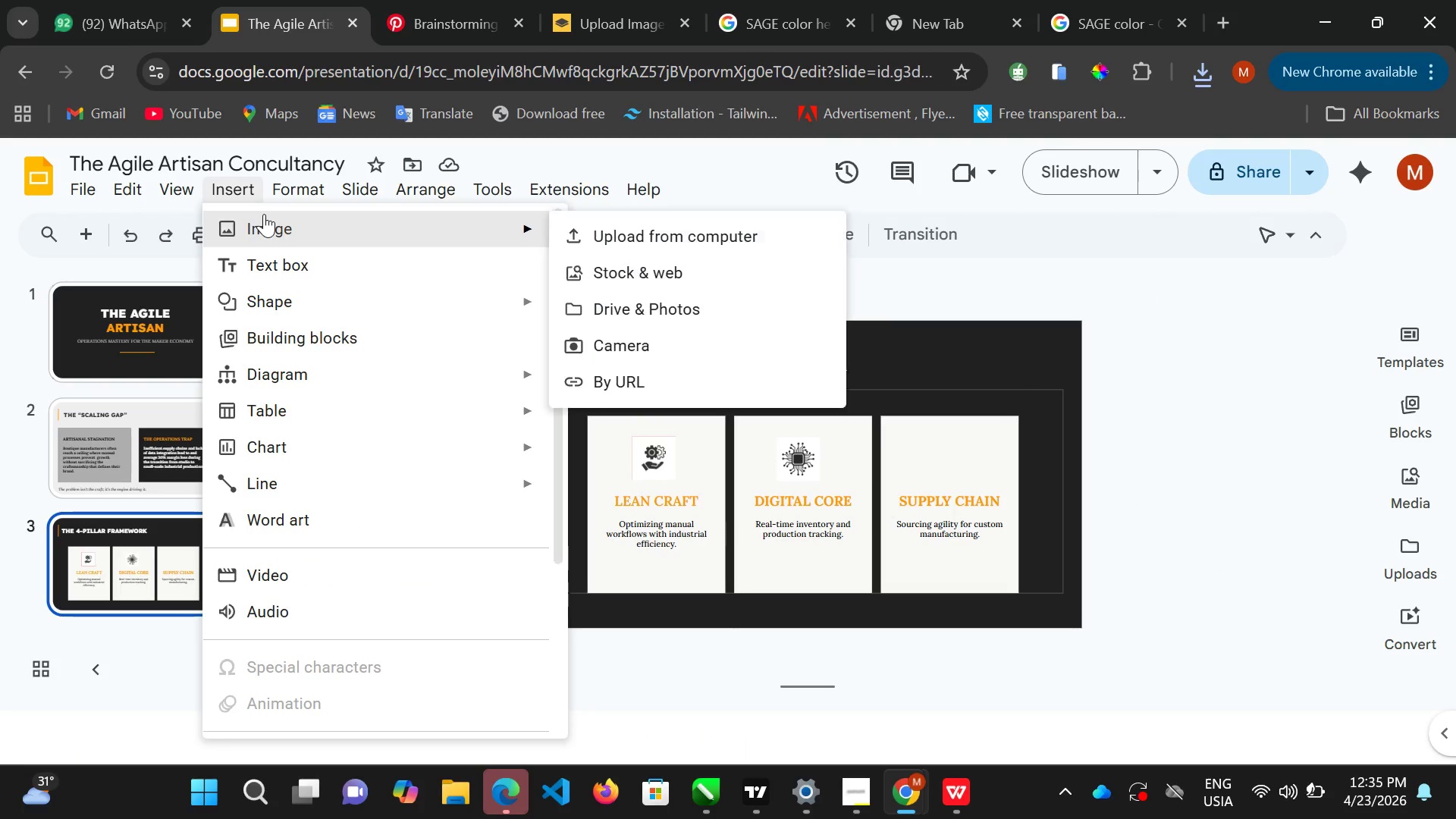 
wait(6.06)
 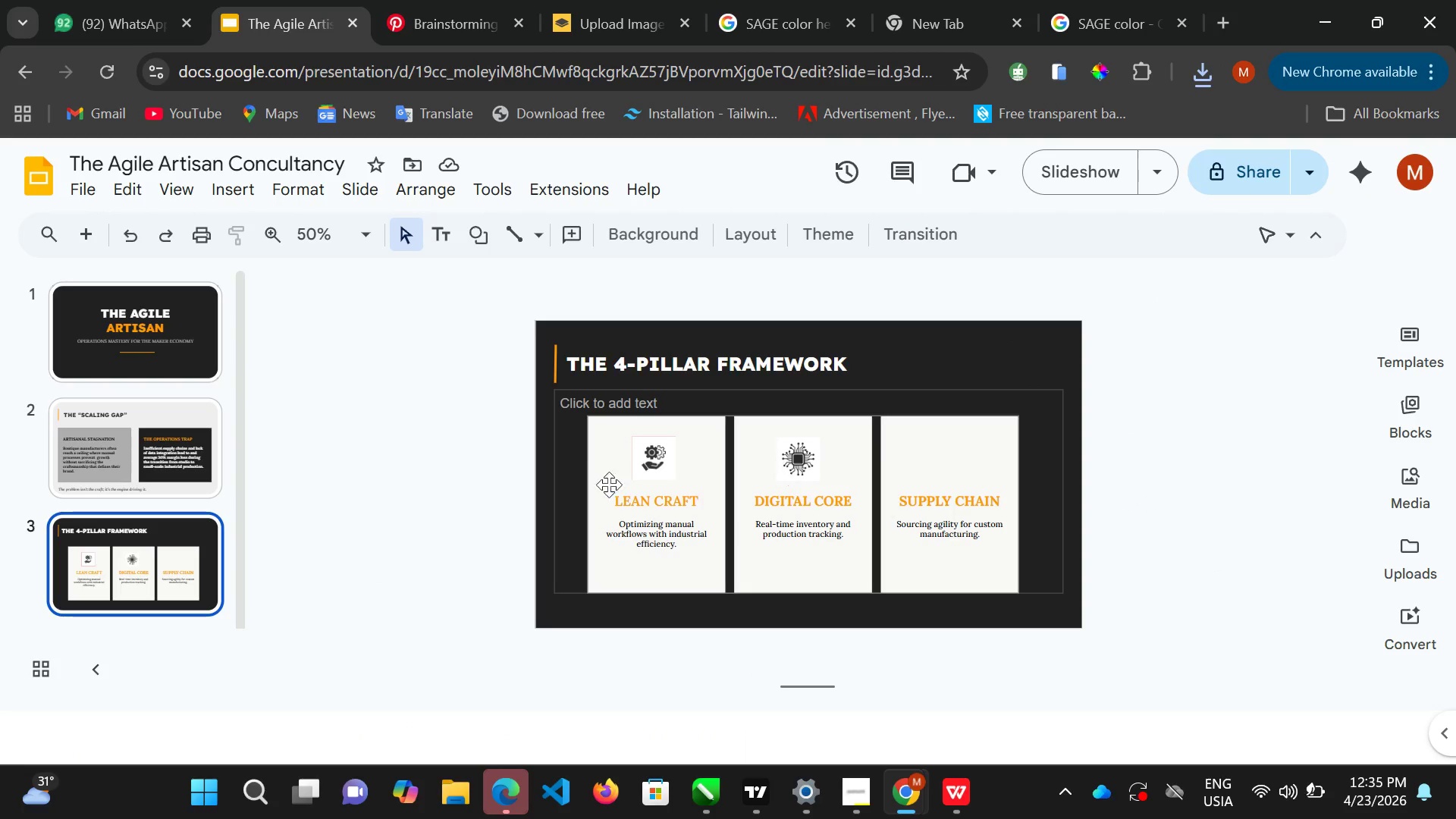 
left_click([591, 242])
 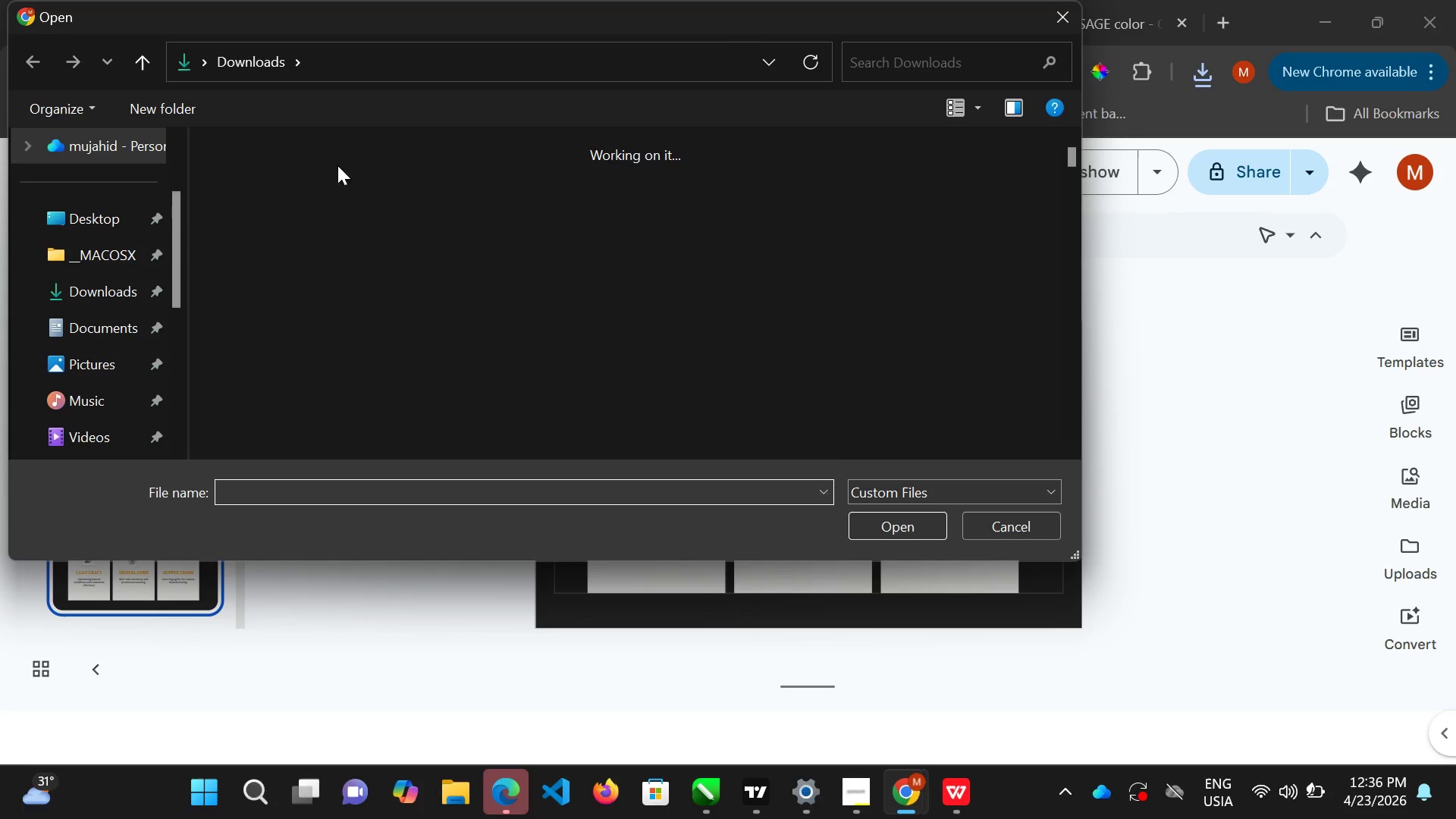 
double_click([338, 186])
 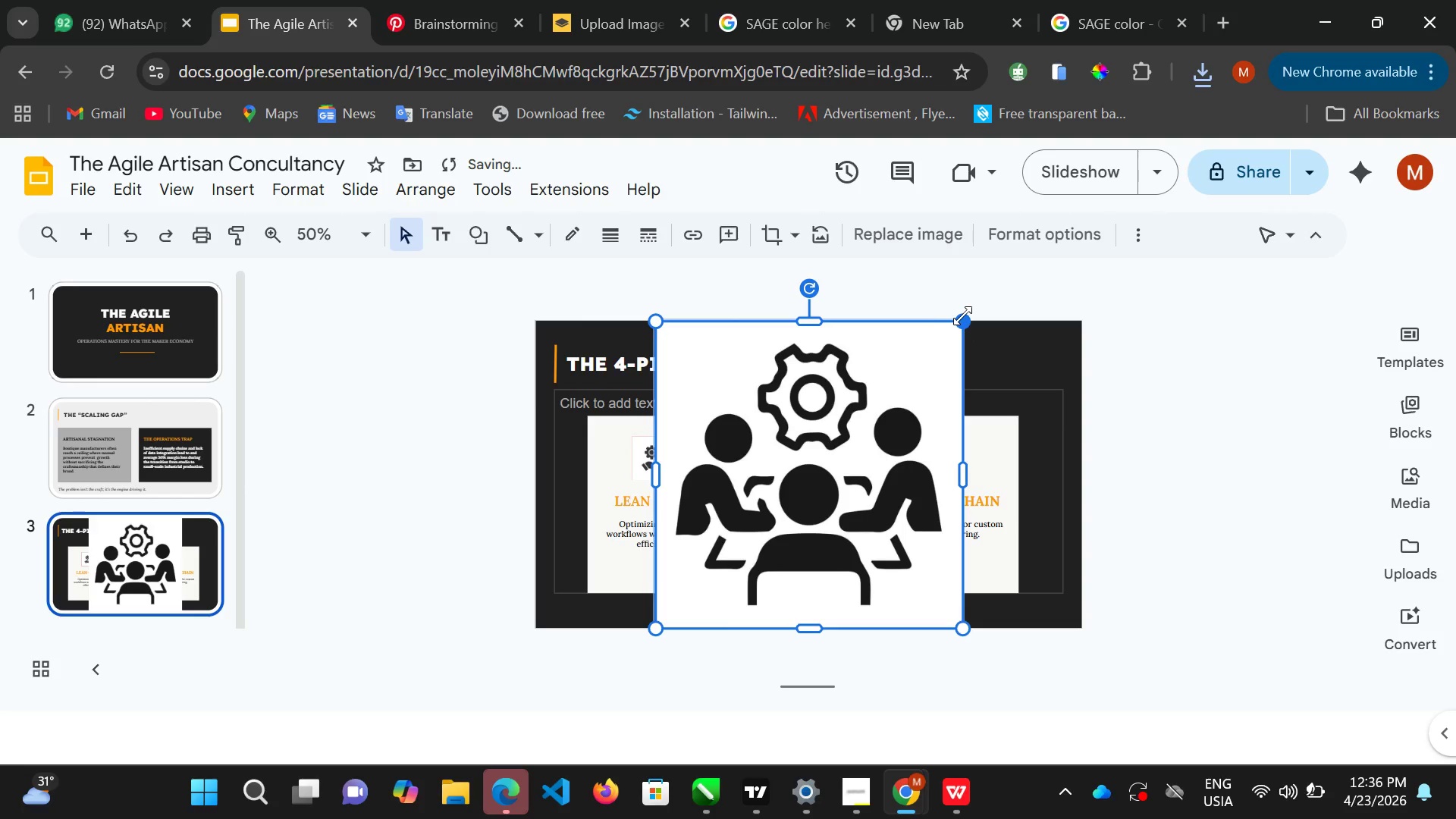 
left_click([965, 316])
 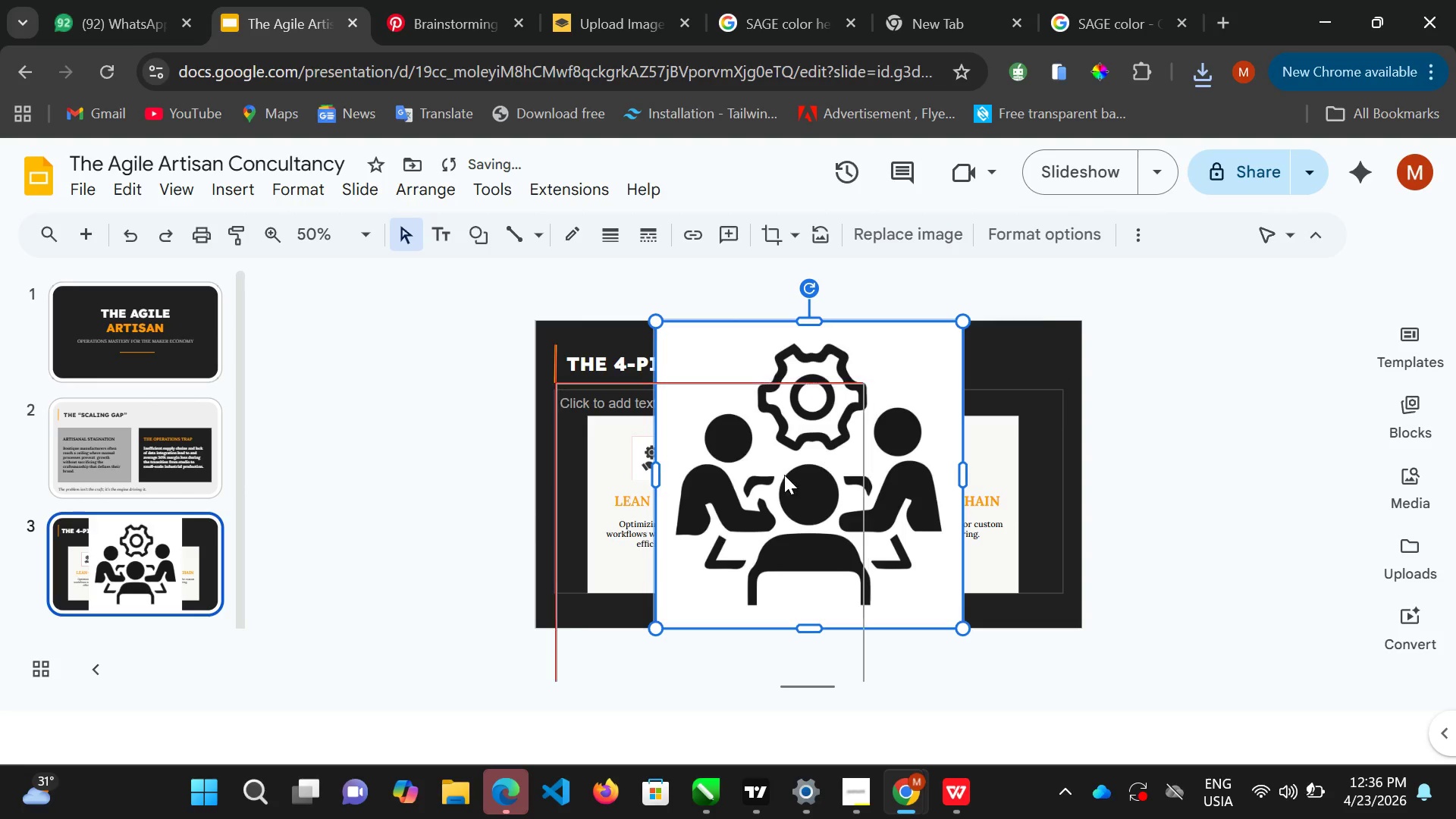 
left_click_drag(start_coordinate=[883, 413], to_coordinate=[784, 475])
 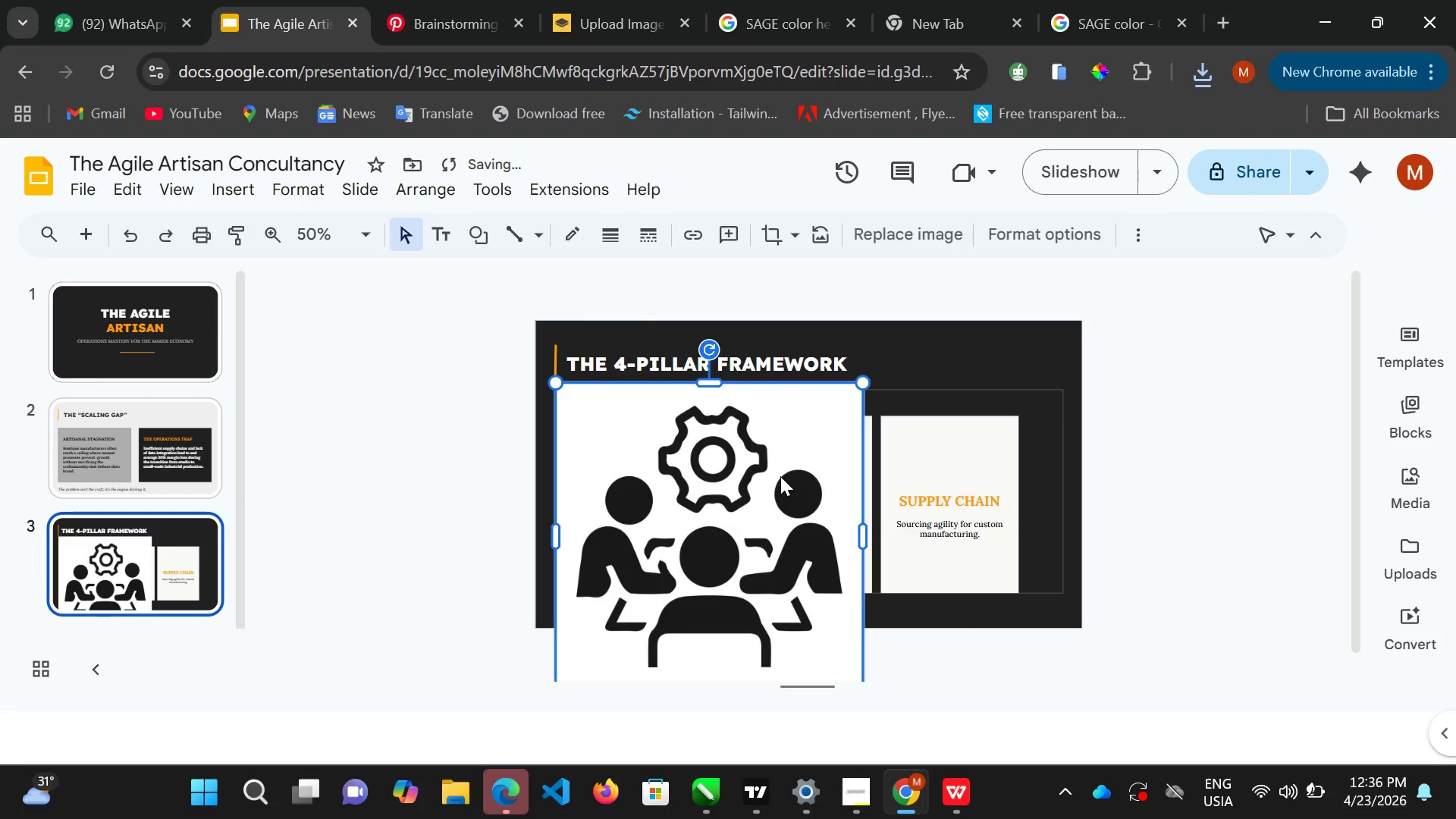 
triple_click([784, 475])
 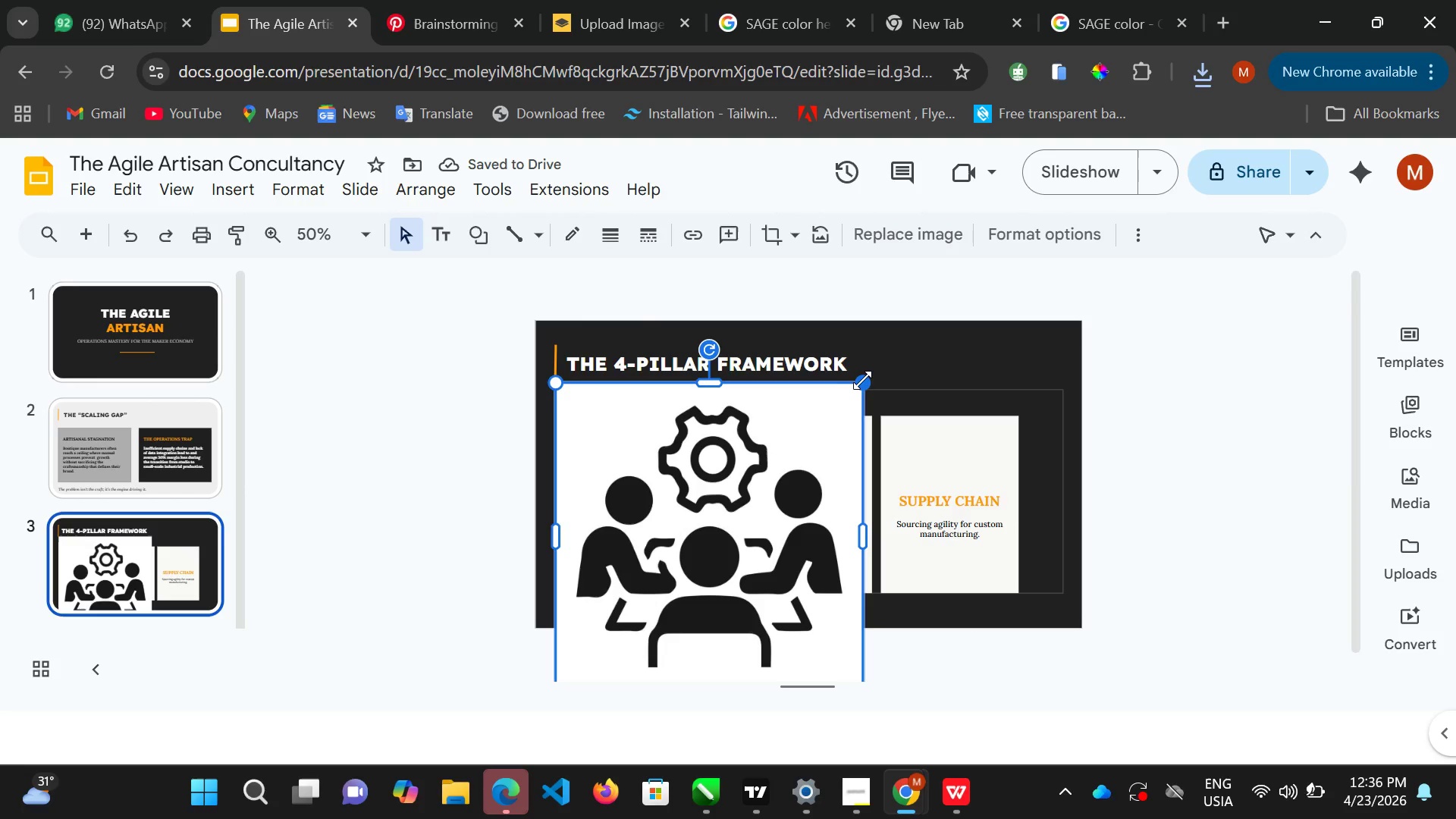 
left_click_drag(start_coordinate=[862, 380], to_coordinate=[545, 560])
 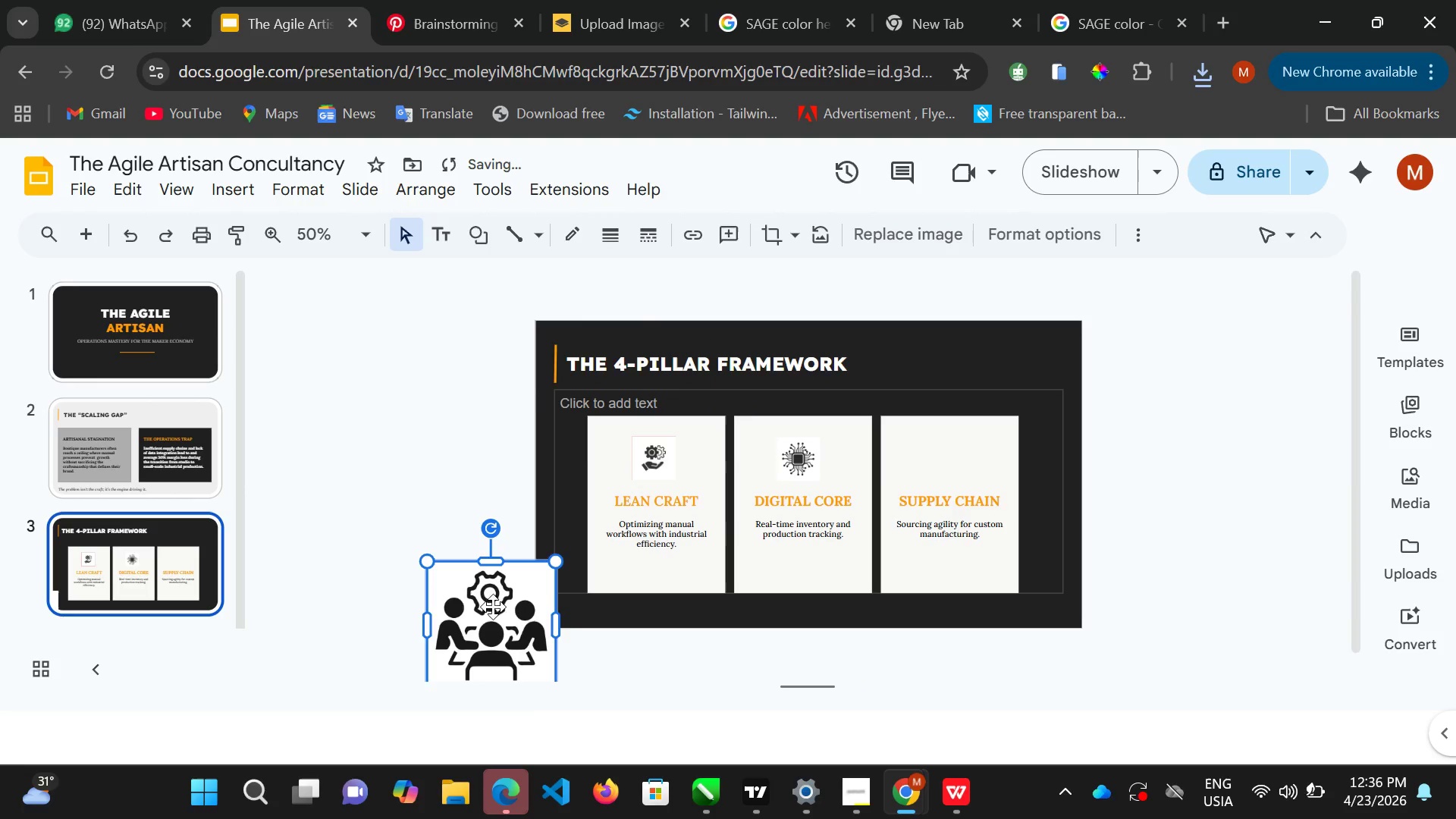 
left_click_drag(start_coordinate=[491, 610], to_coordinate=[496, 592])
 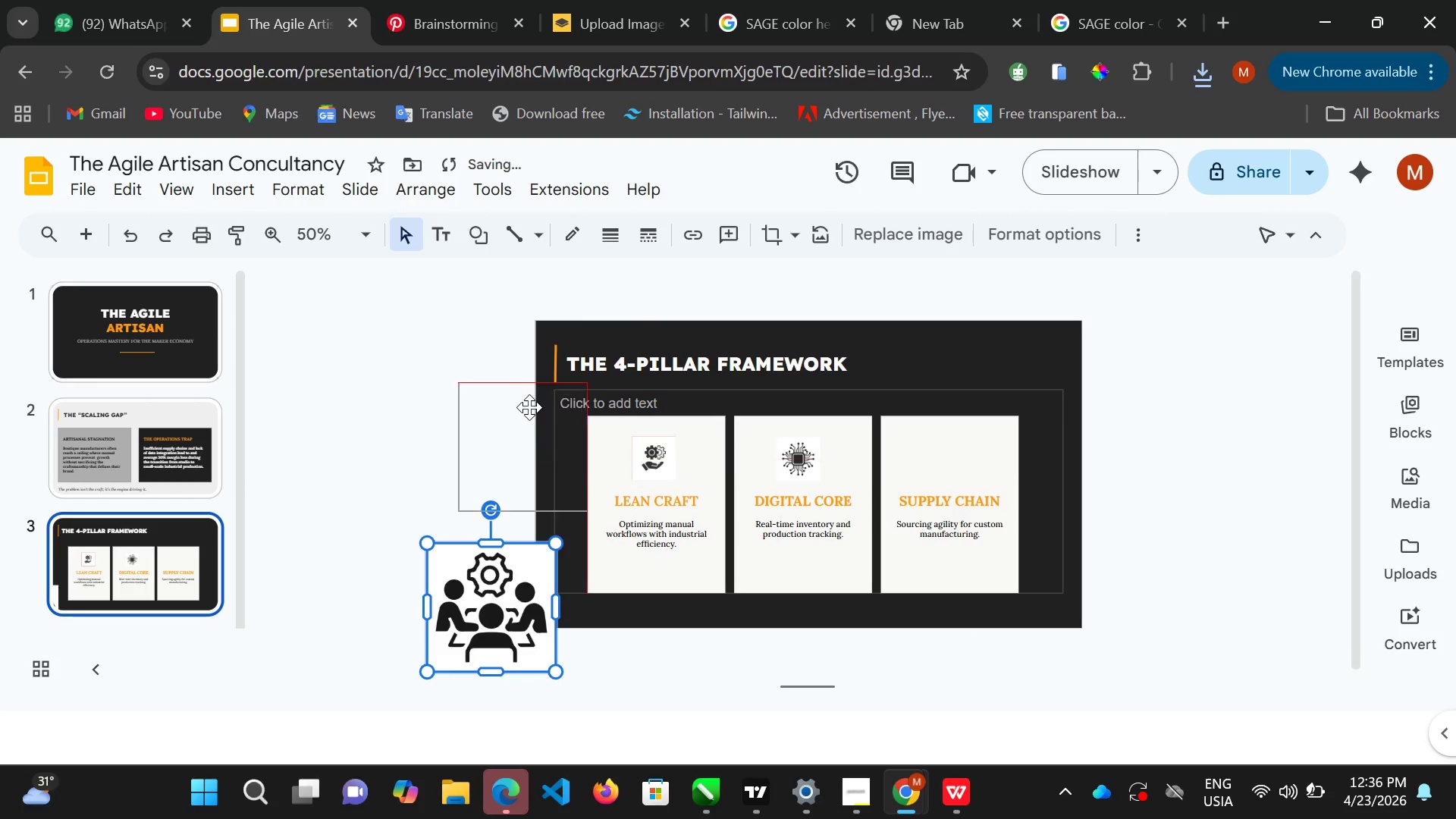 
left_click_drag(start_coordinate=[500, 564], to_coordinate=[529, 407])
 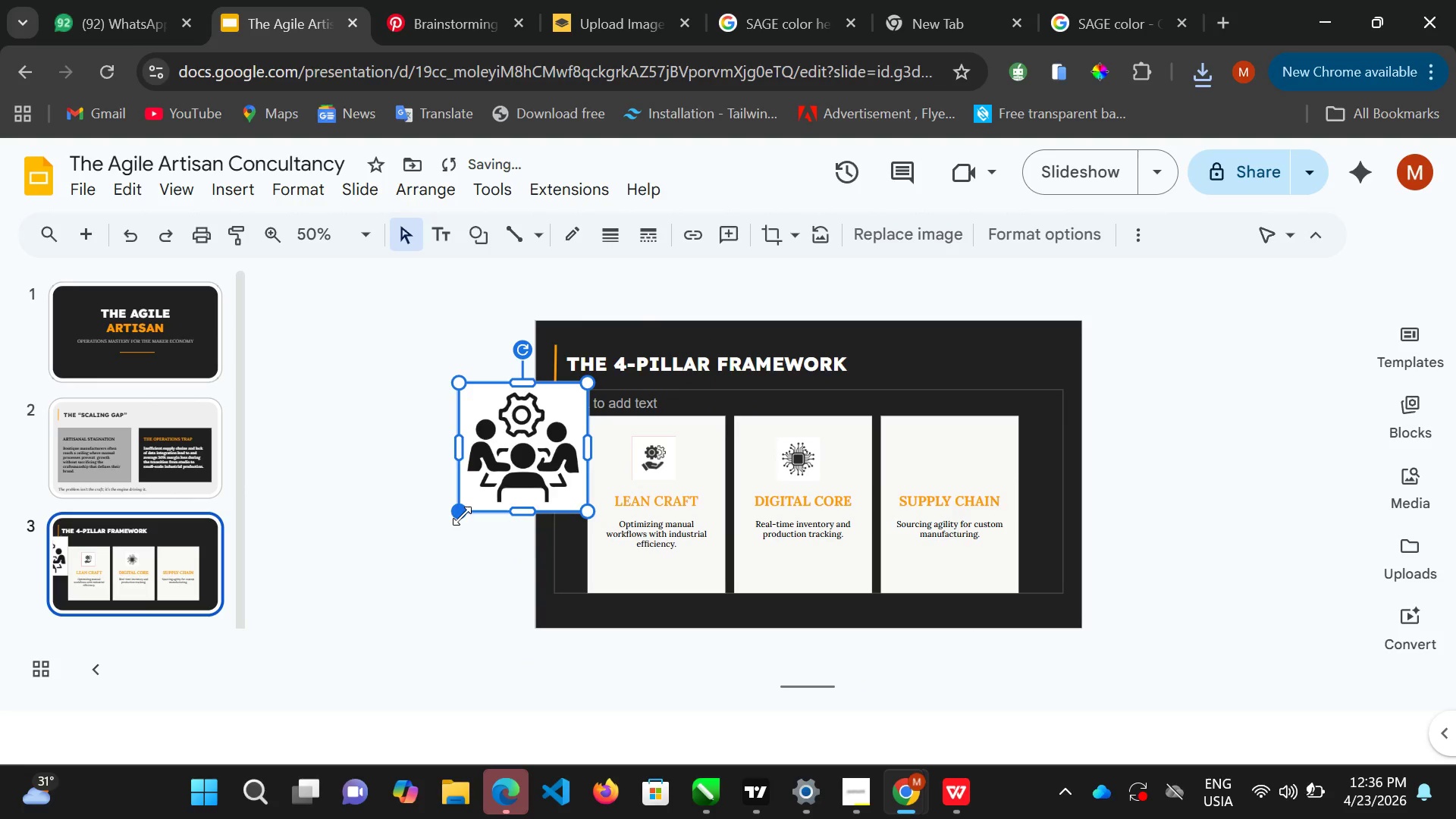 
left_click_drag(start_coordinate=[462, 516], to_coordinate=[527, 449])
 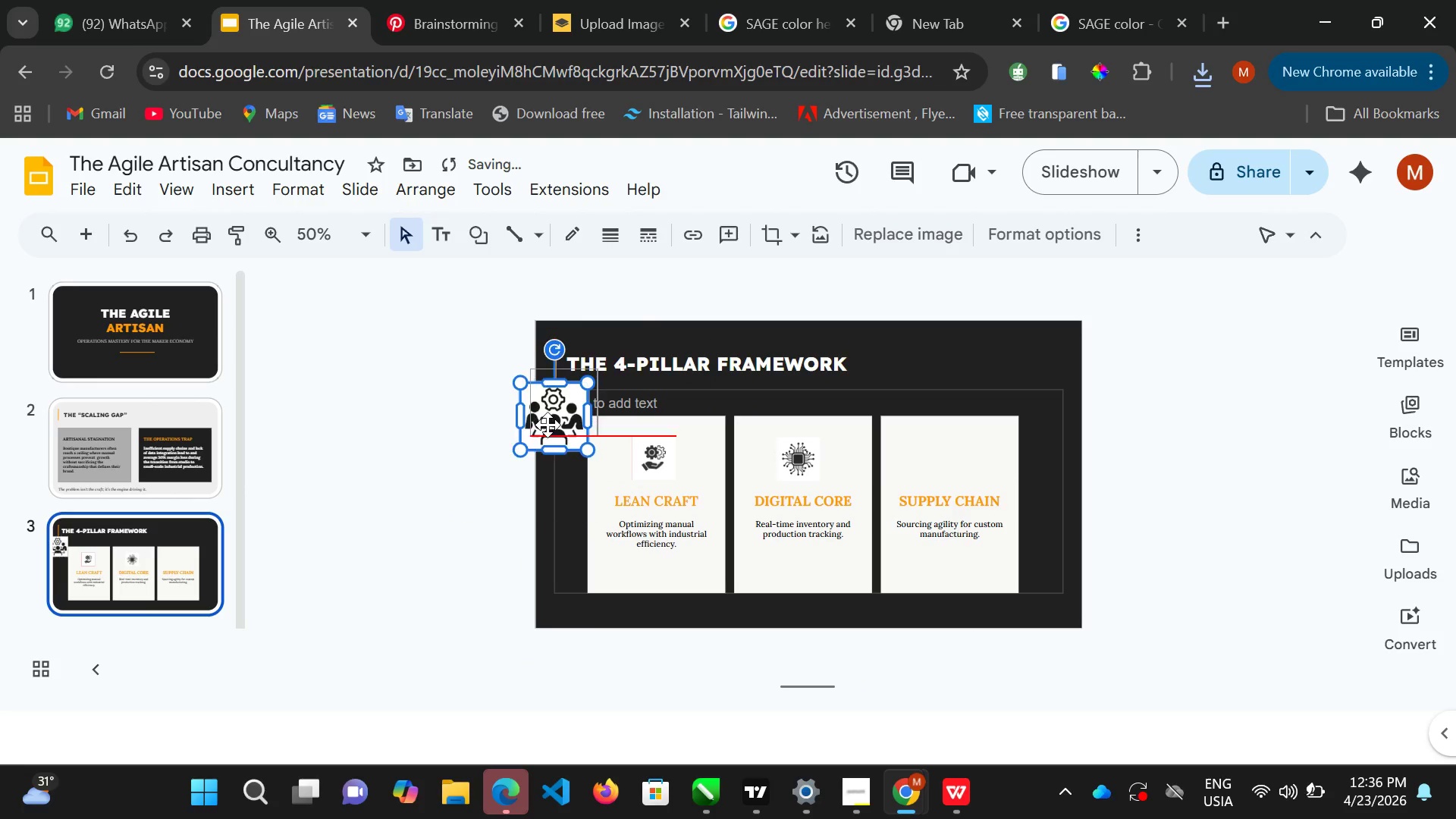 
left_click_drag(start_coordinate=[537, 439], to_coordinate=[548, 425])
 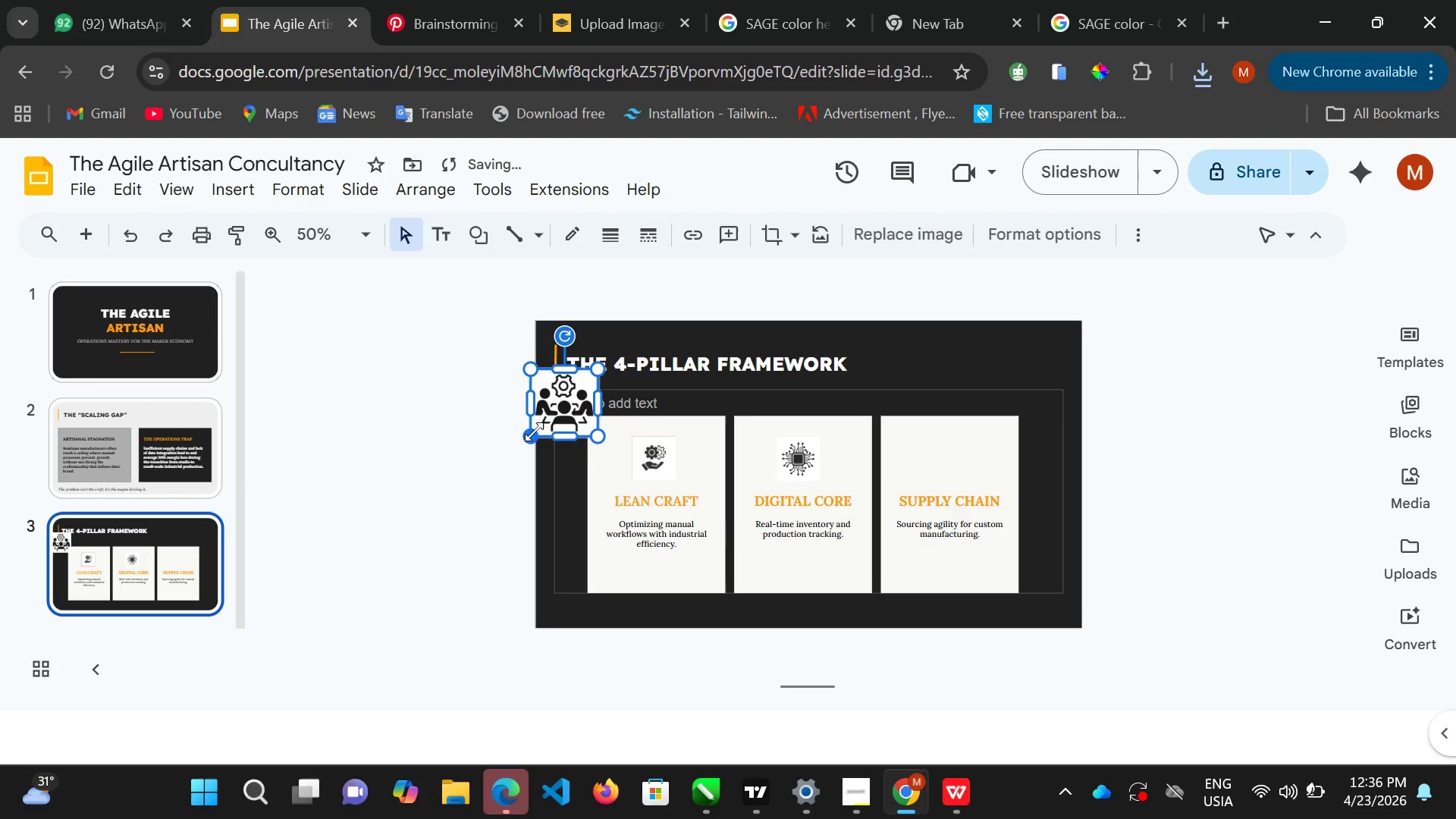 
left_click([534, 431])
 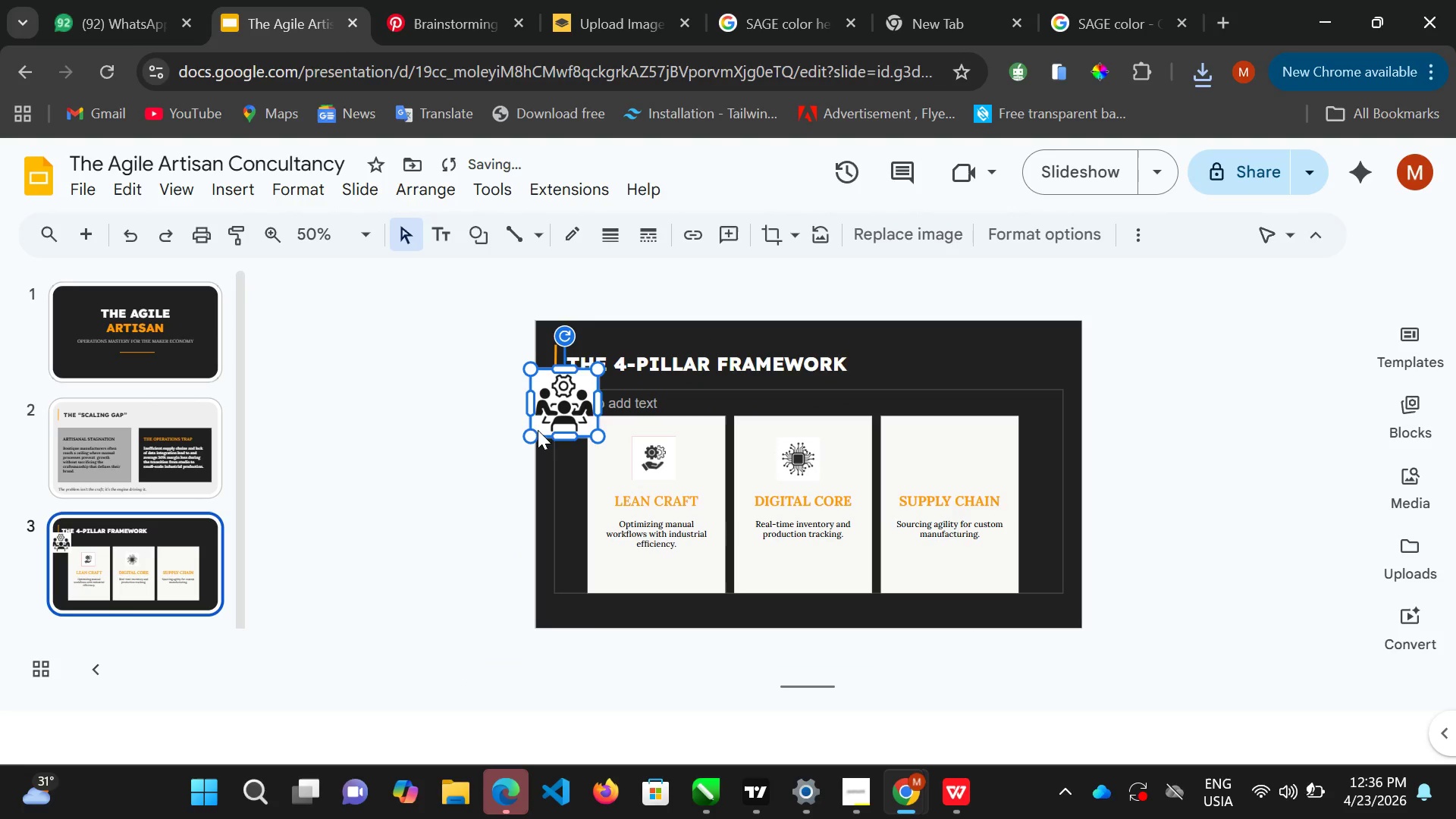 
left_click_drag(start_coordinate=[534, 431], to_coordinate=[556, 416])
 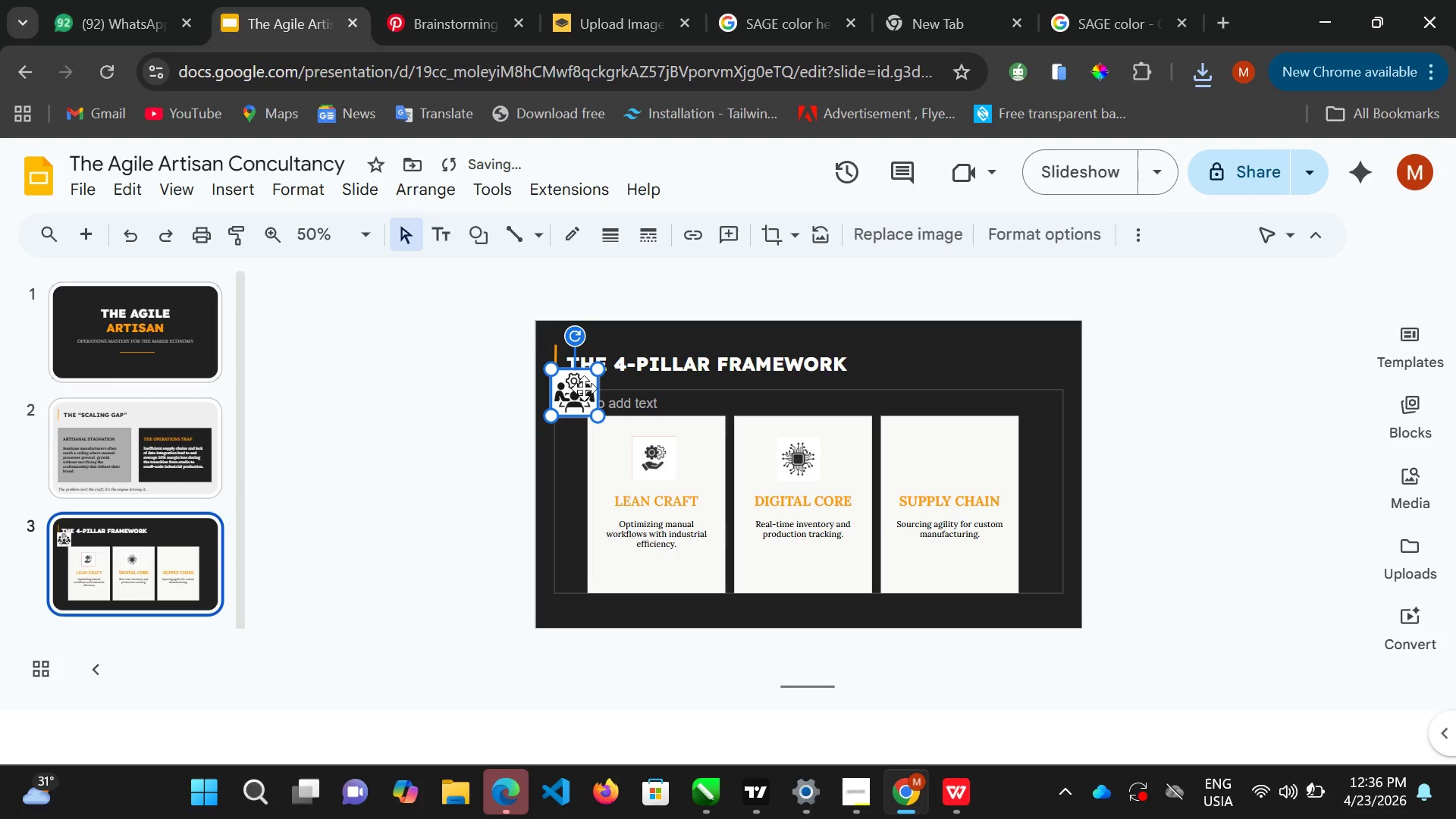 
left_click_drag(start_coordinate=[584, 388], to_coordinate=[626, 394])
 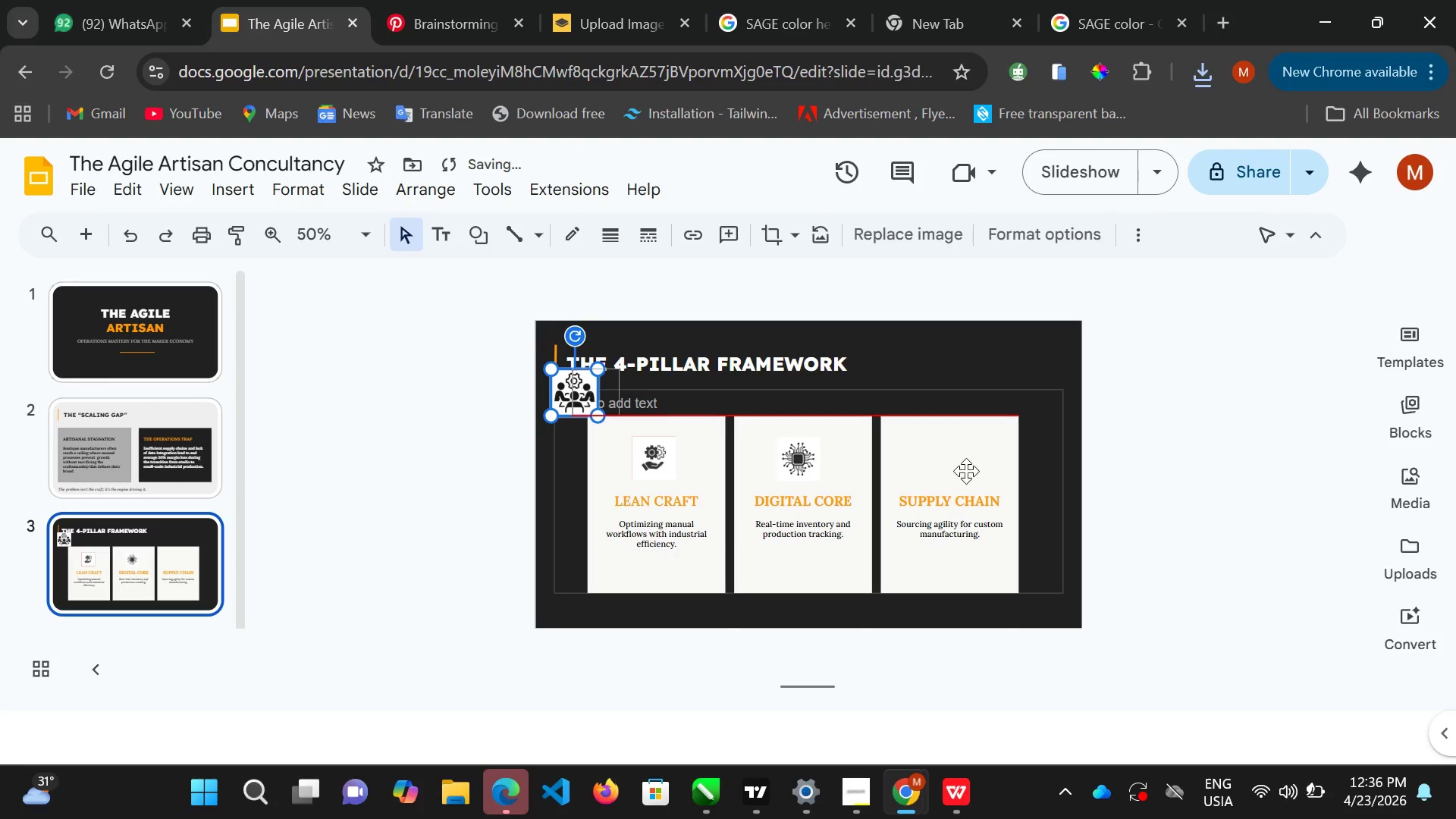 
left_click_drag(start_coordinate=[740, 425], to_coordinate=[877, 455])
 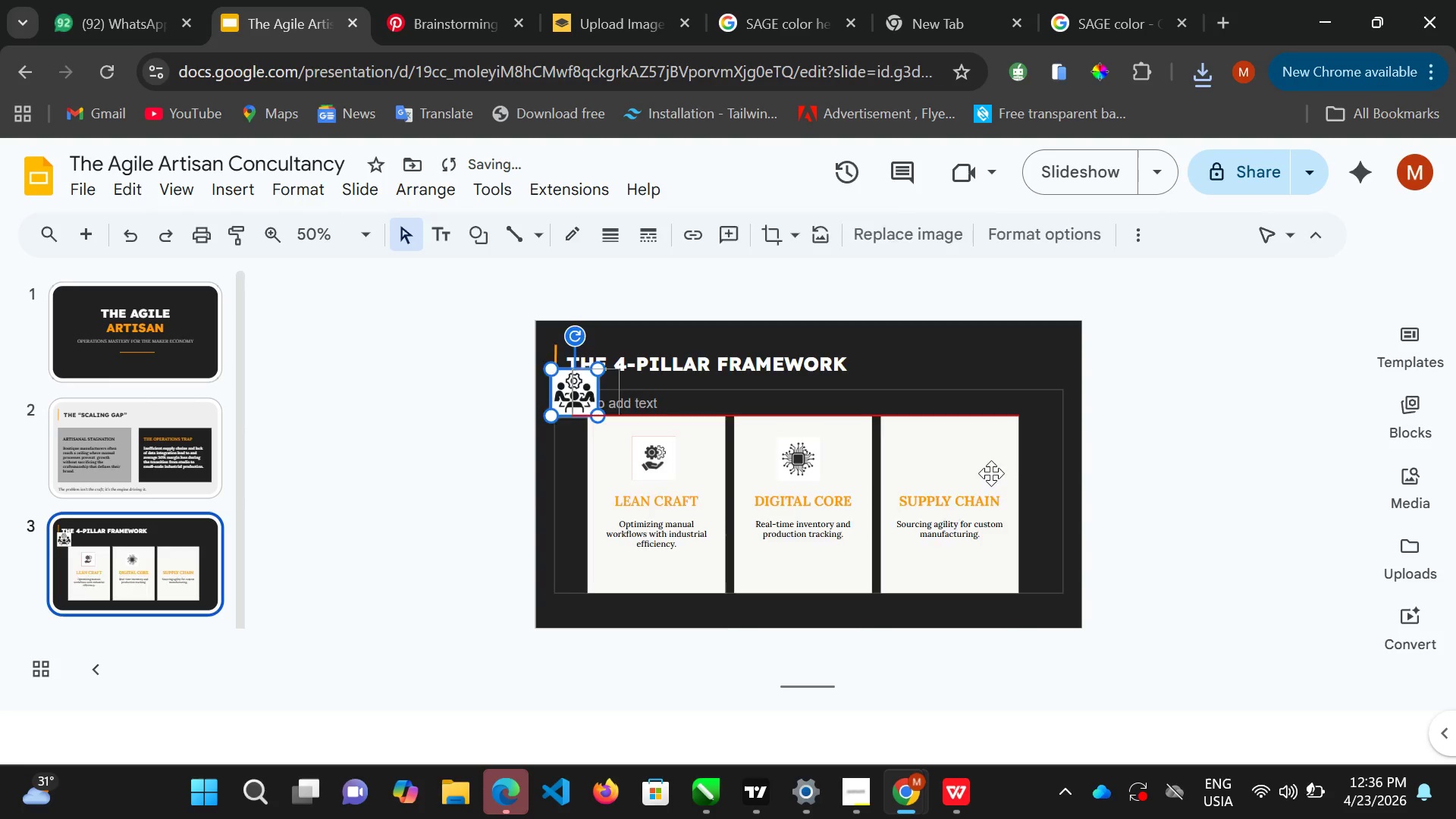 
left_click_drag(start_coordinate=[941, 466], to_coordinate=[980, 463])
 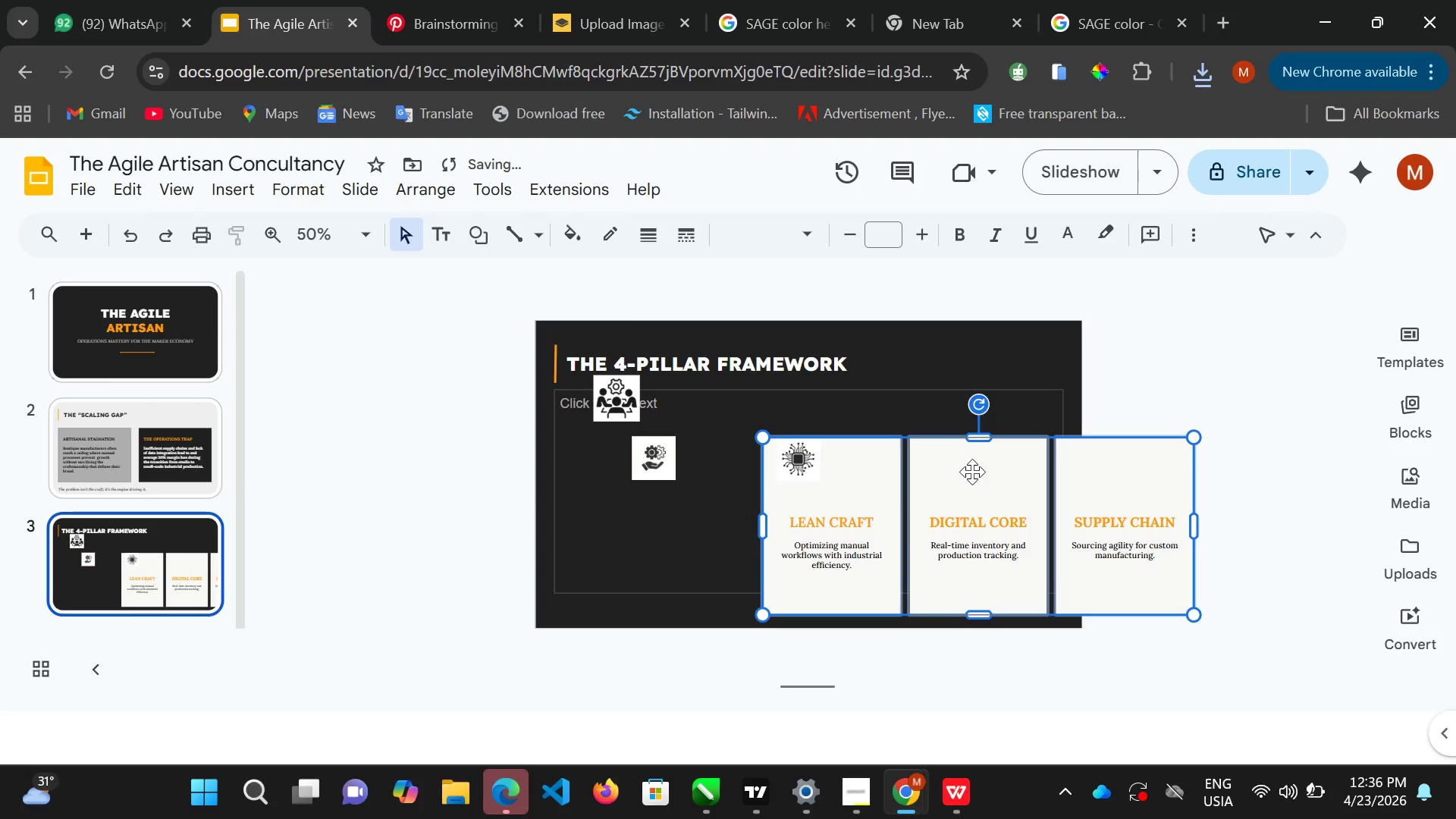 
key(Control+Z)
 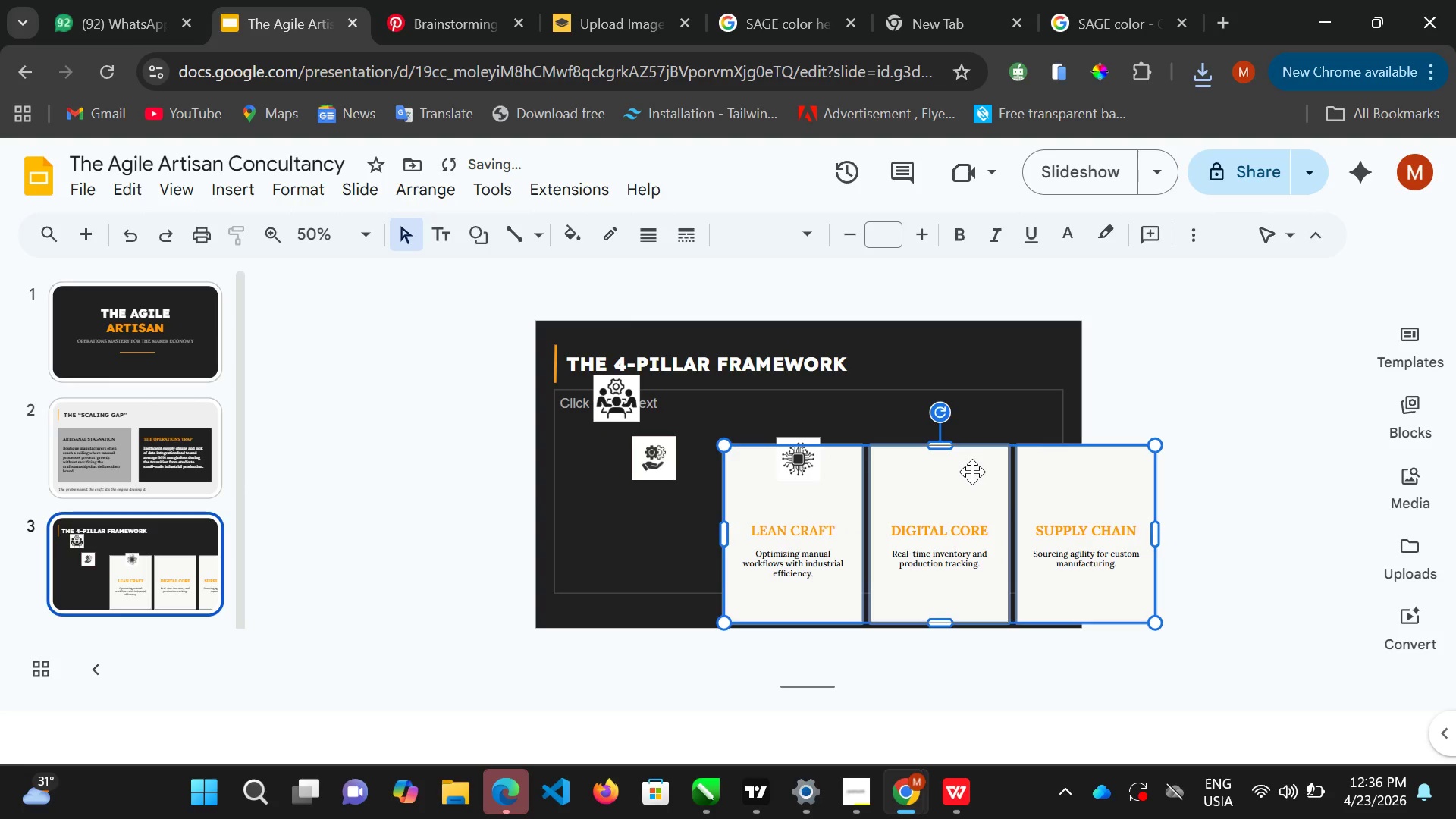 
hold_key(key=ControlLeft, duration=0.7)
 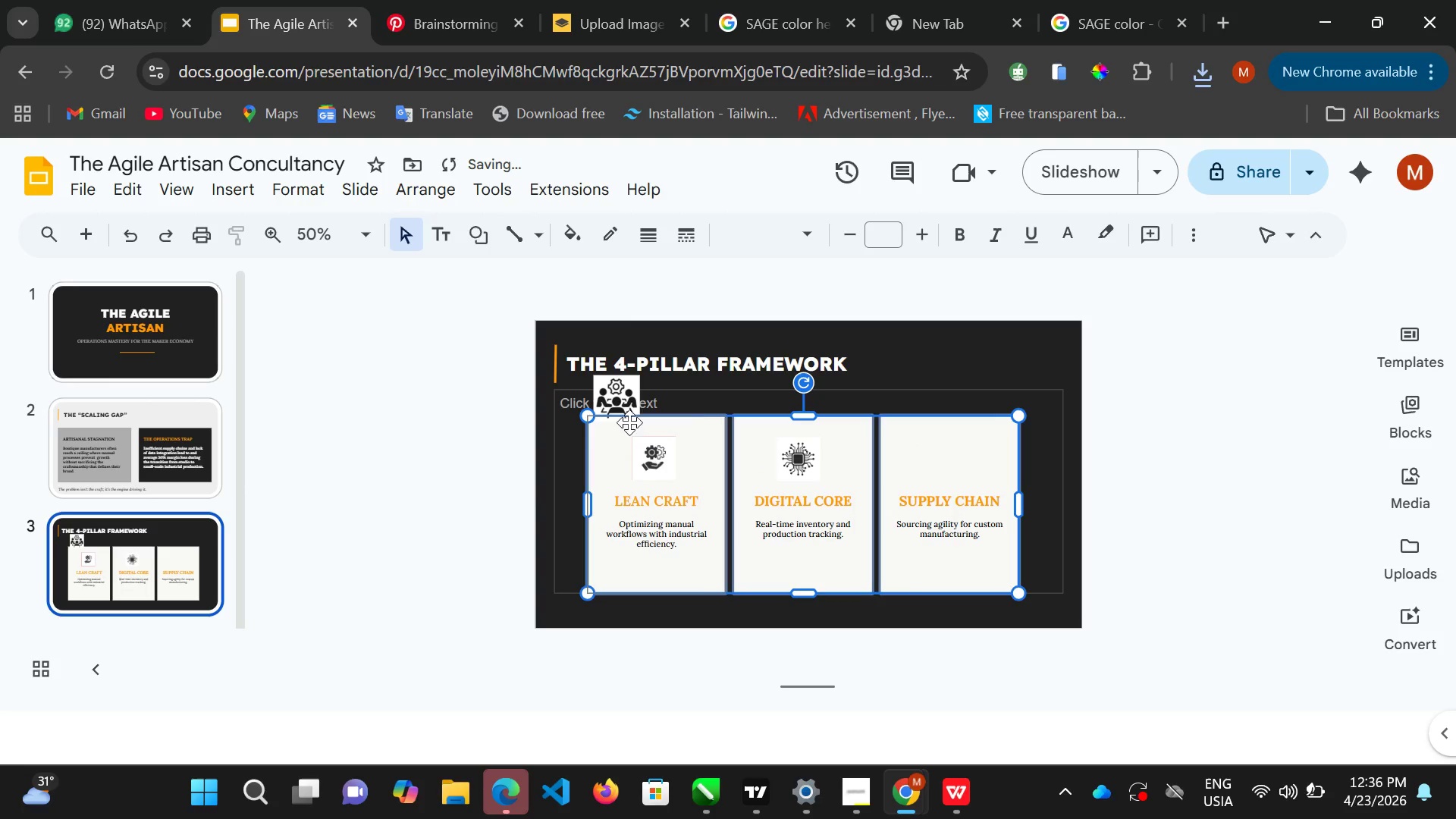 
key(Z)
 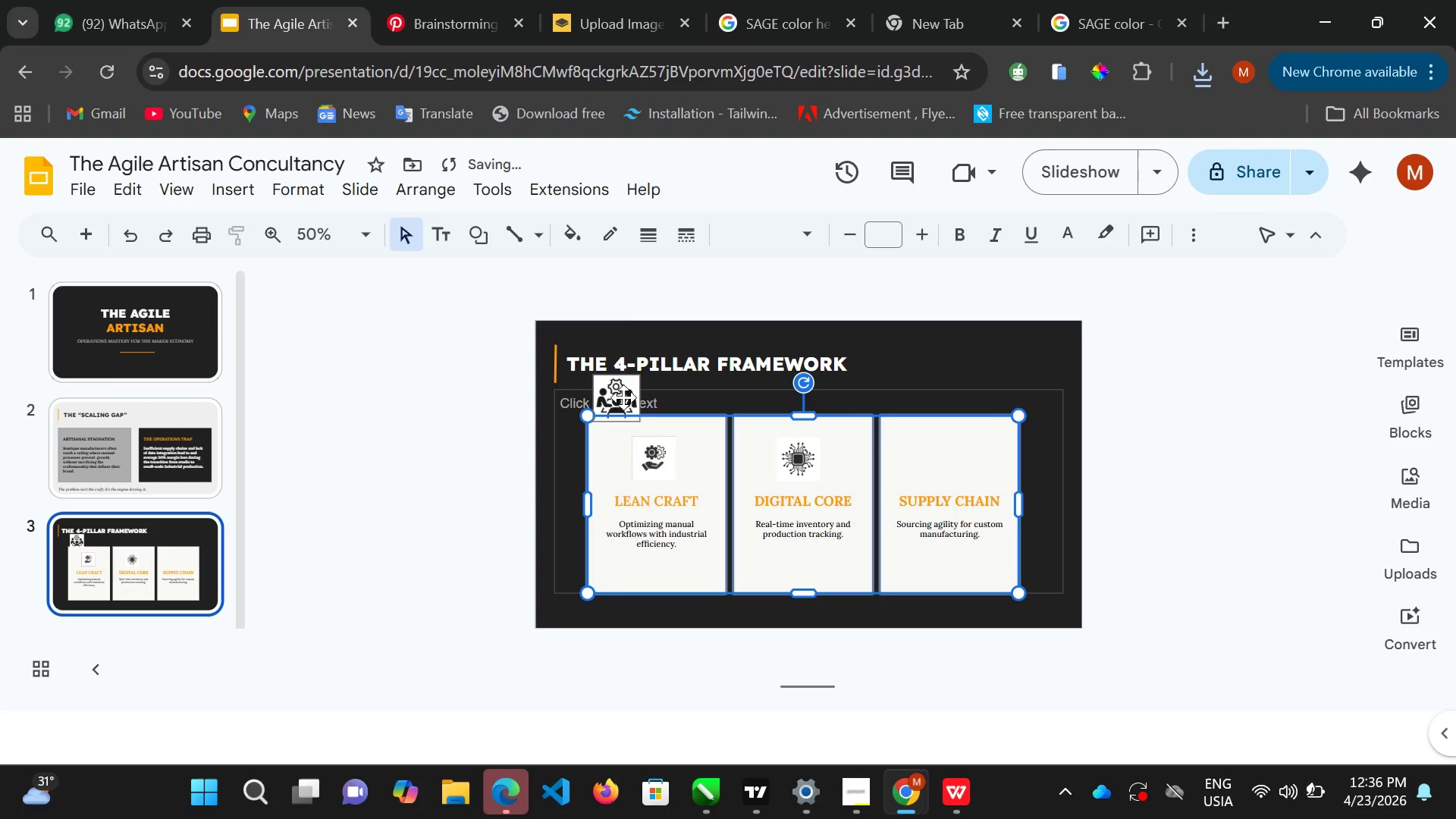 
double_click([623, 397])
 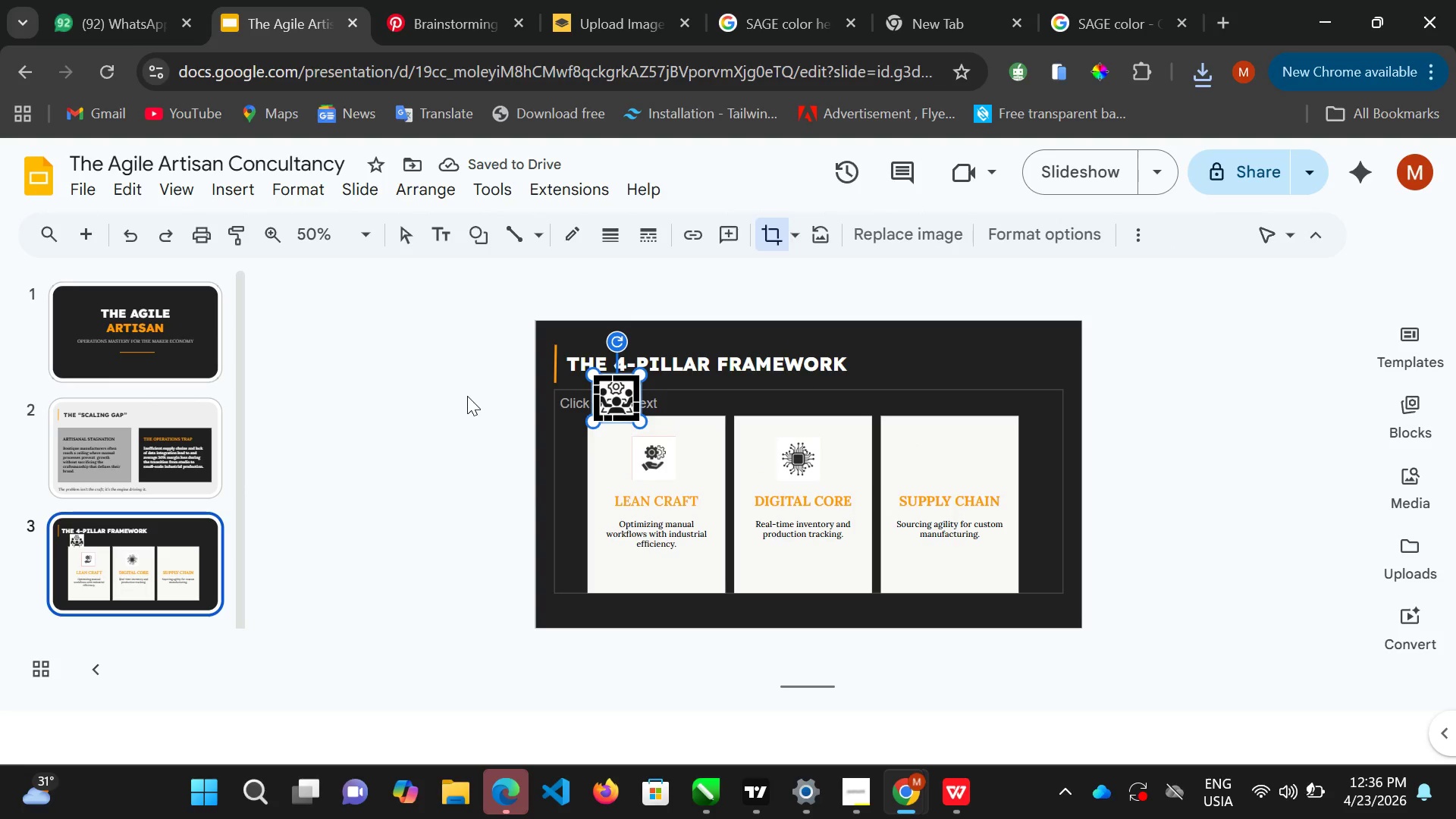 
left_click([468, 394])
 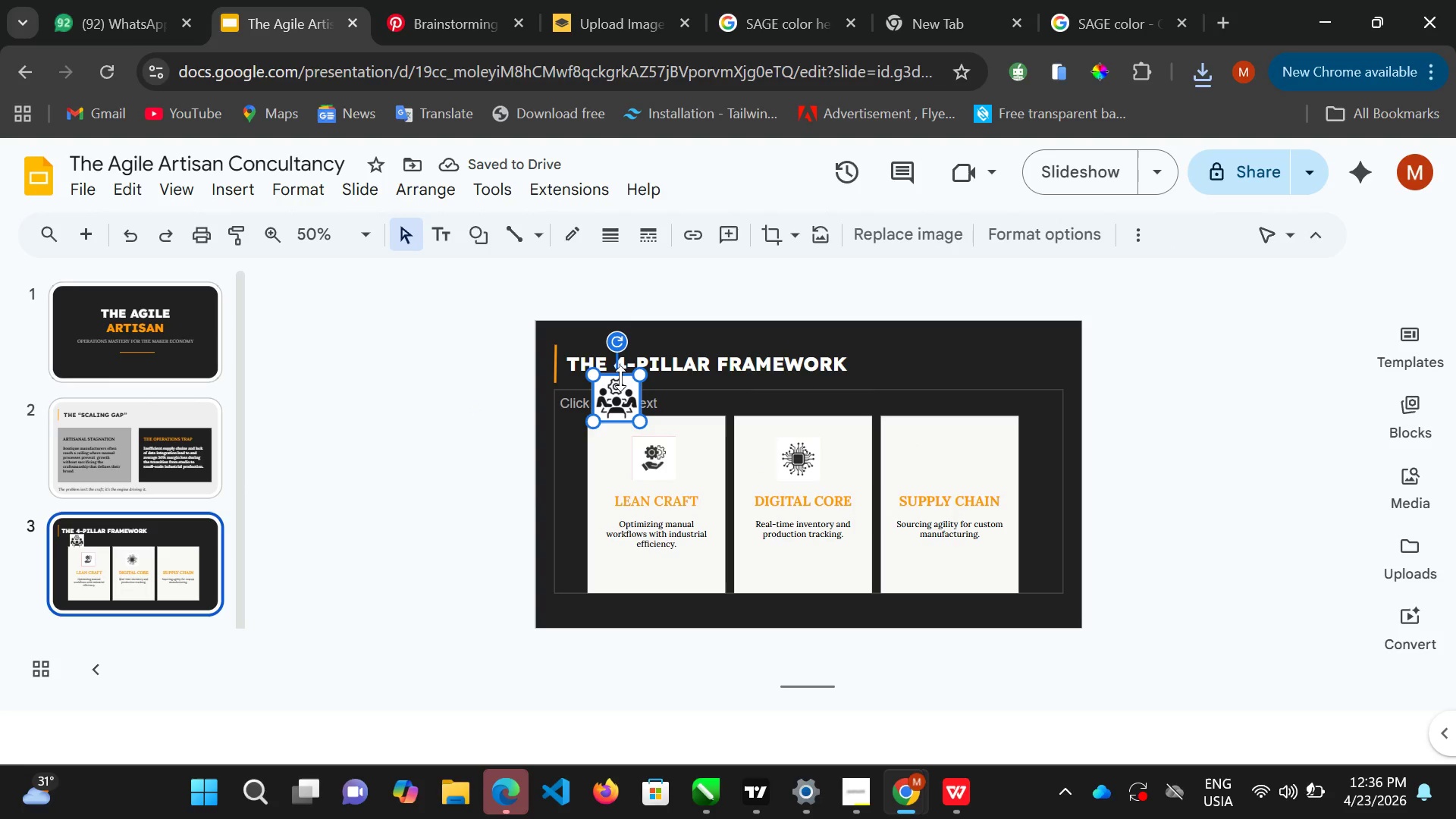 
left_click([622, 378])
 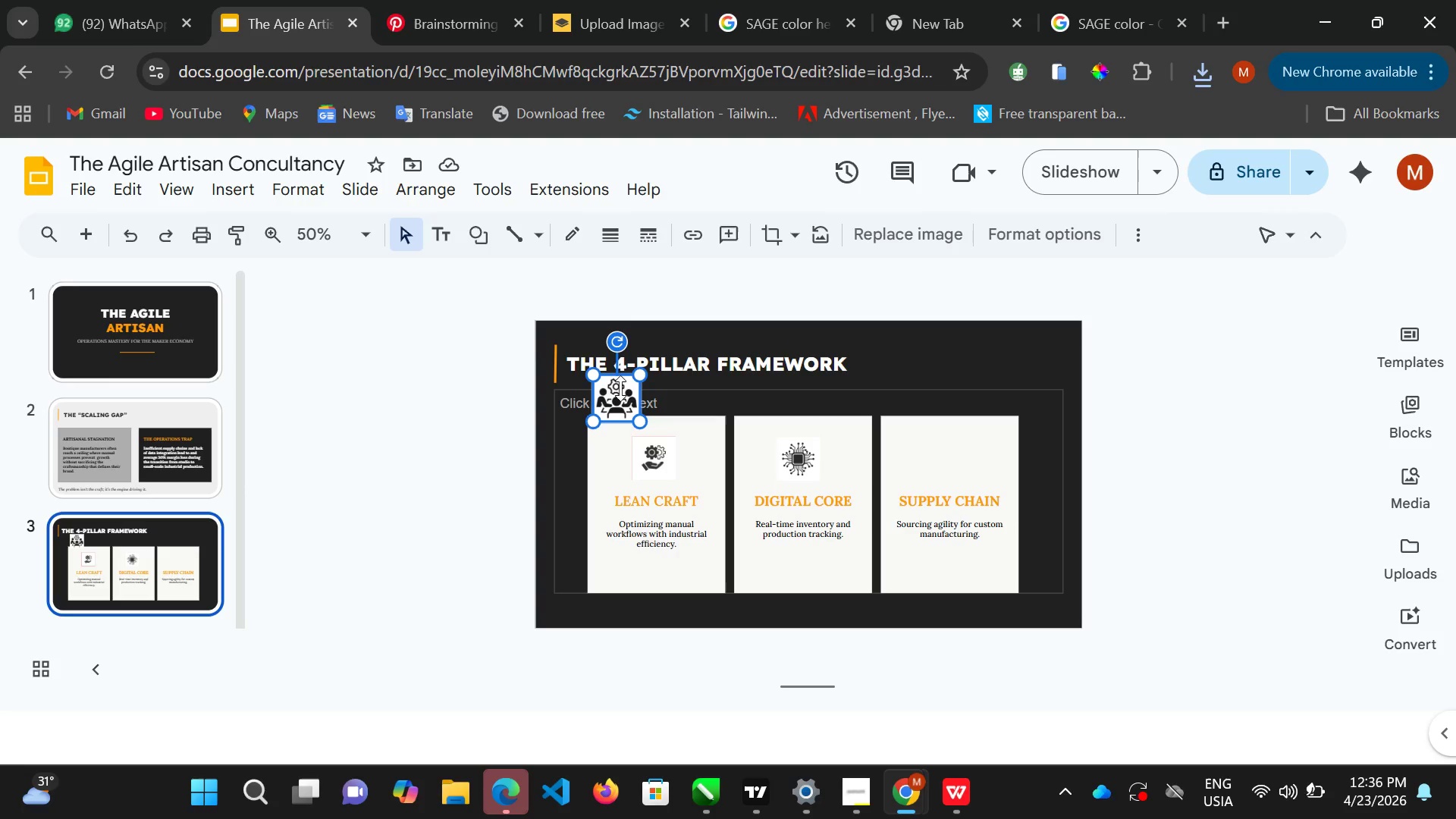 
left_click_drag(start_coordinate=[629, 400], to_coordinate=[892, 449])
 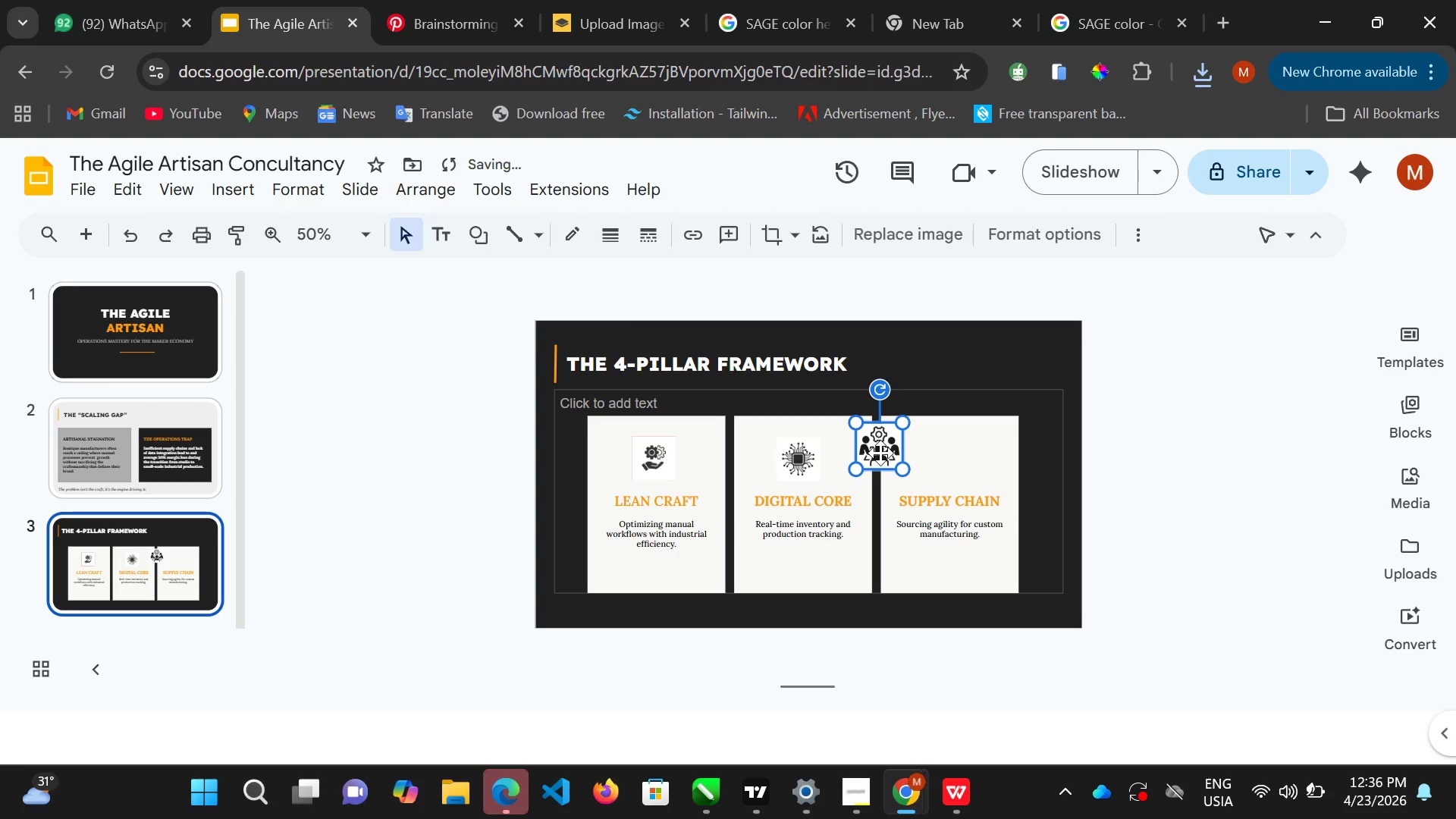 
hold_key(key=ArrowRight, duration=1.52)
 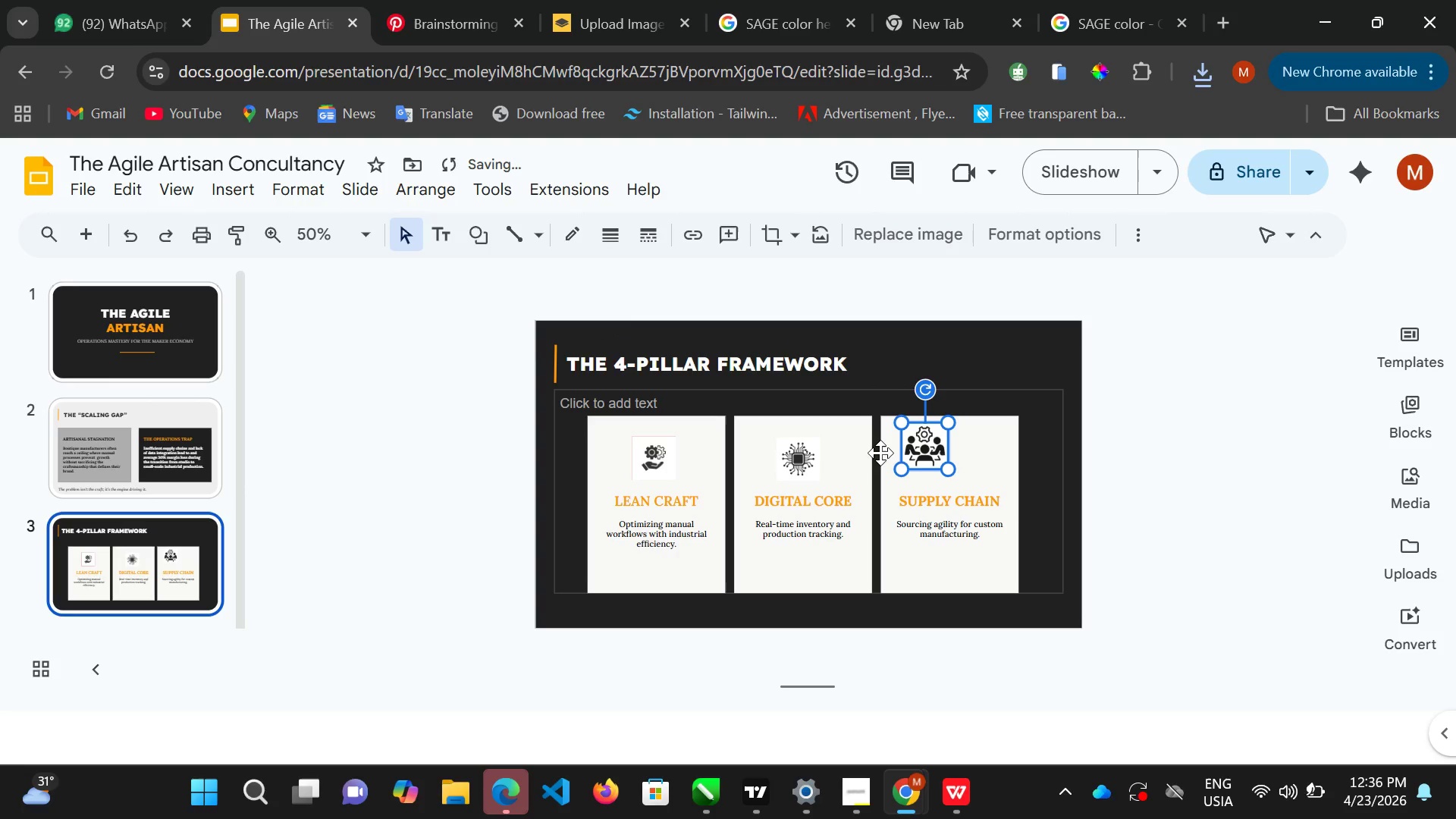 
hold_key(key=ArrowRight, duration=0.7)
 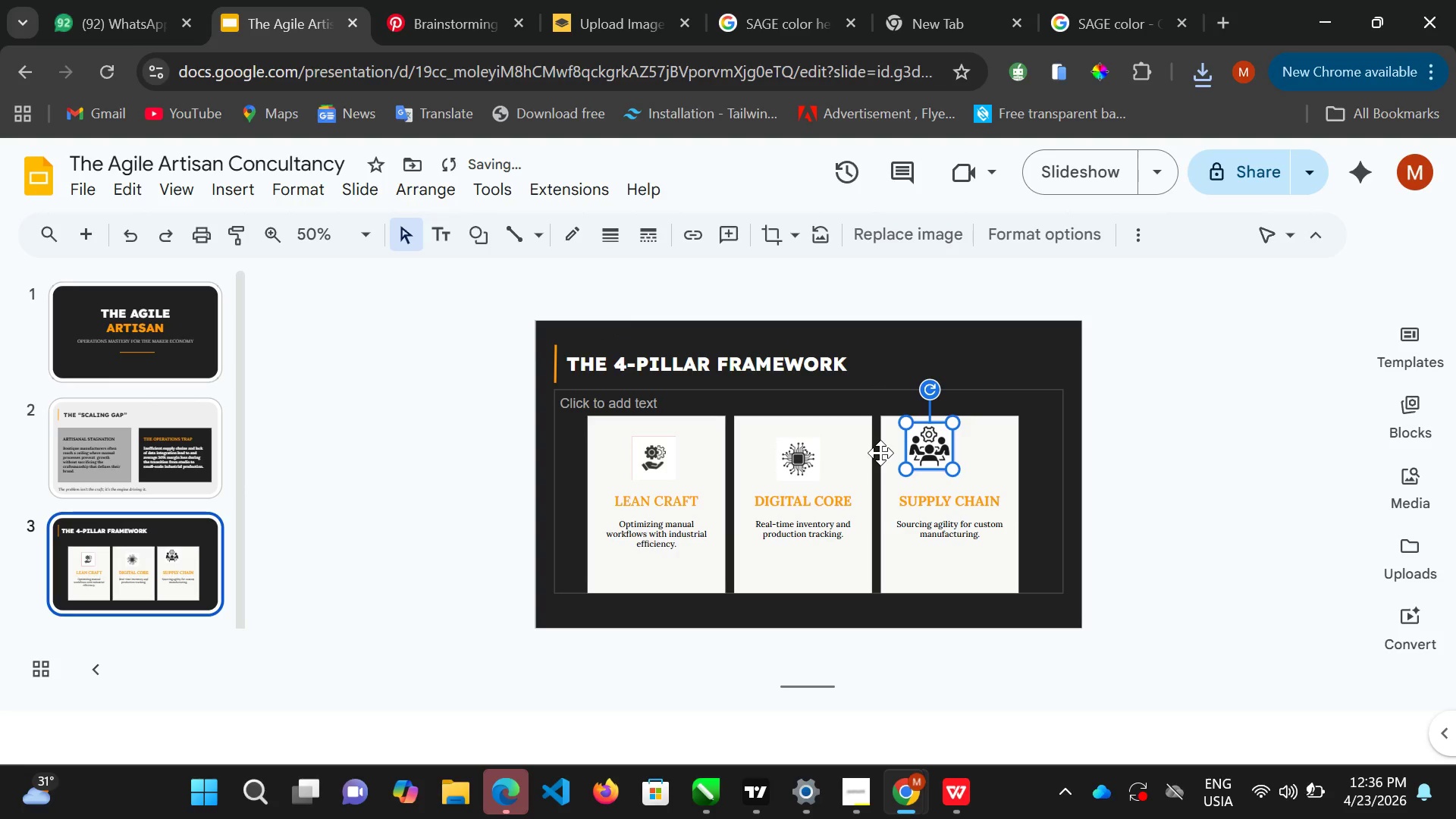 
key(ArrowDown)
 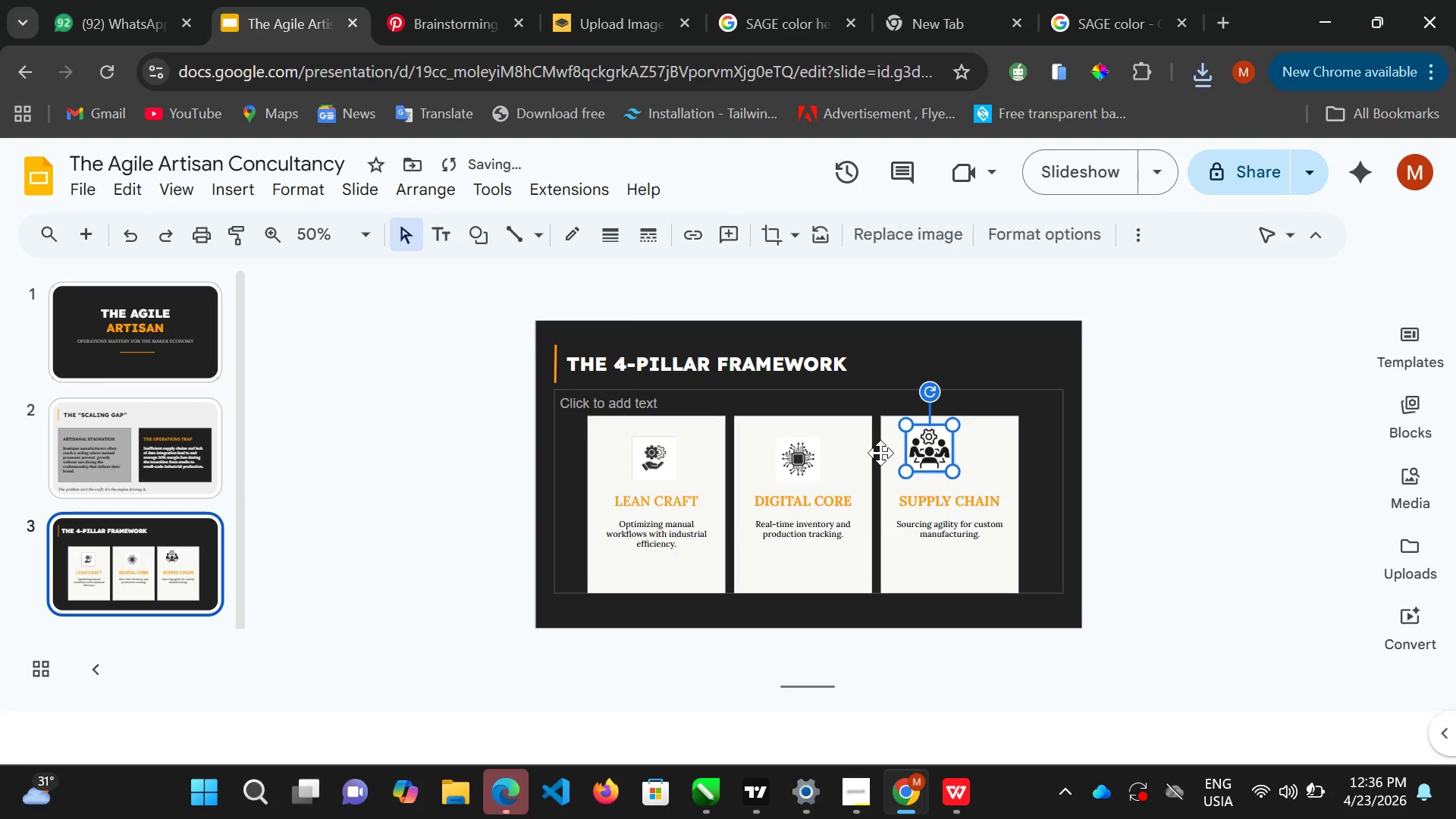 
key(ArrowDown)
 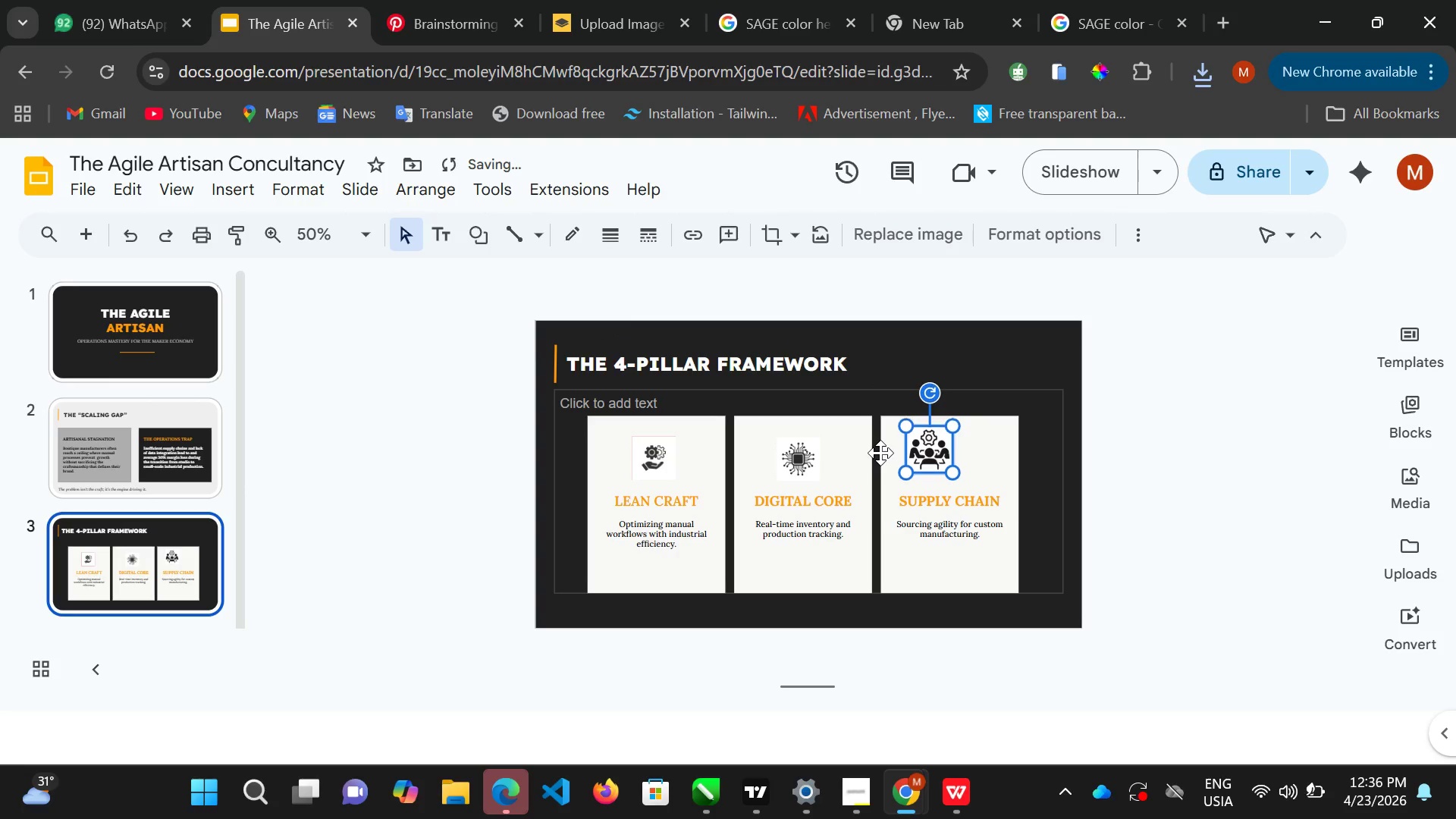 
key(ArrowDown)
 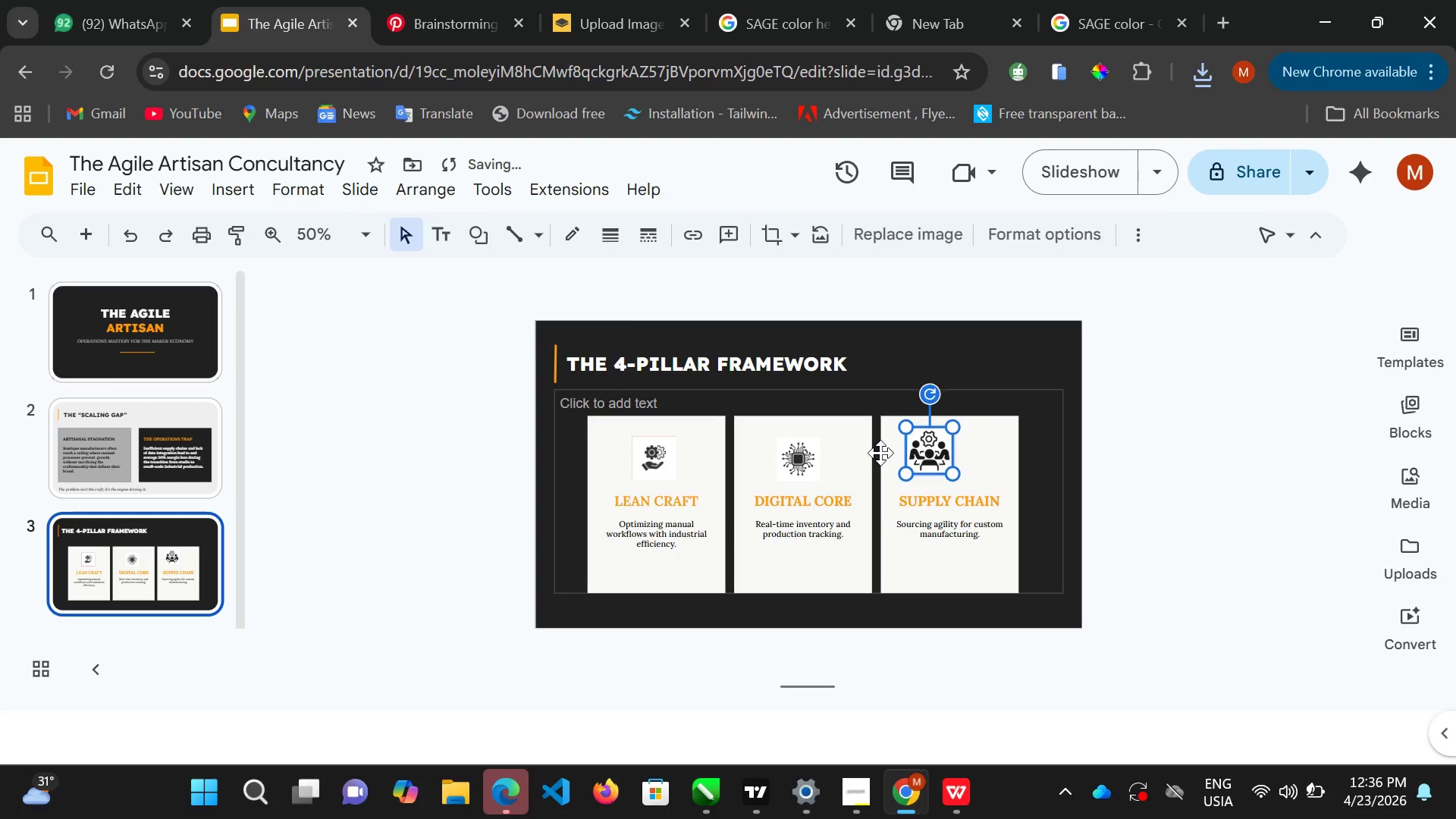 
key(ArrowDown)
 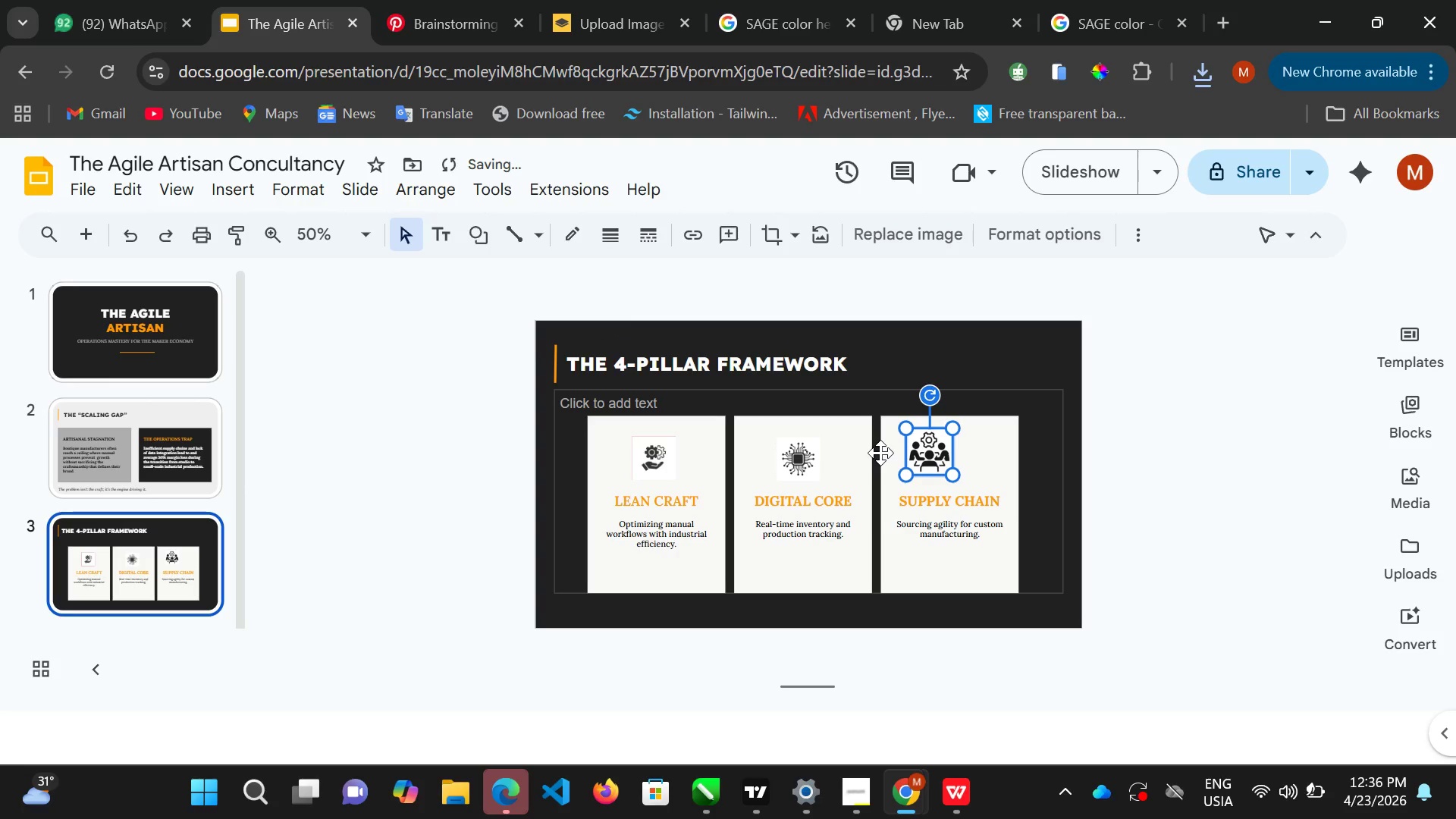 
key(ArrowDown)
 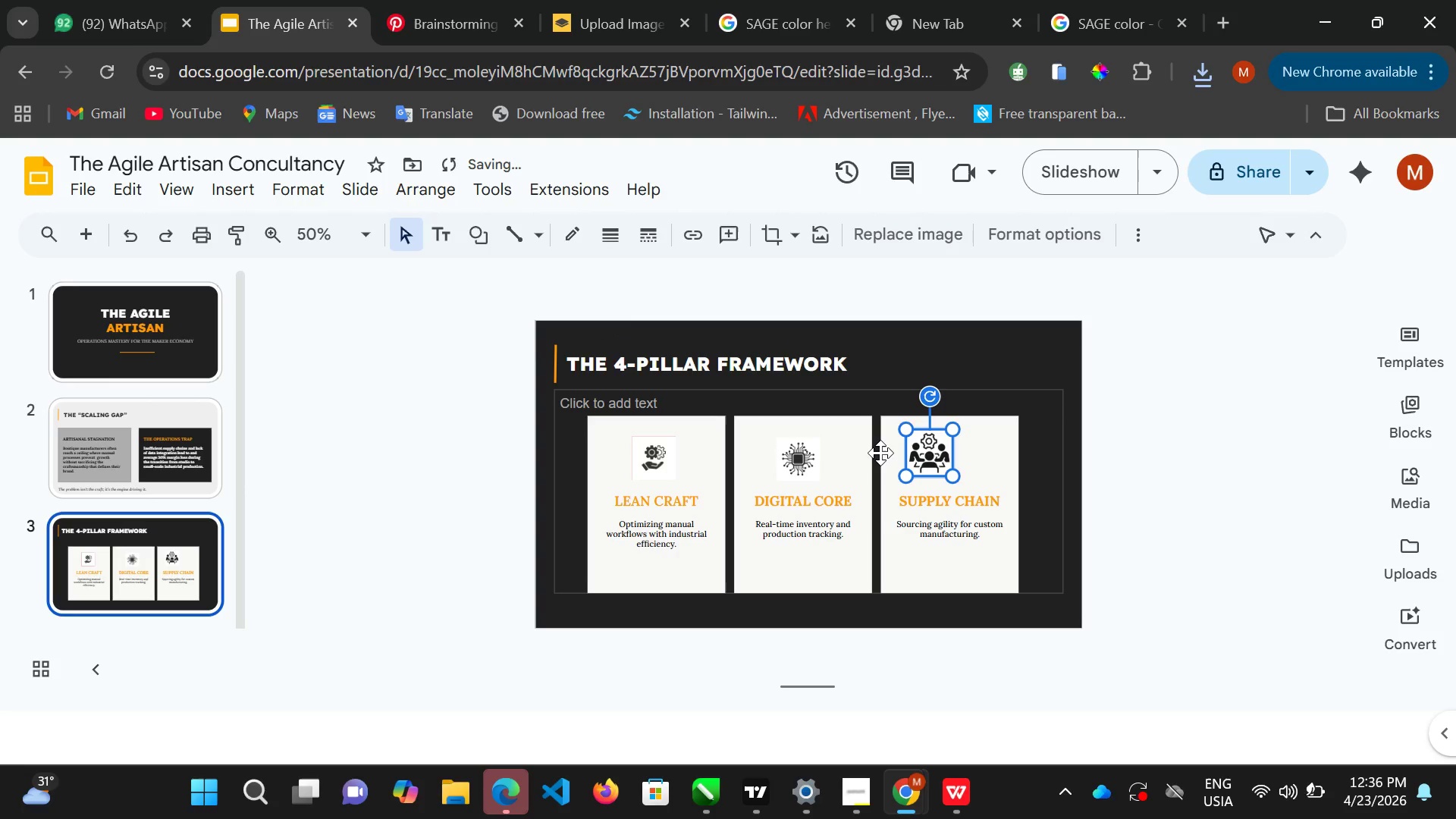 
key(ArrowDown)
 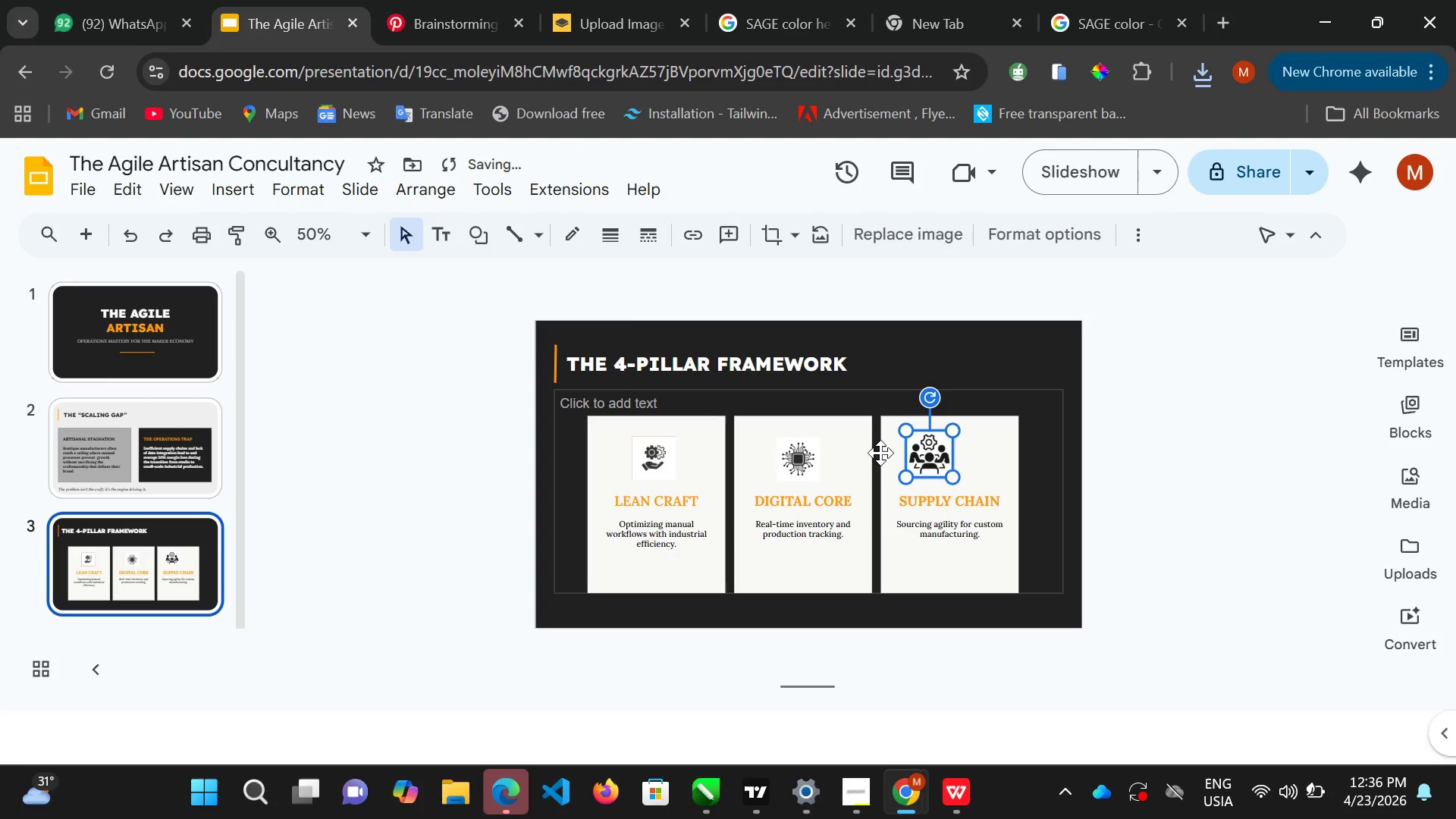 
key(ArrowDown)
 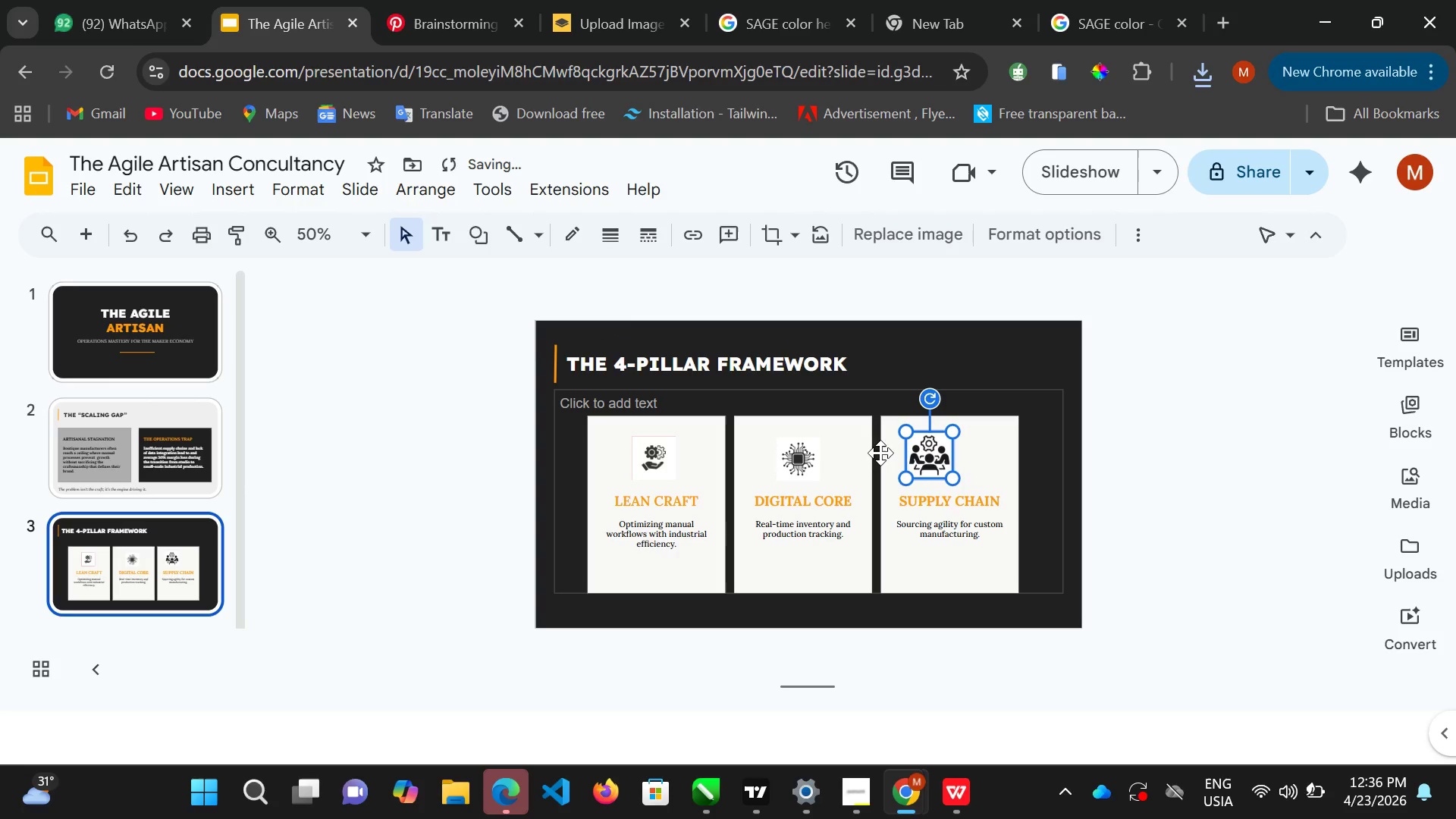 
key(ArrowDown)
 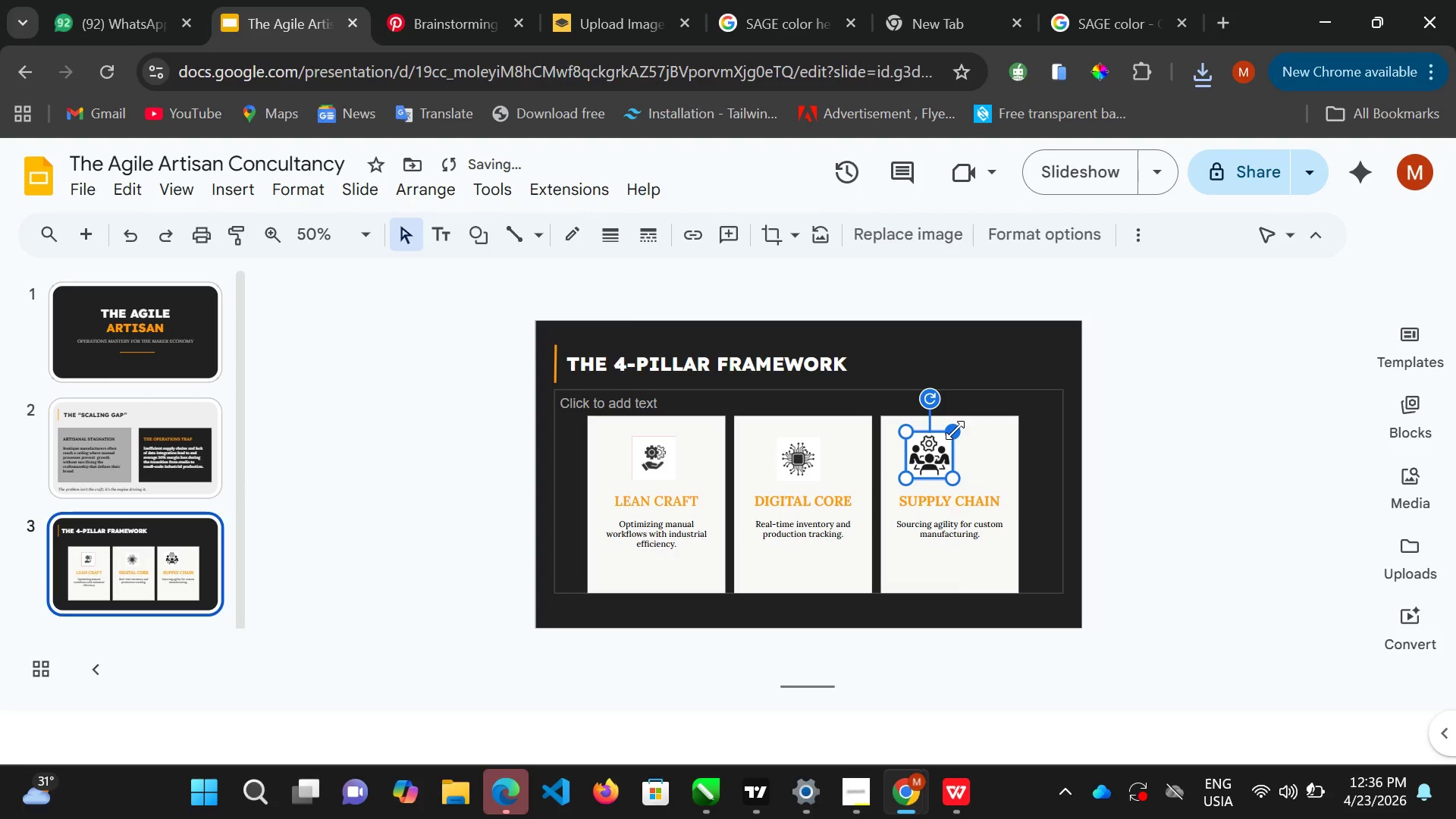 
left_click([955, 430])
 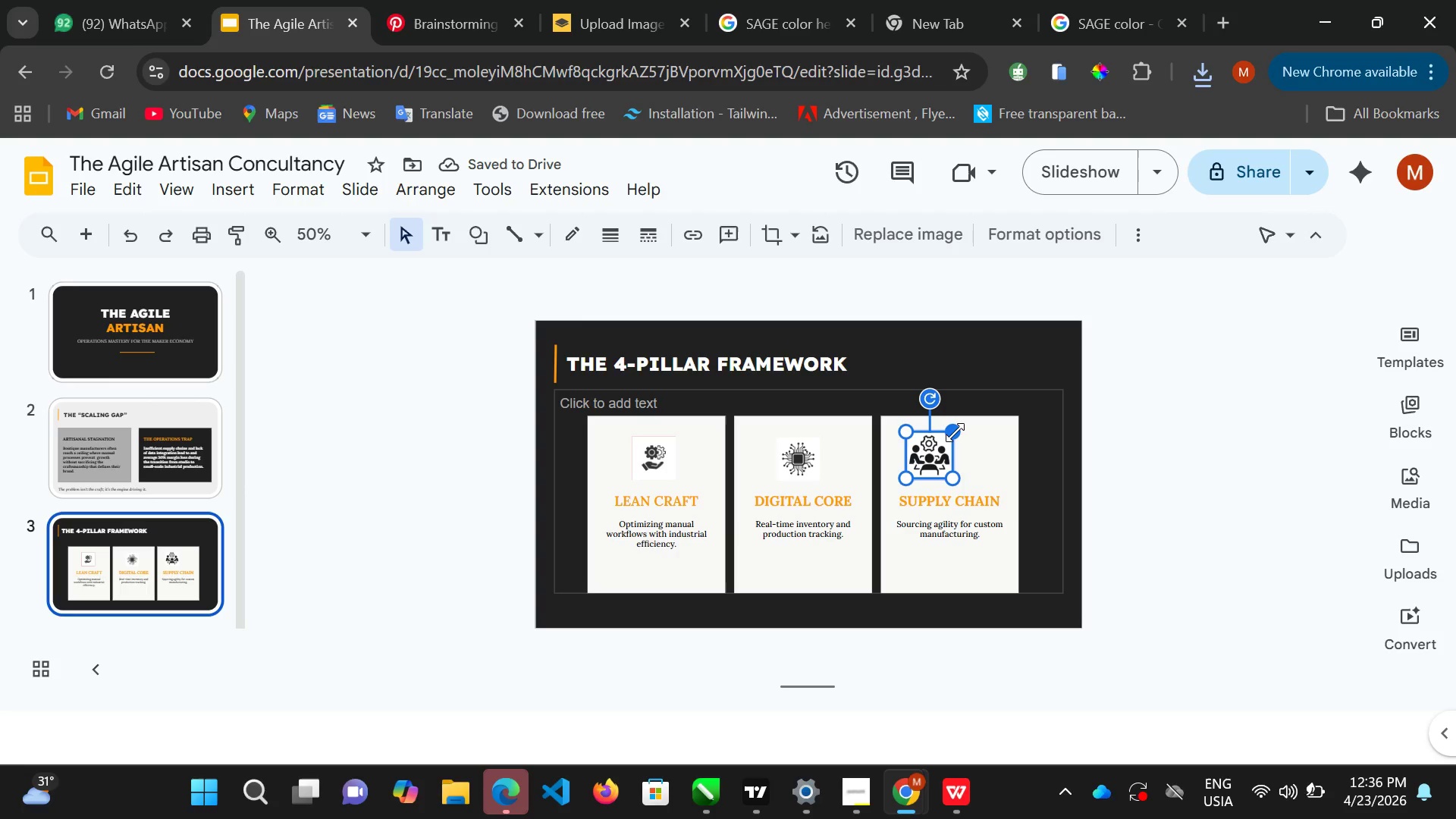 
left_click_drag(start_coordinate=[955, 432], to_coordinate=[944, 442])
 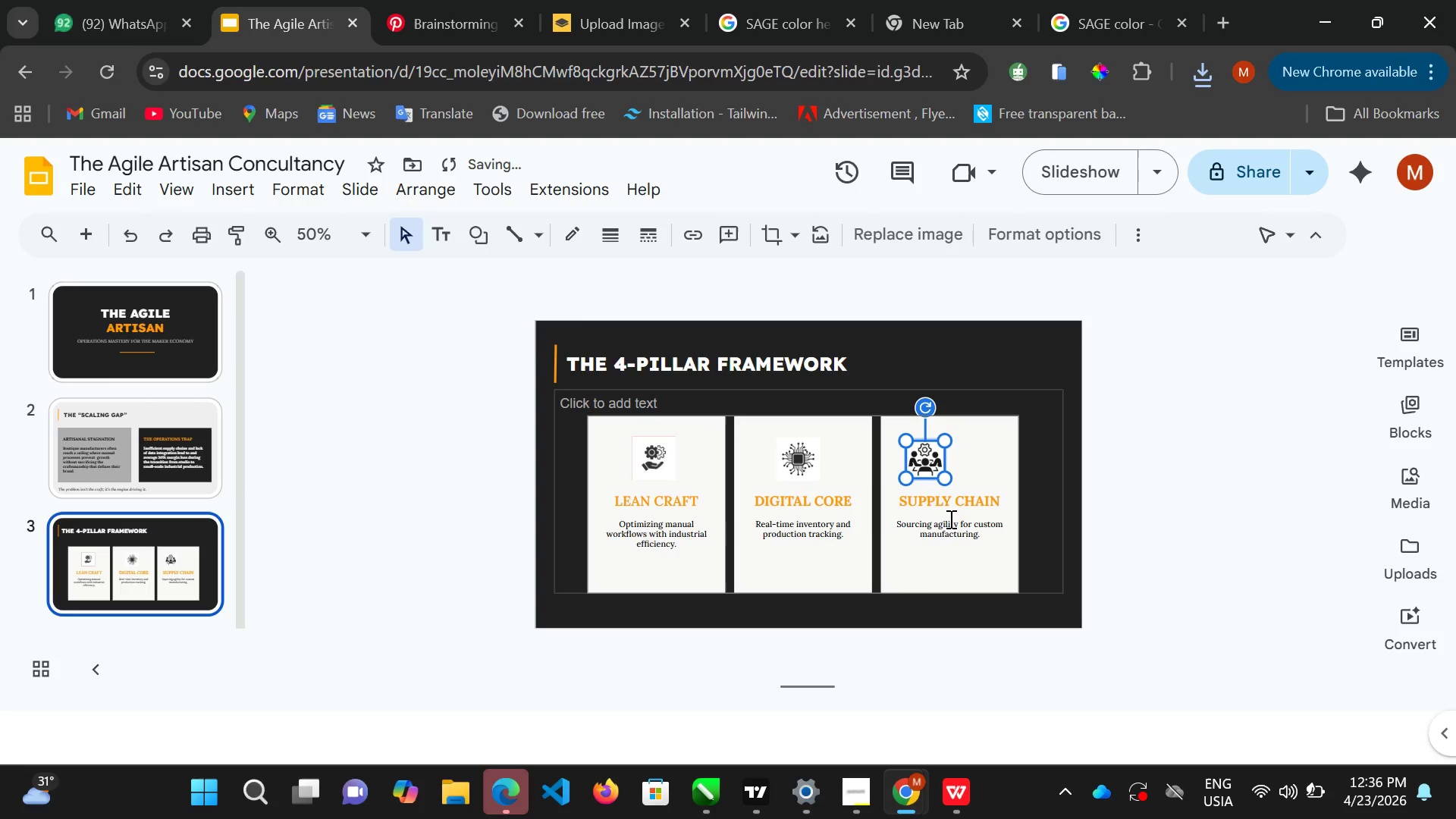 
hold_key(key=ArrowRight, duration=0.86)
 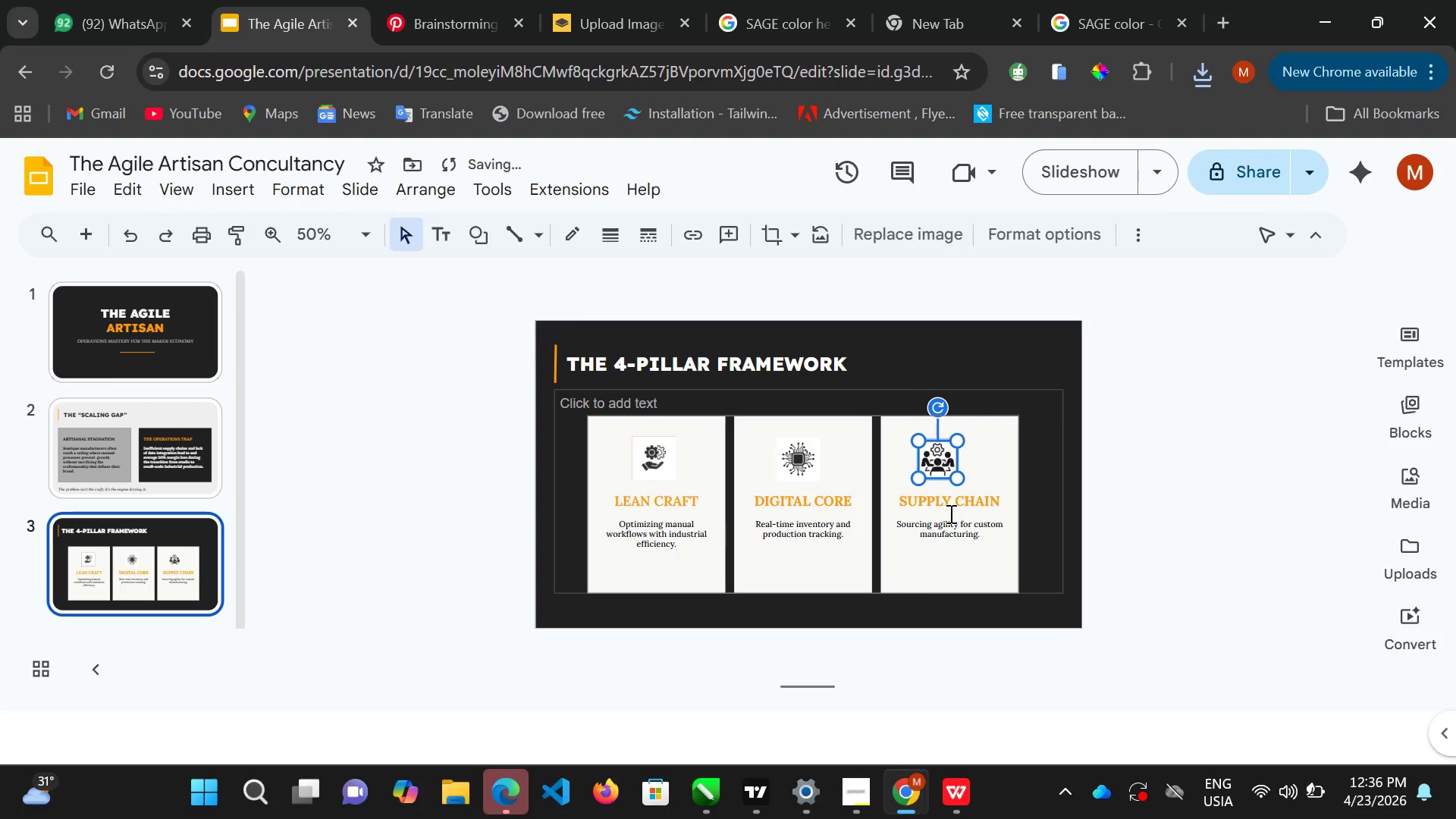 
key(ArrowRight)
 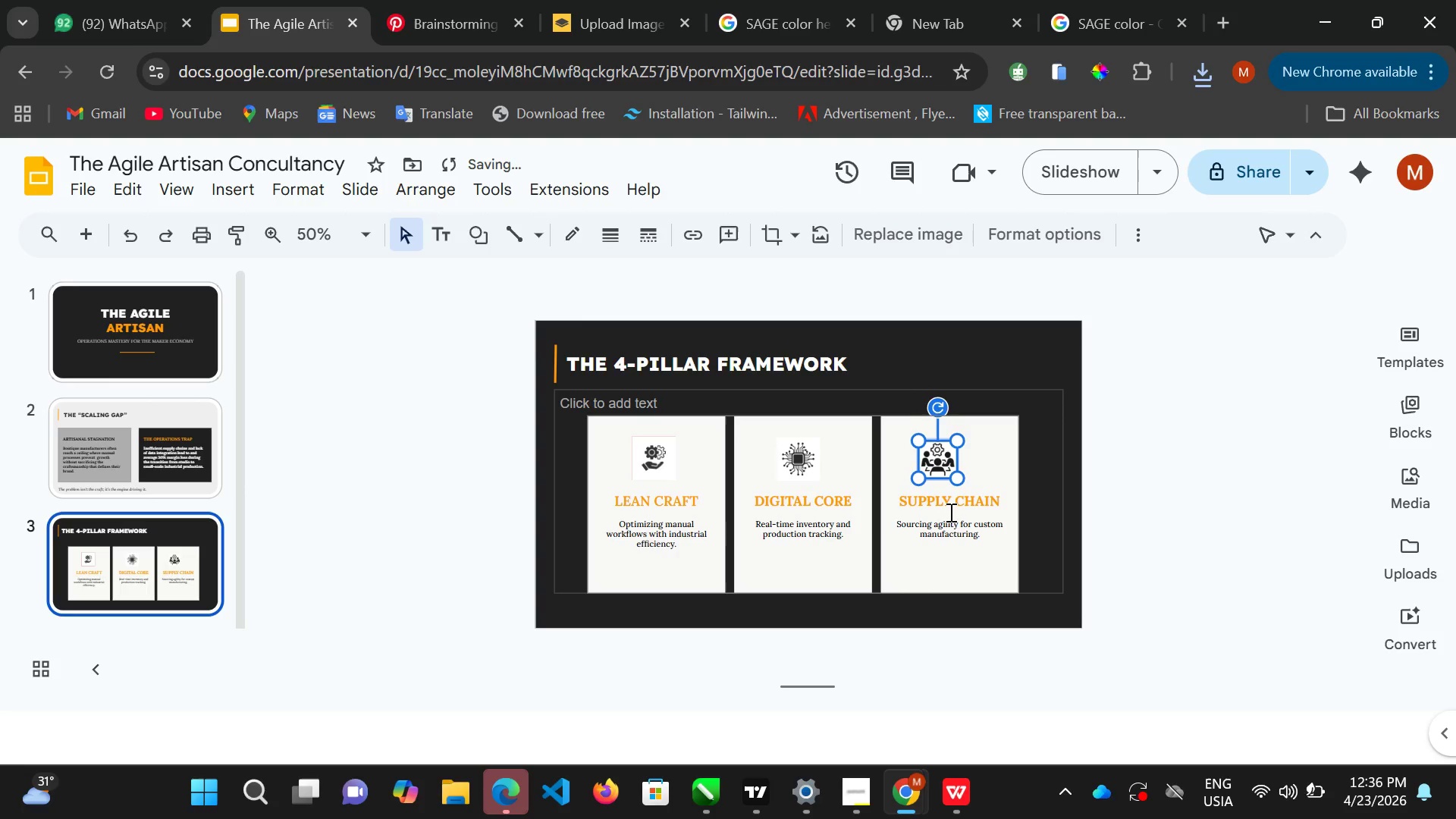 
key(ArrowRight)
 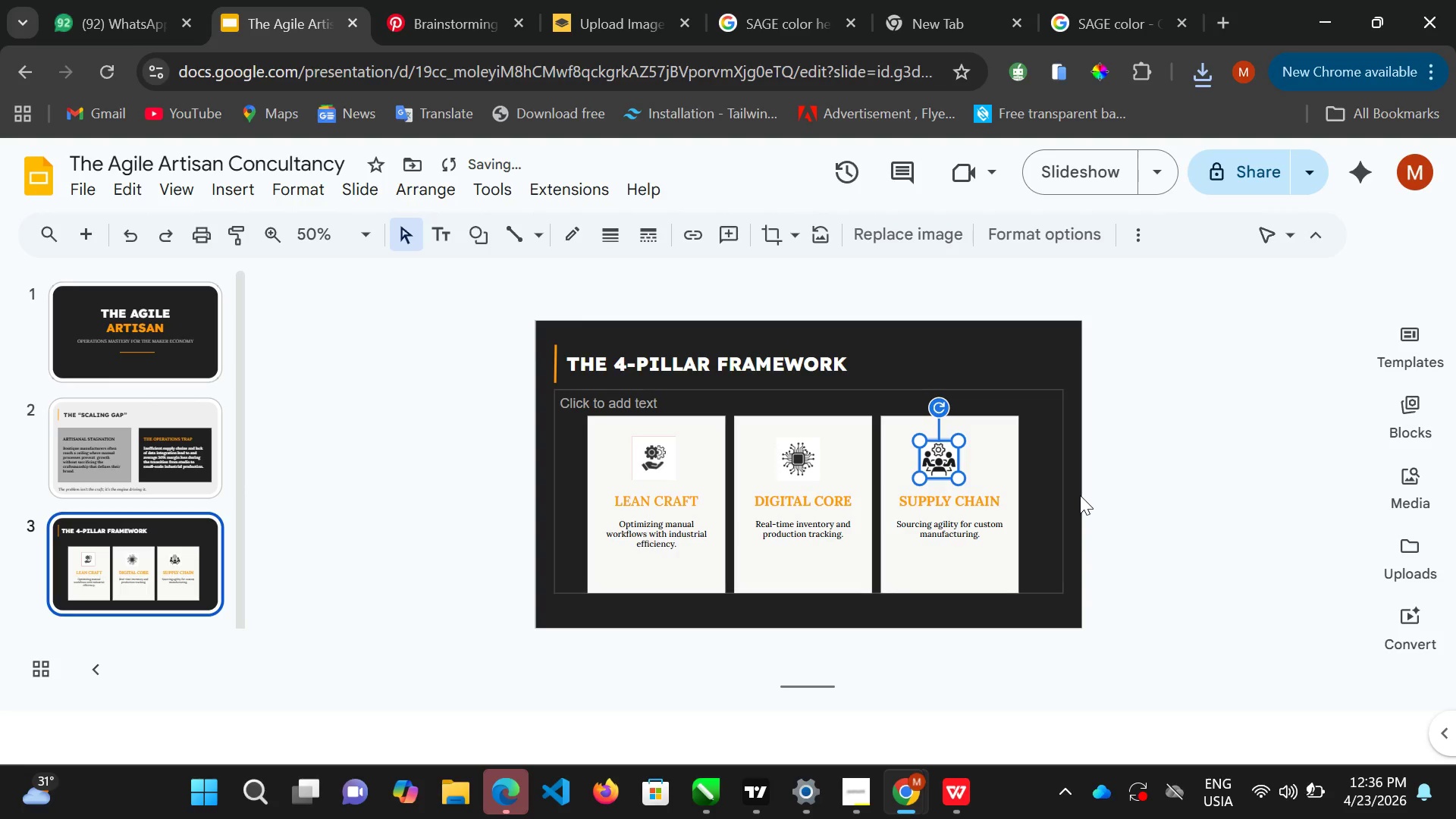 
key(ArrowRight)
 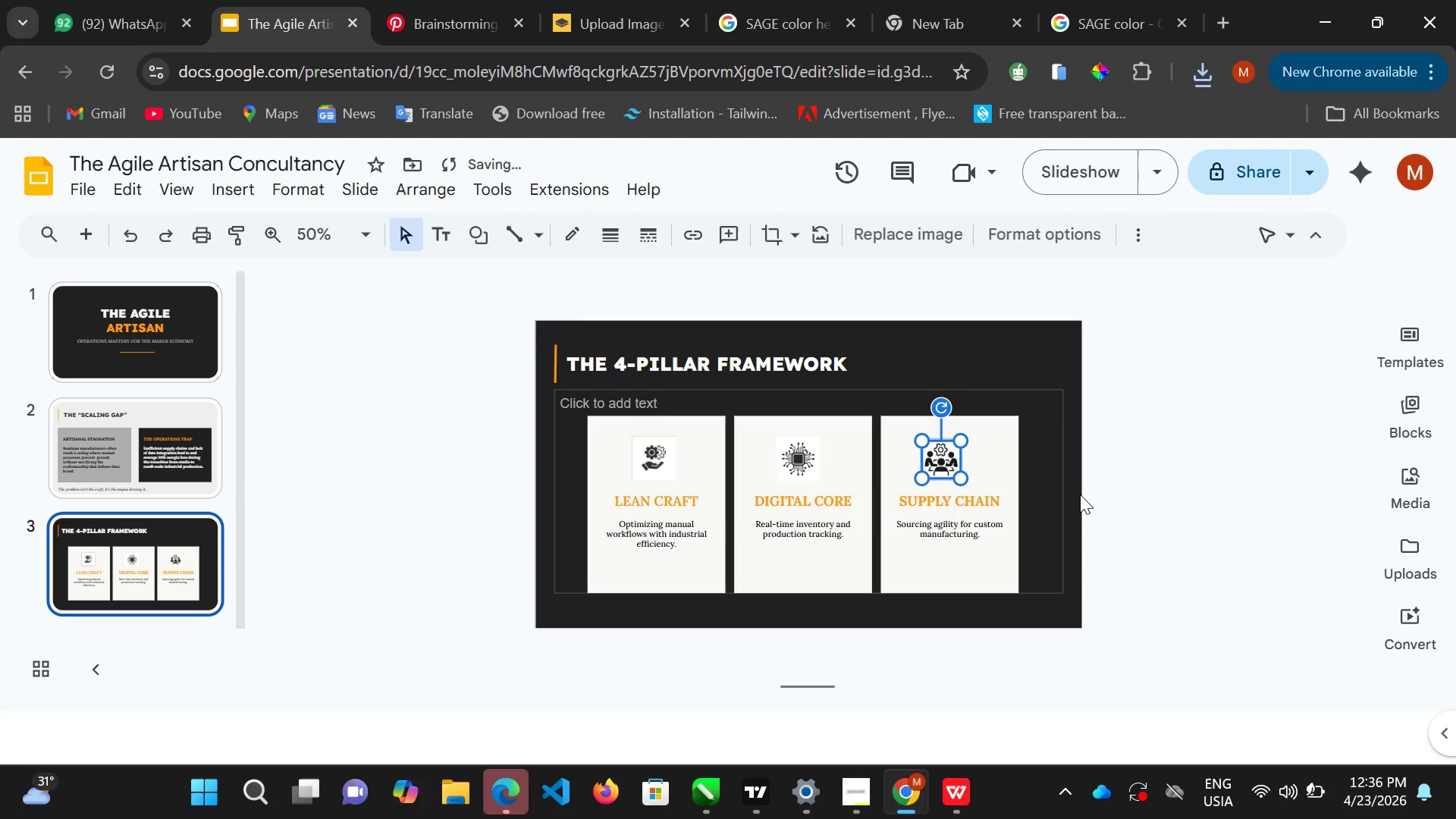 
key(ArrowRight)
 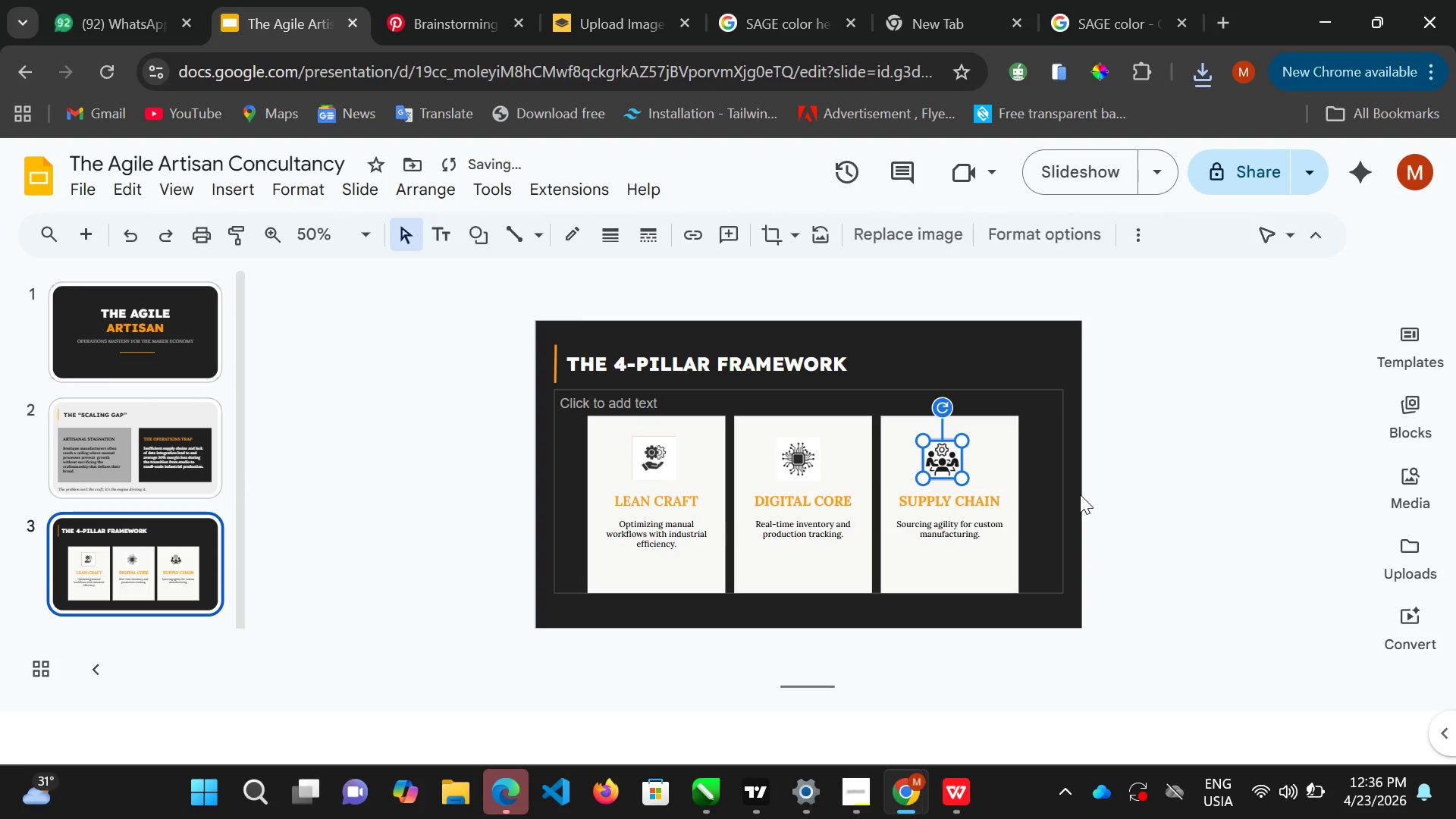 
key(ArrowRight)
 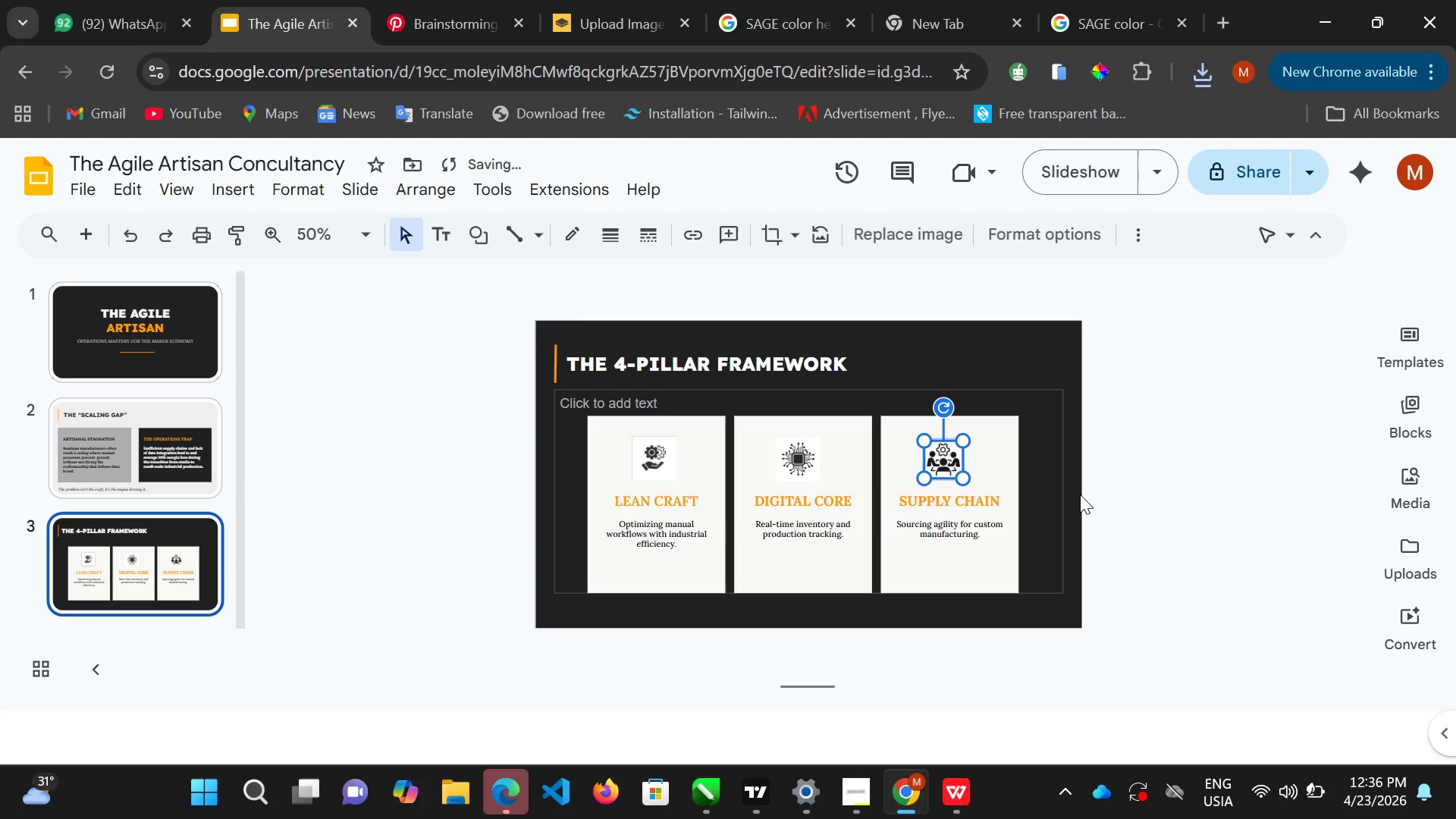 
key(ArrowRight)
 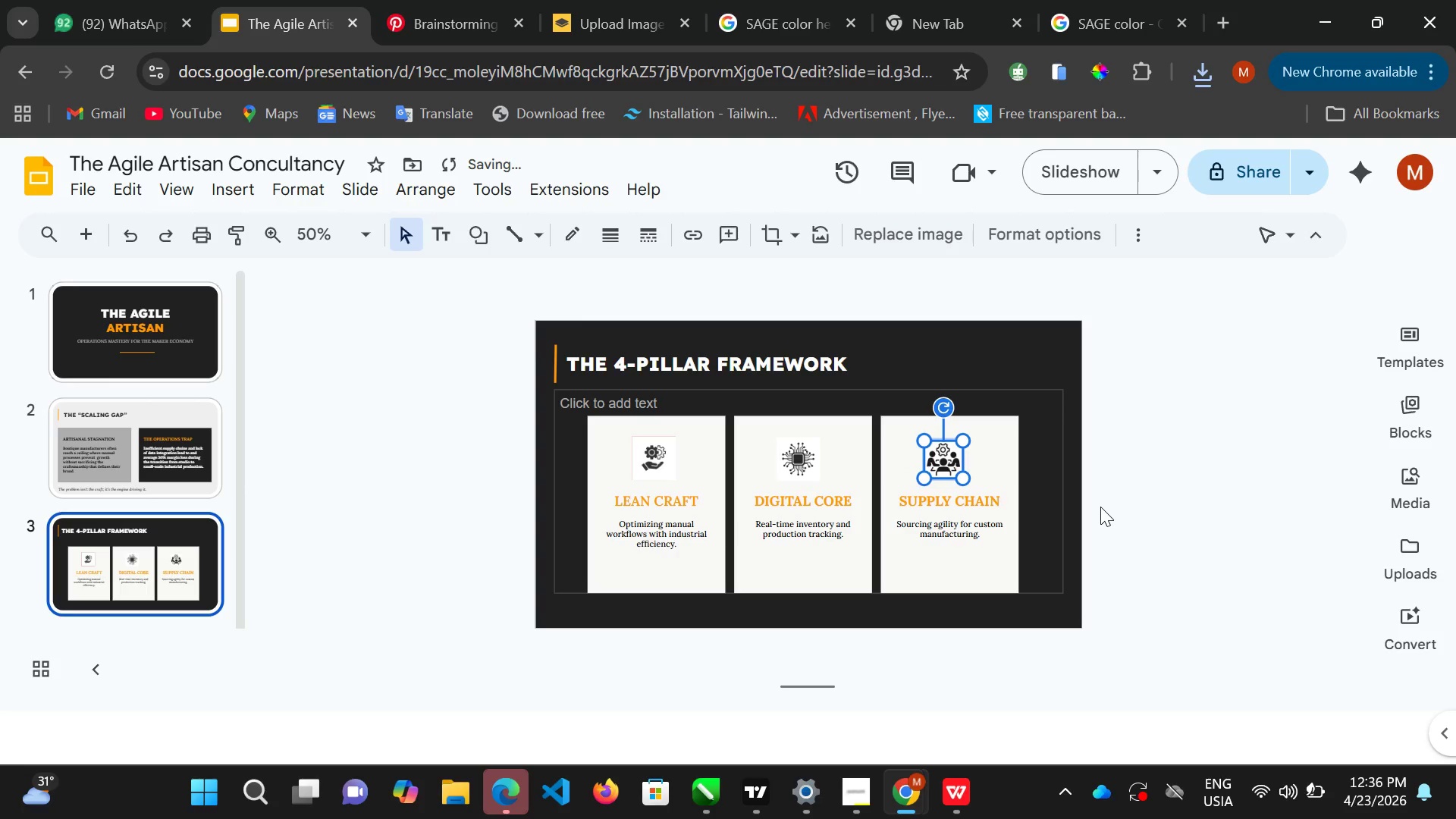 
left_click([1100, 507])
 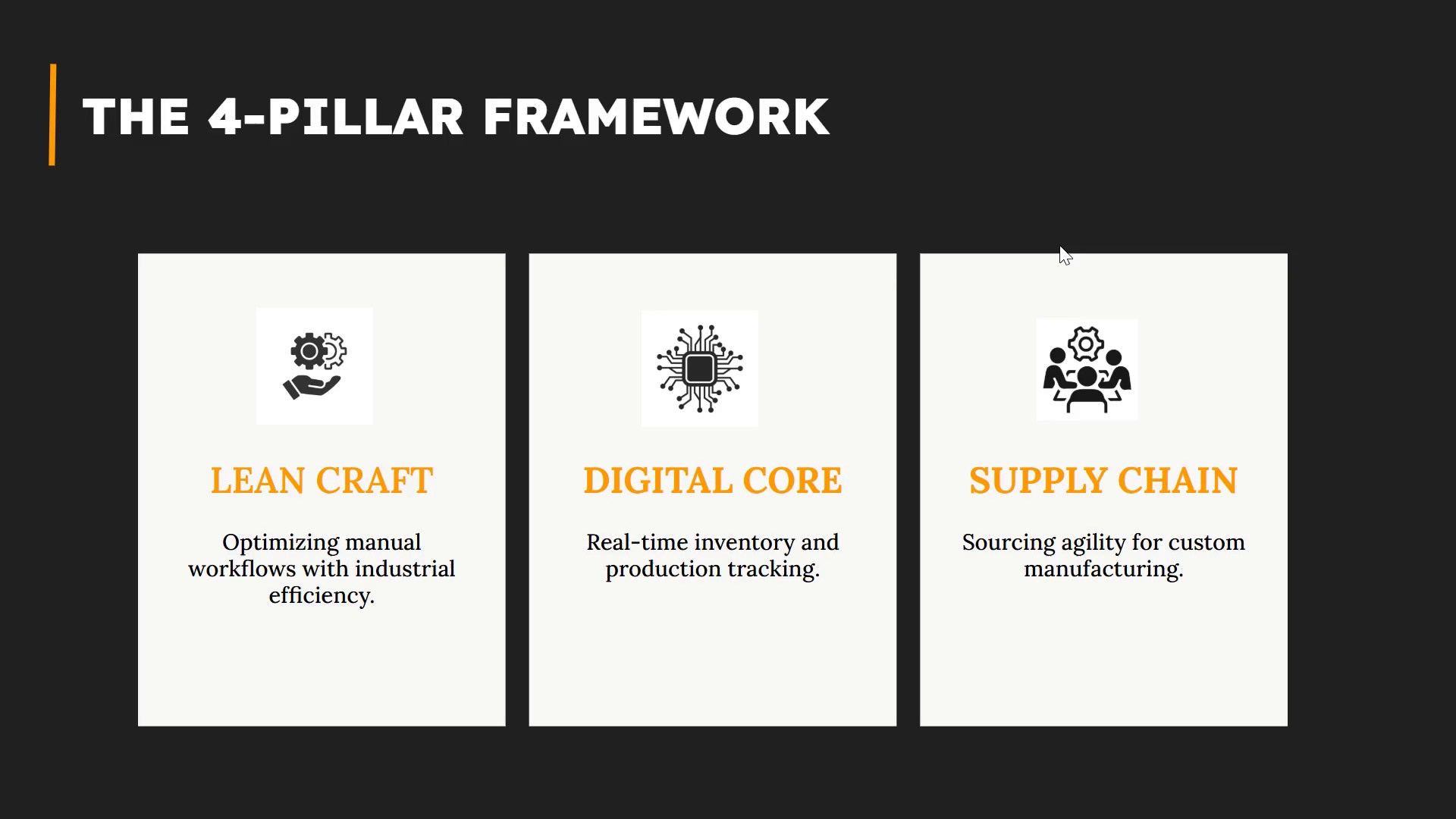 
wait(14.58)
 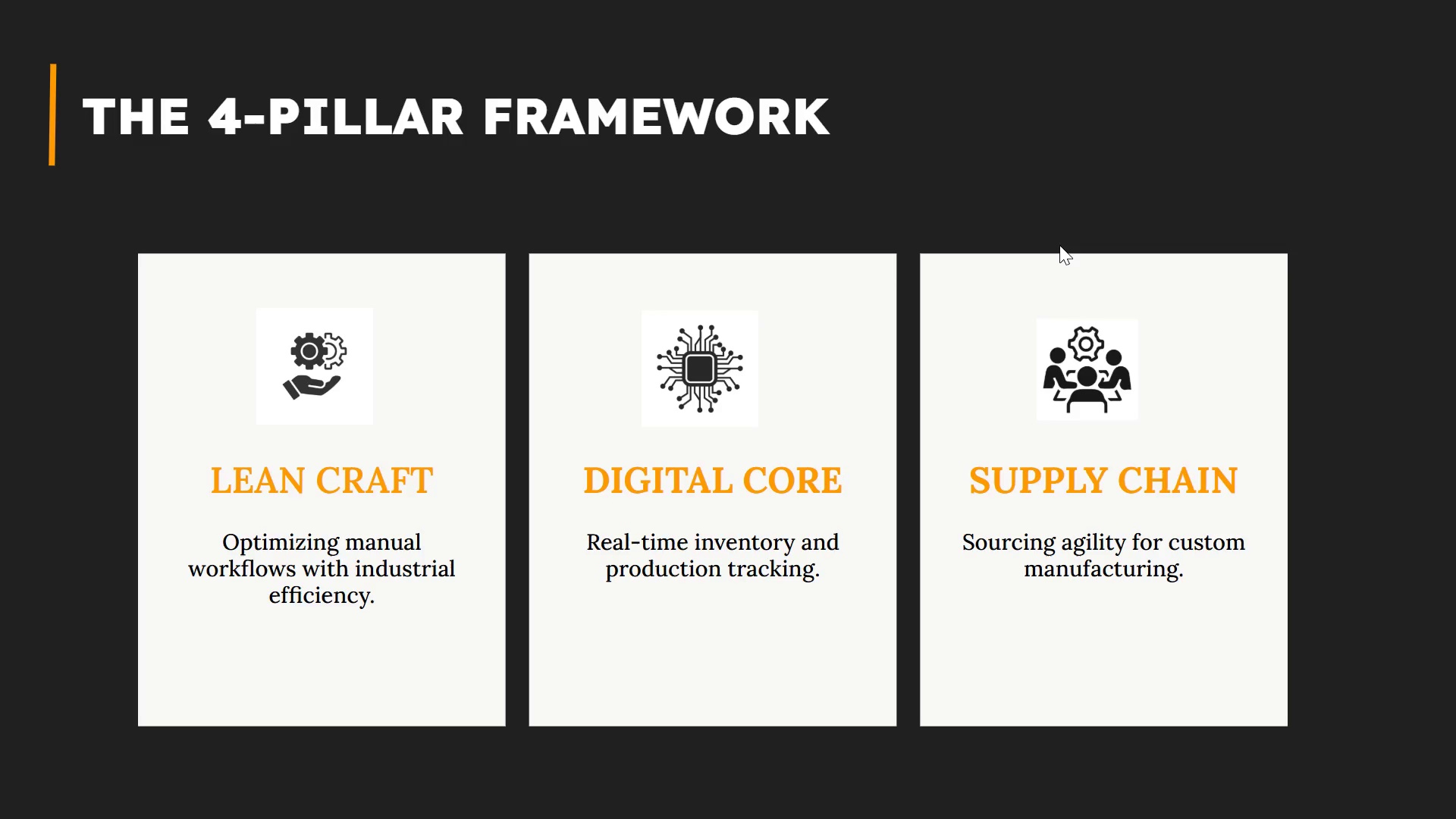 
key(Escape)
 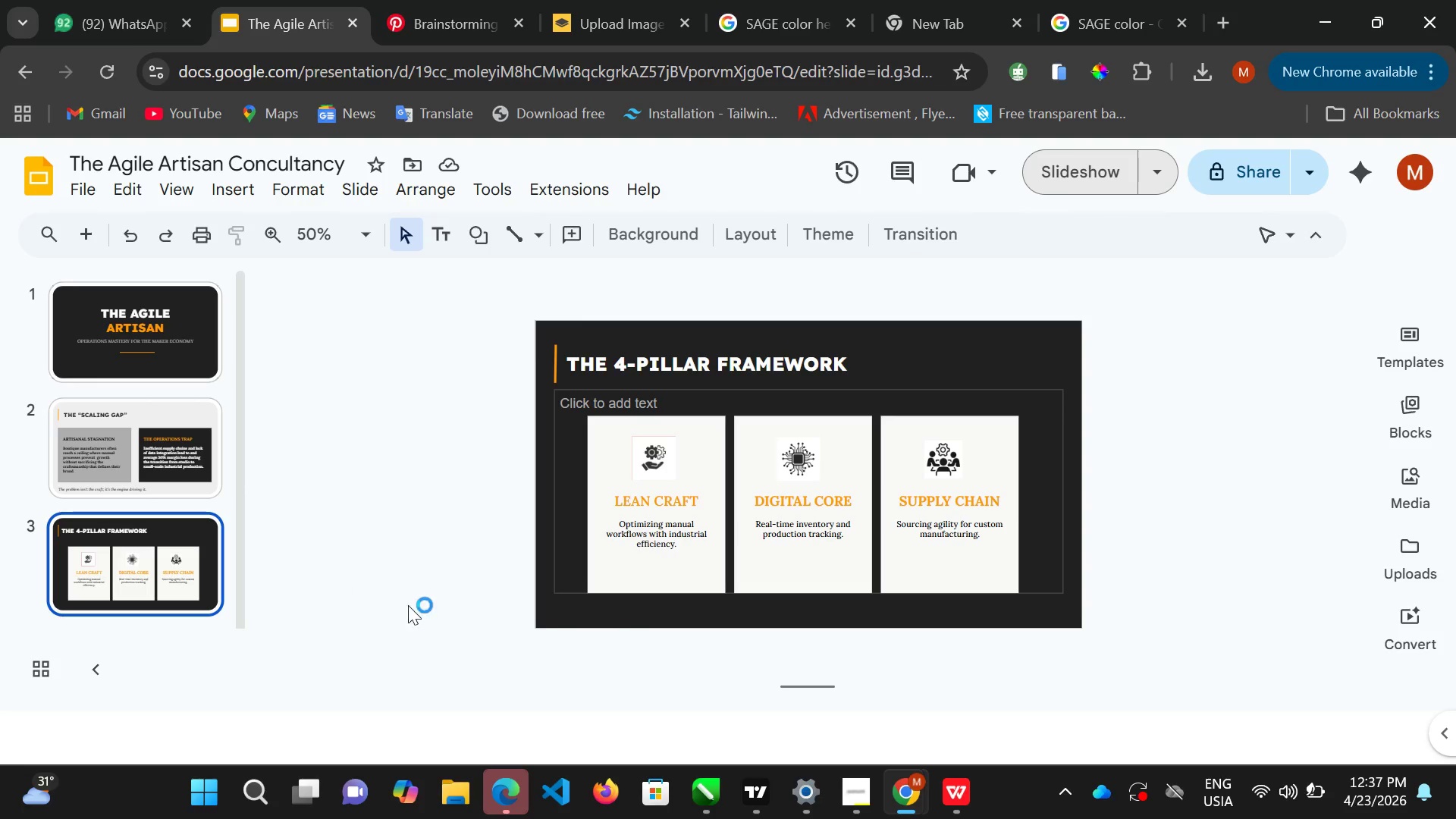 
wait(14.66)
 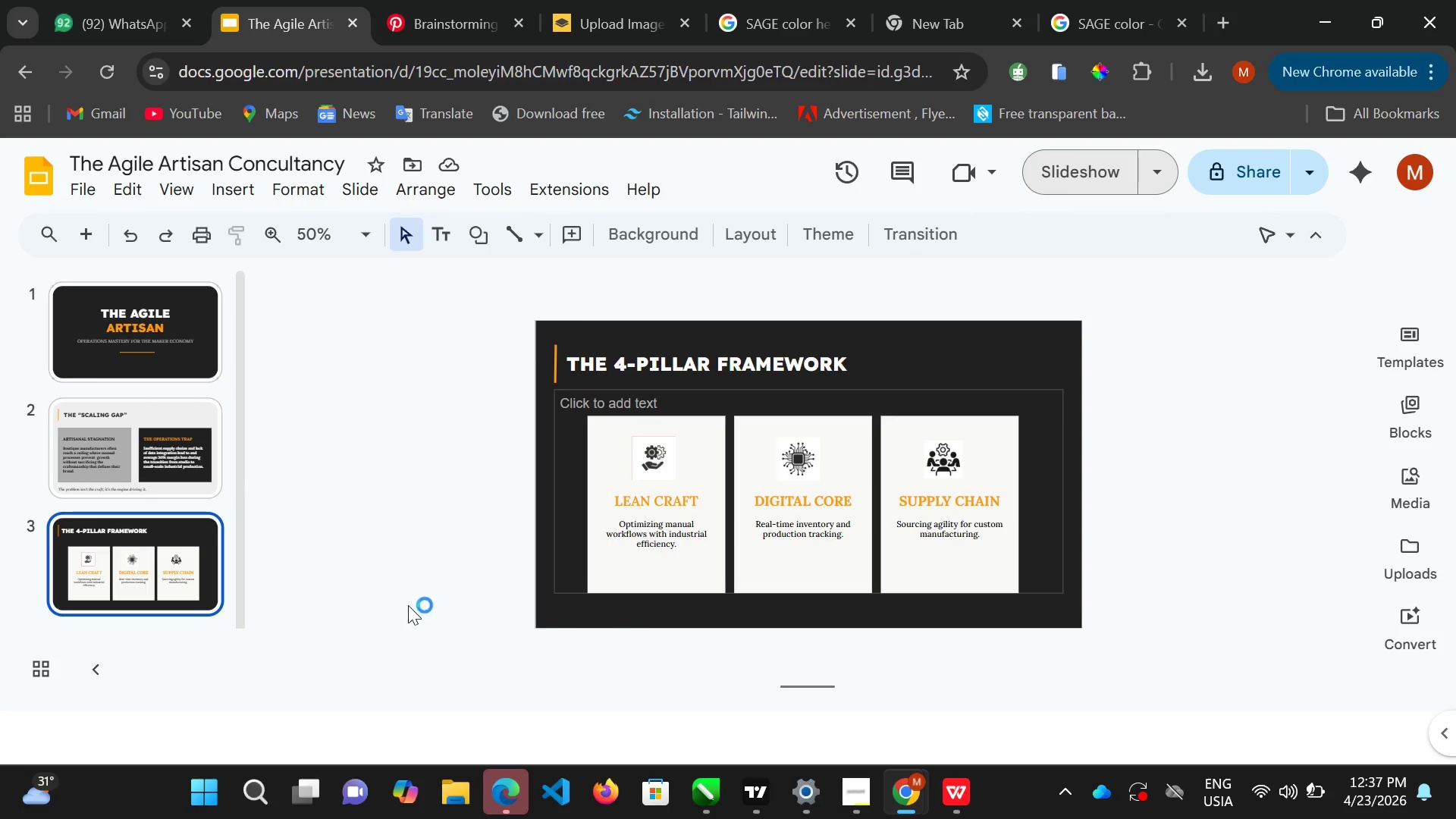 
left_click([716, 433])
 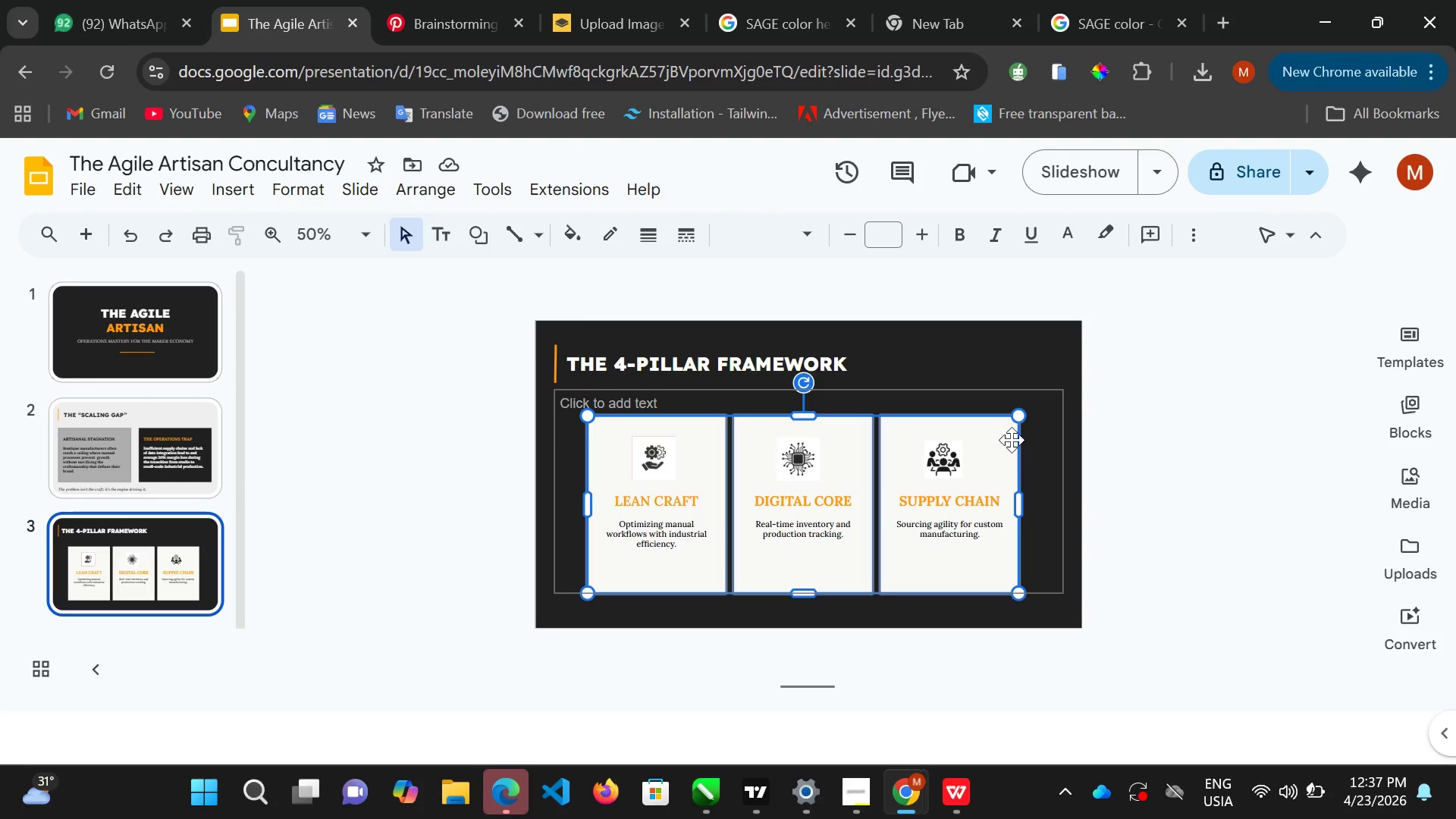 
double_click([1008, 441])
 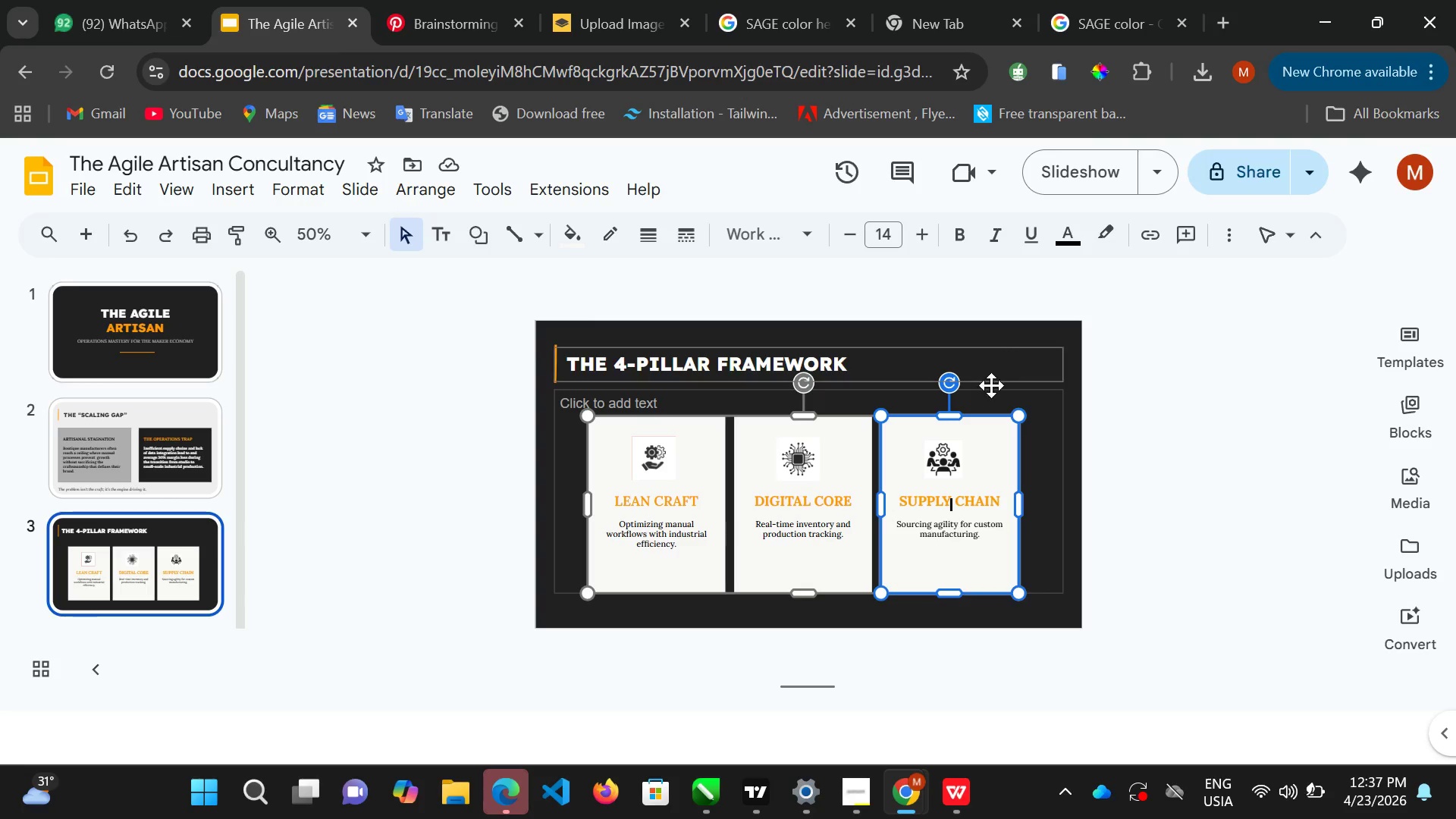 
left_click([948, 413])
 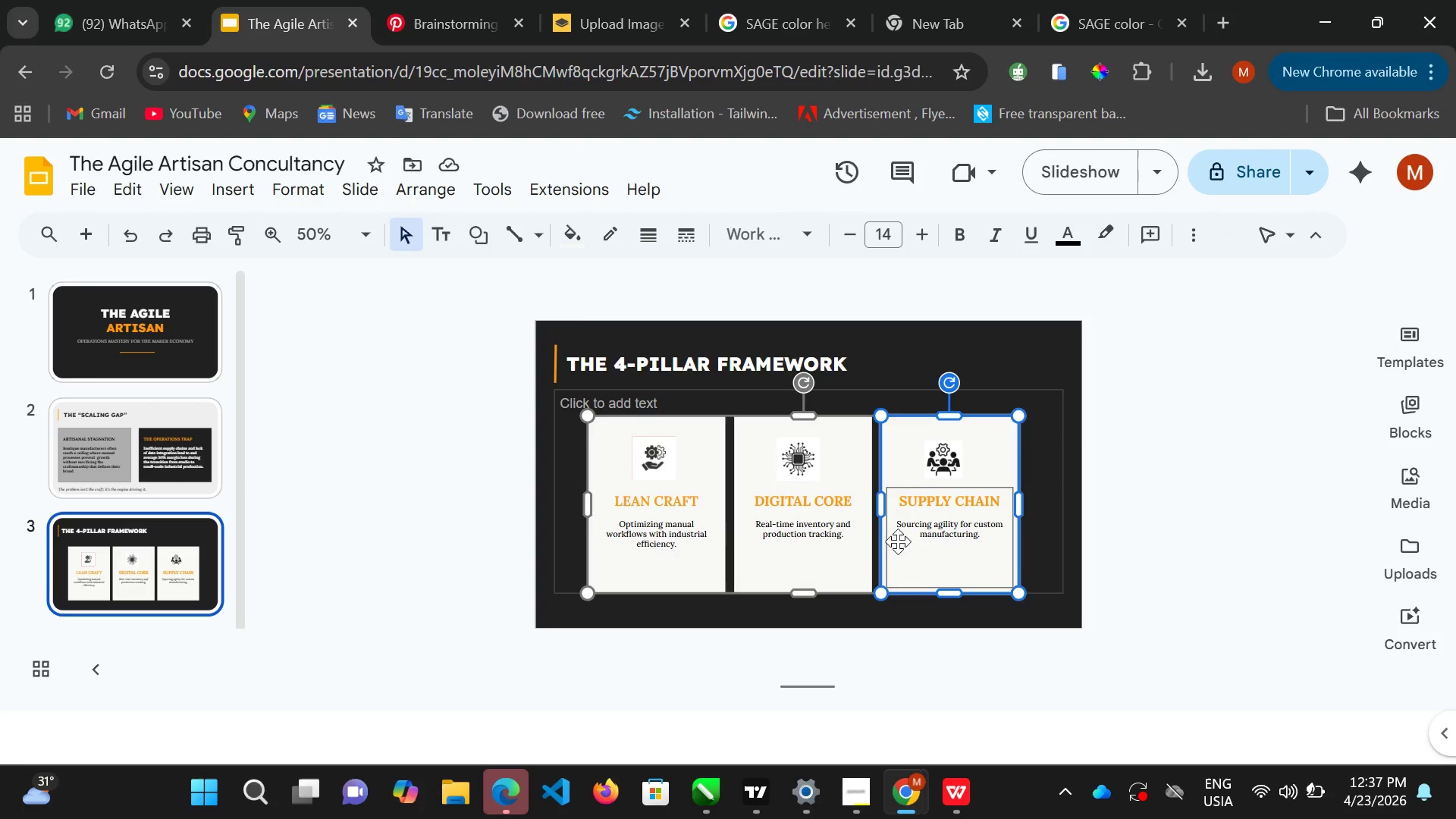 
wait(7.33)
 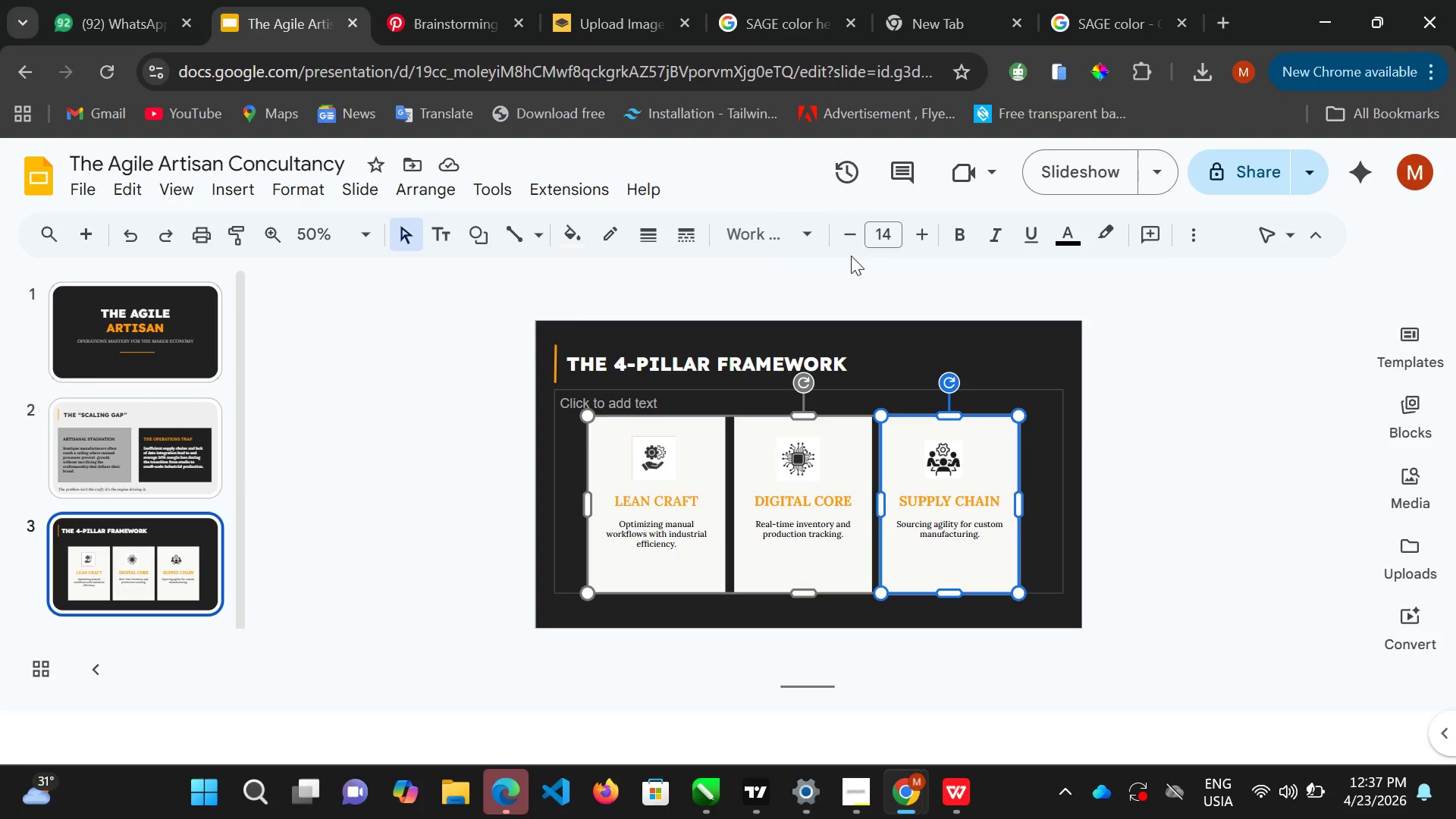 
left_click([931, 532])
 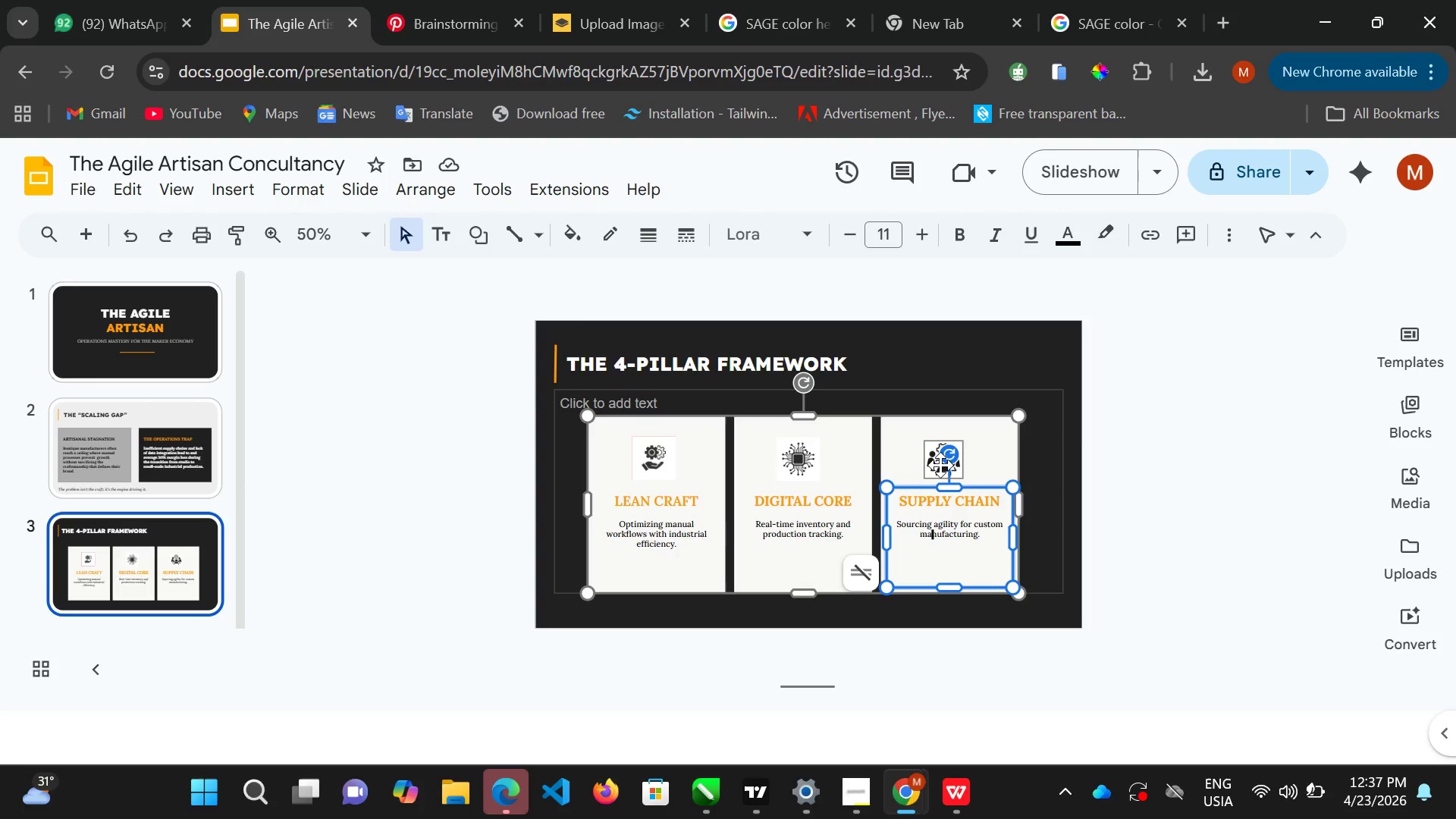 
left_click([940, 465])
 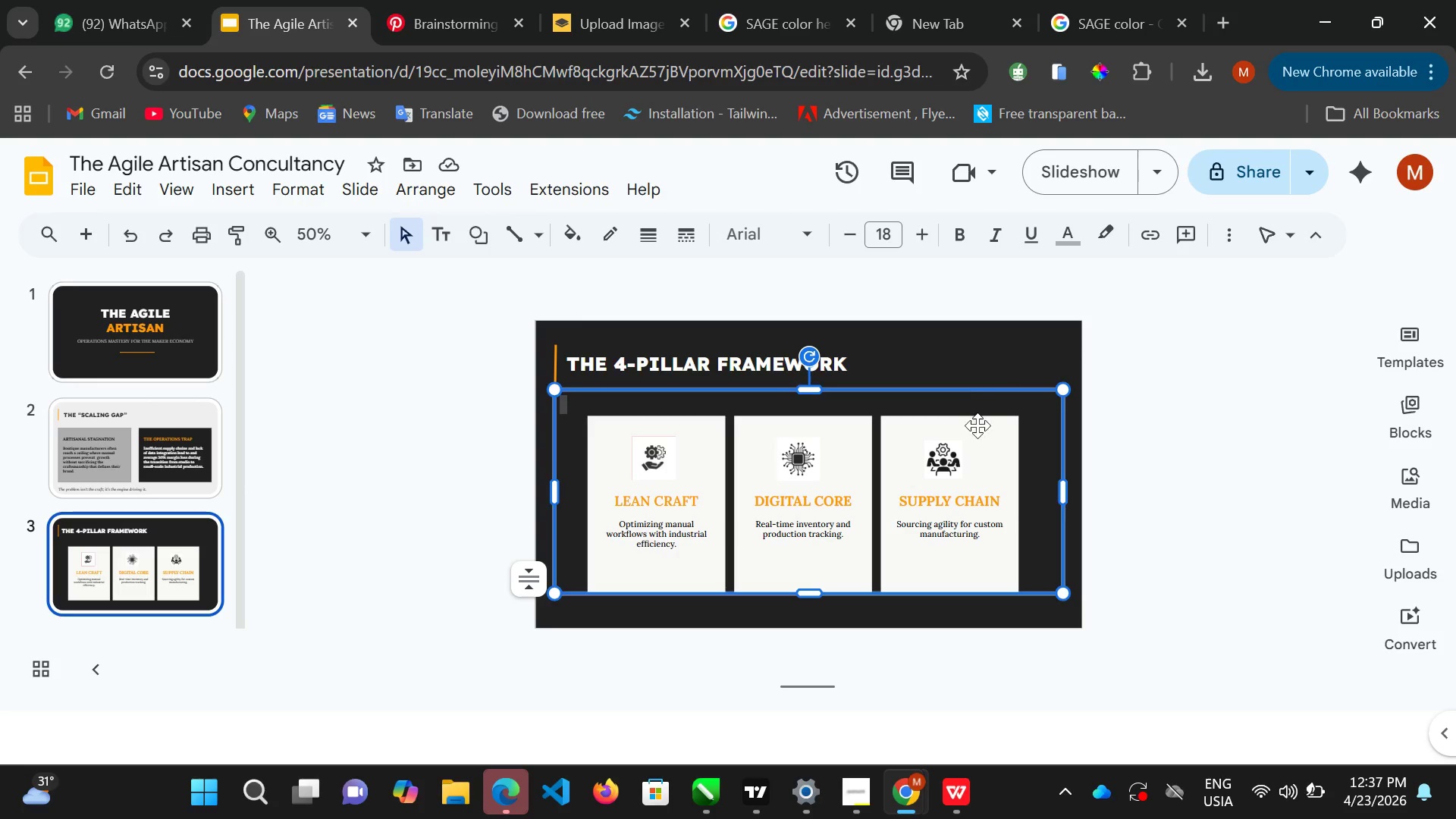 
left_click([968, 494])
 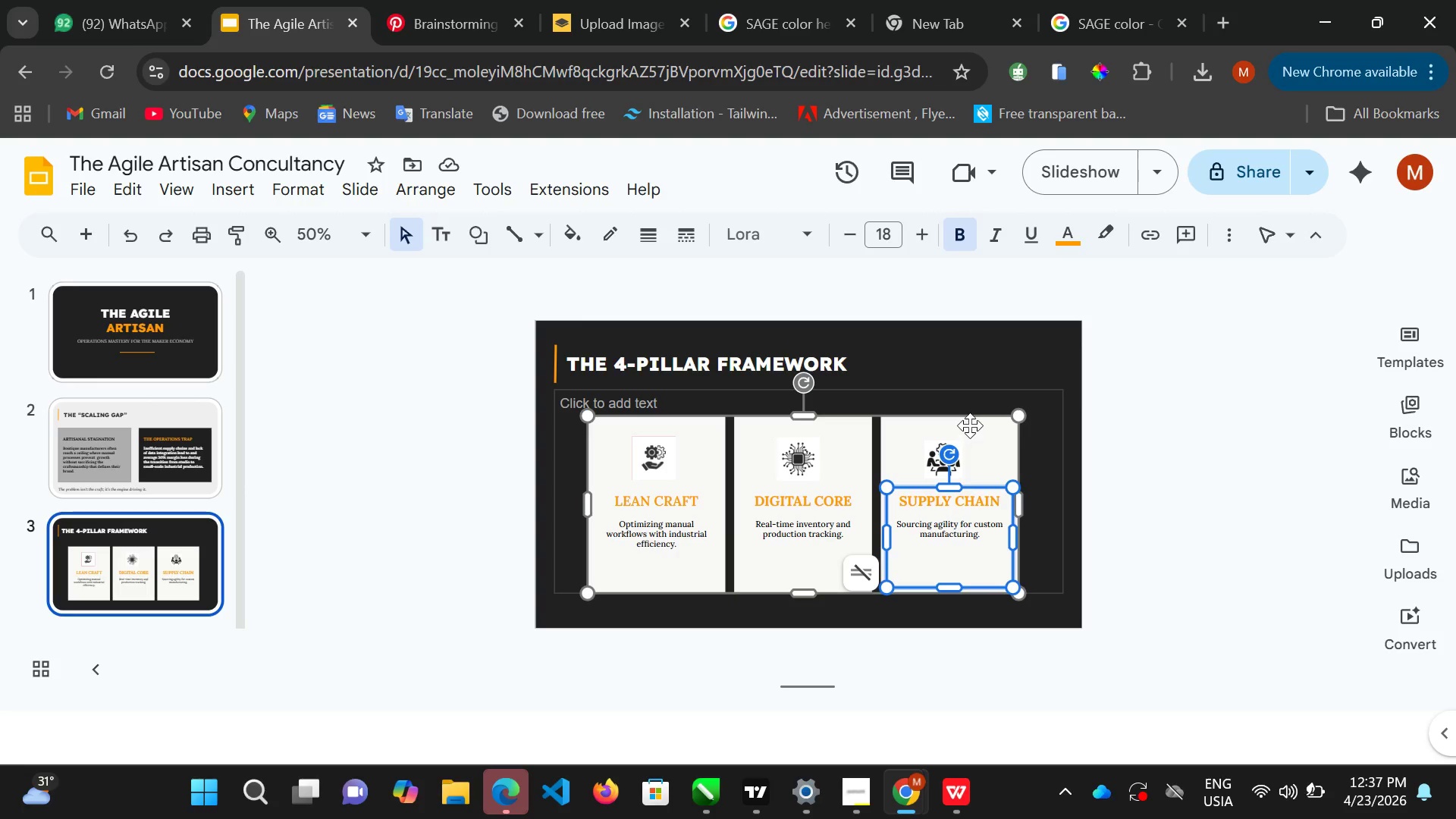 
left_click([971, 424])
 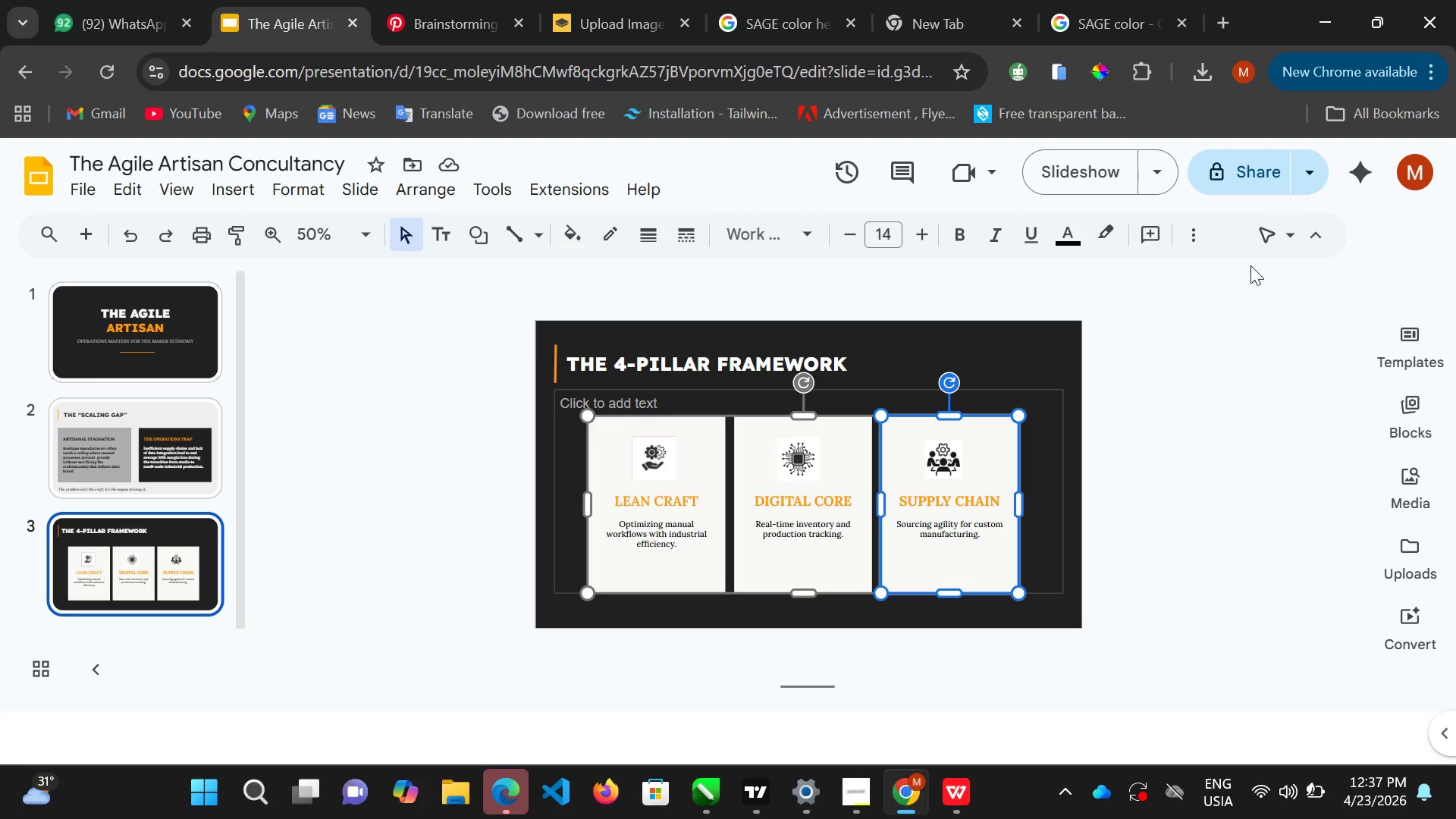 
wait(14.58)
 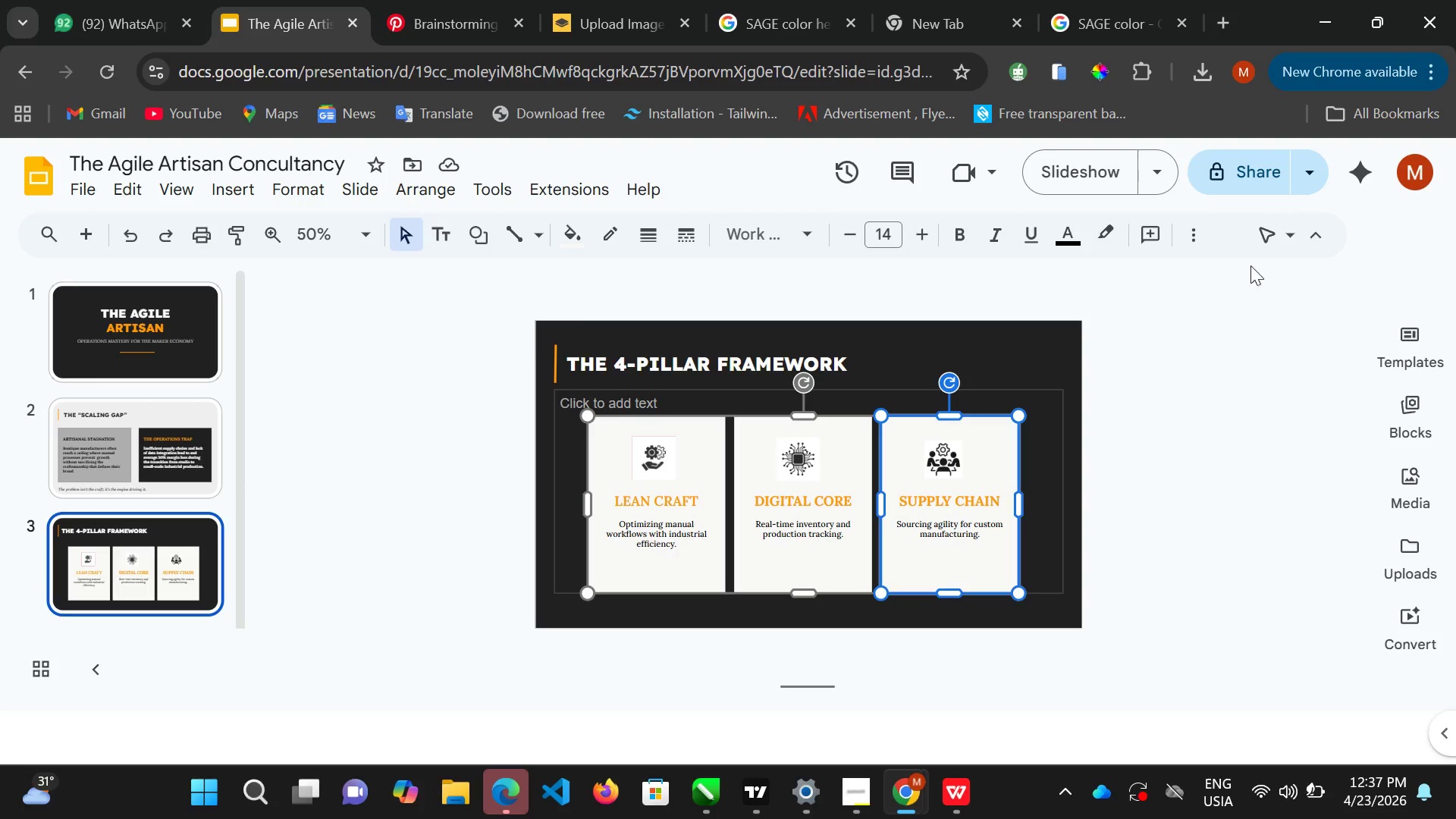 
left_click([1065, 237])
 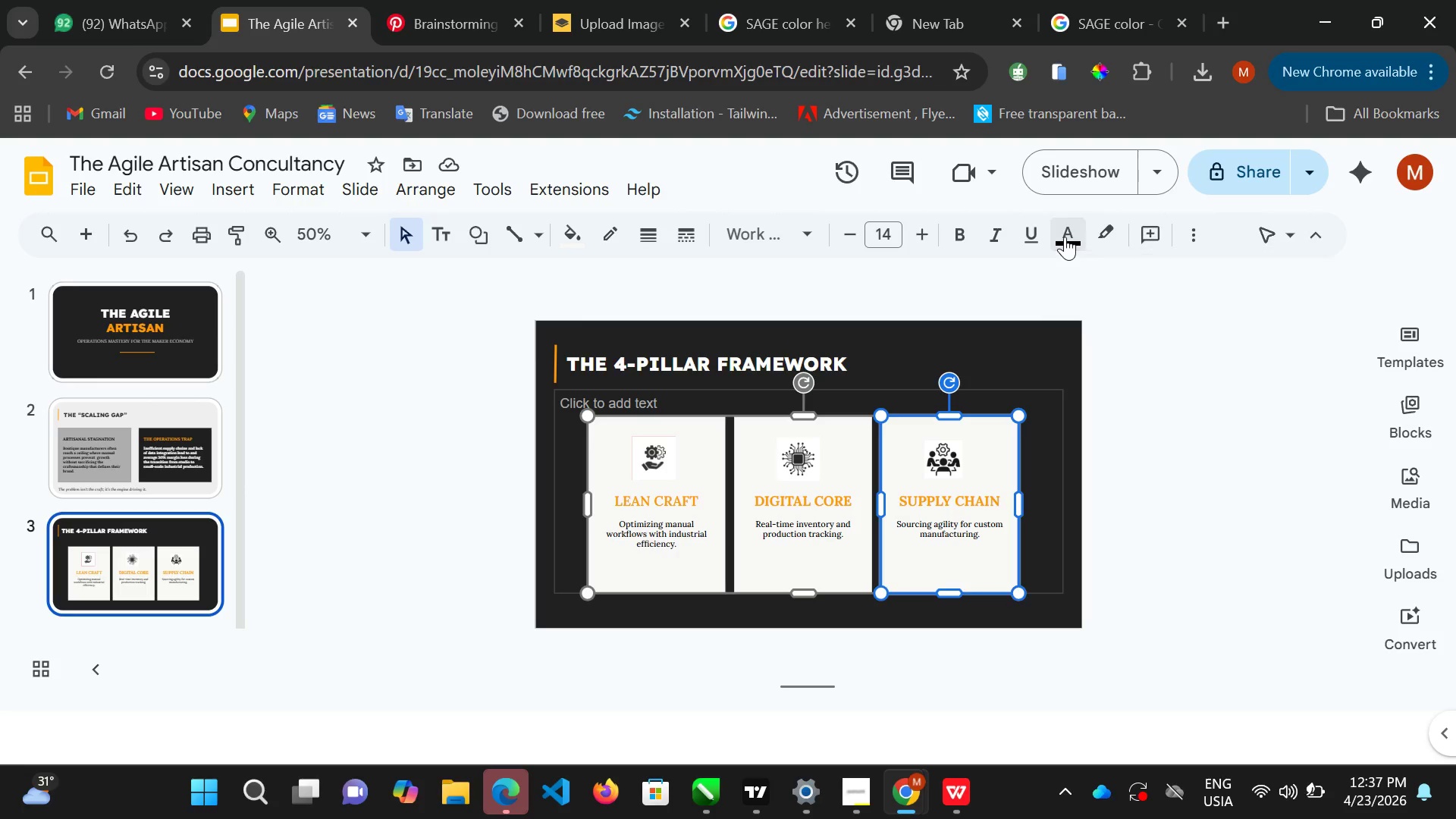 
double_click([1065, 237])
 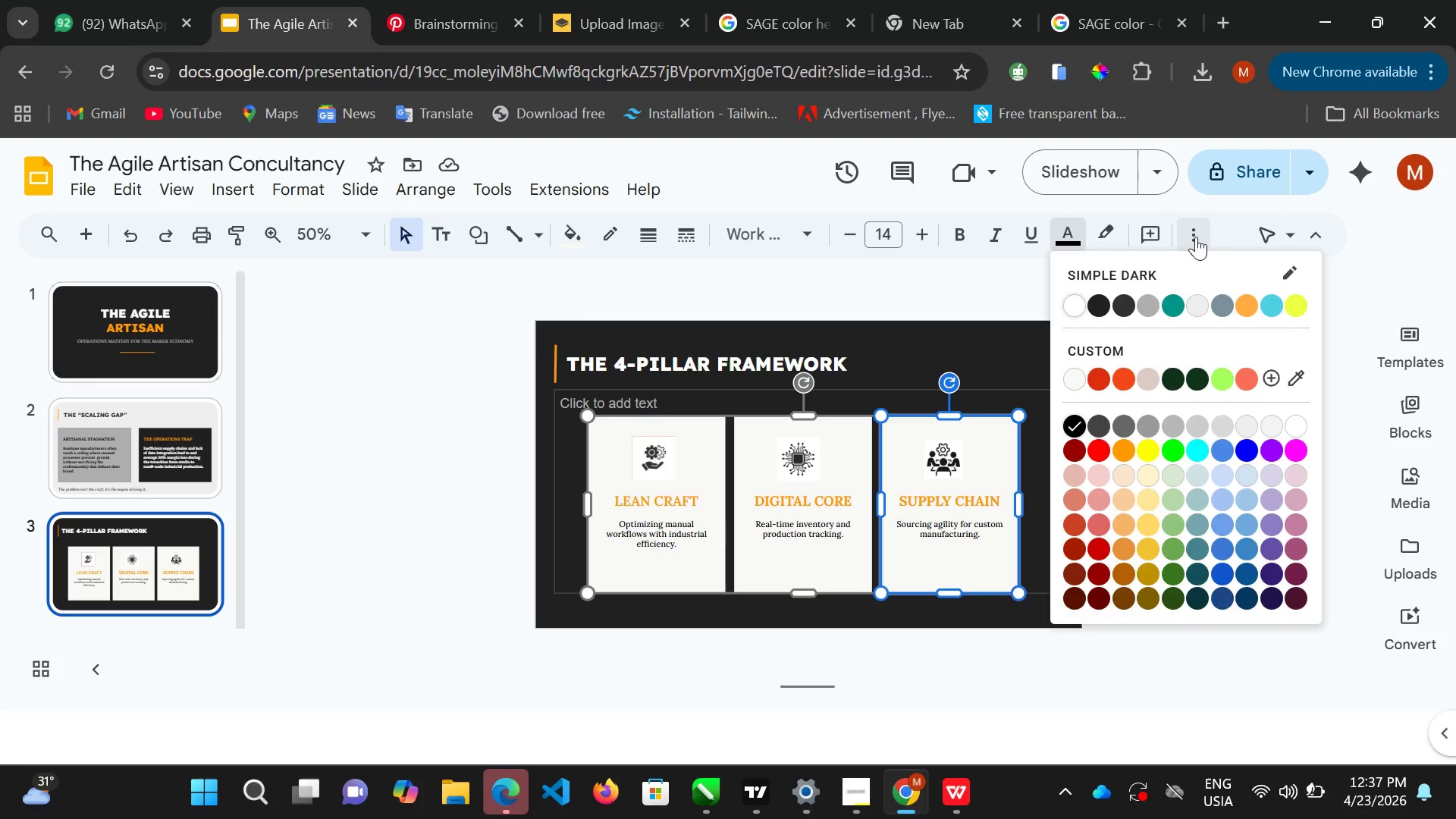 
left_click([1196, 237])
 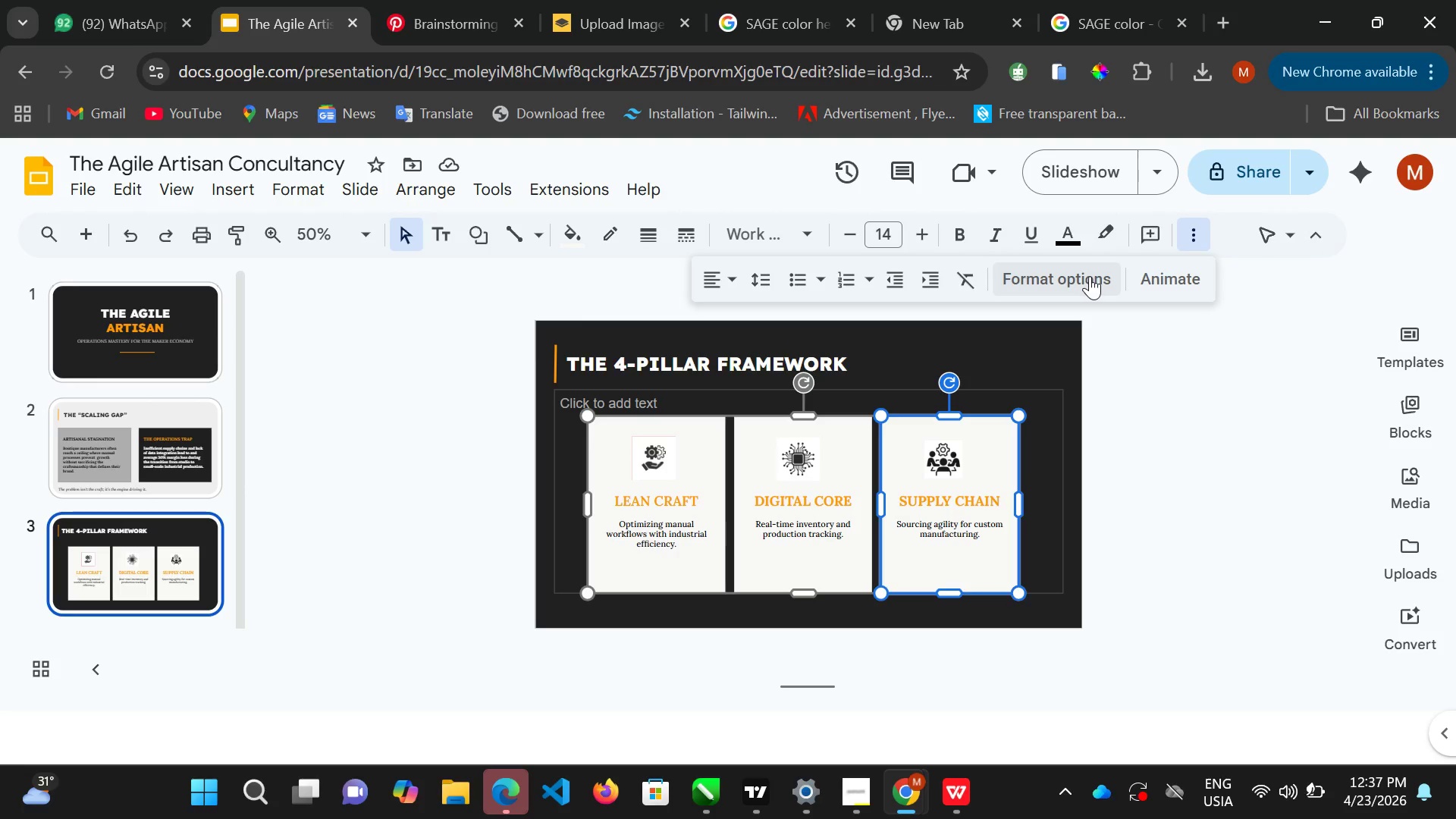 
left_click([1089, 276])
 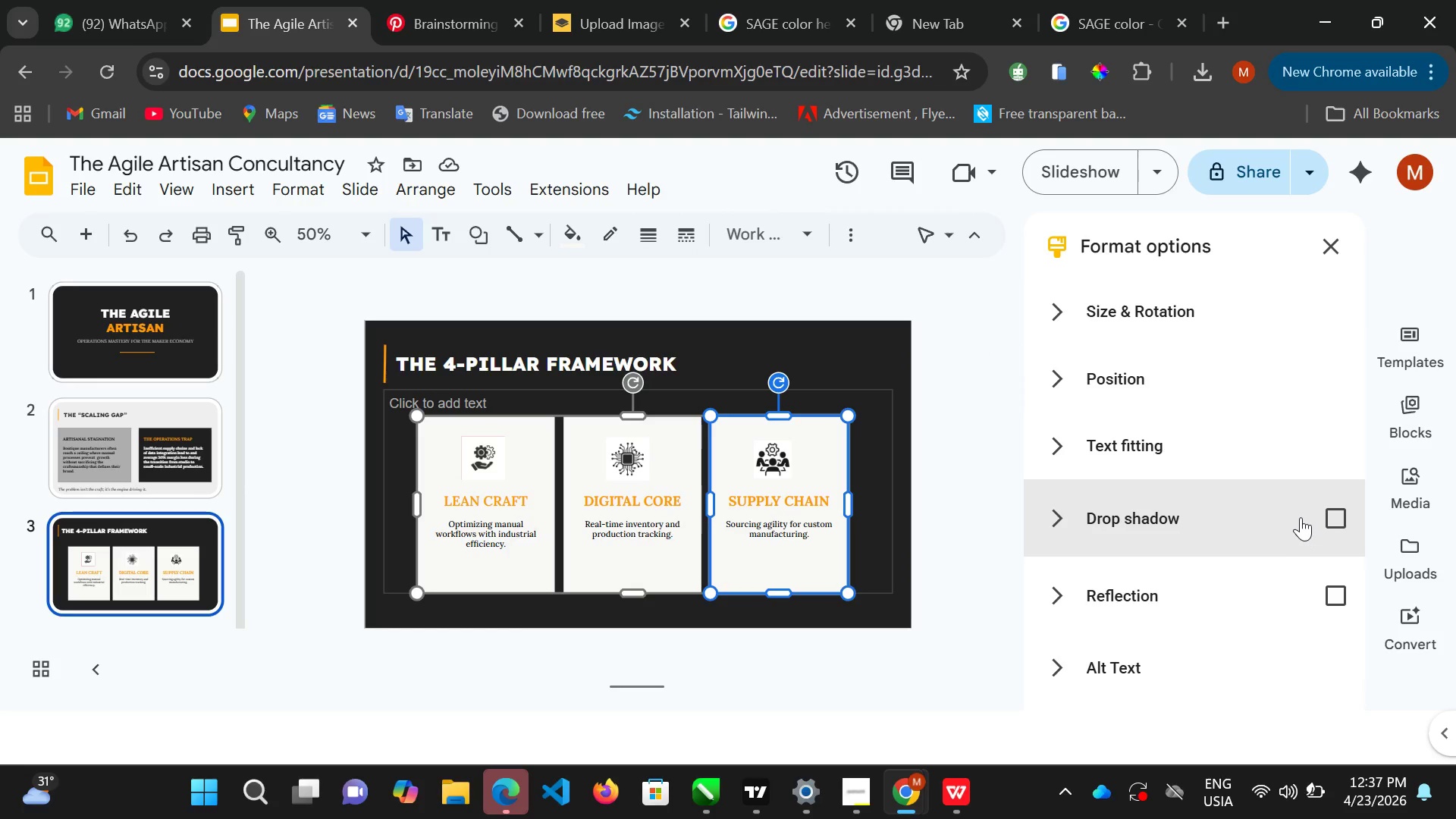 
left_click([1301, 517])
 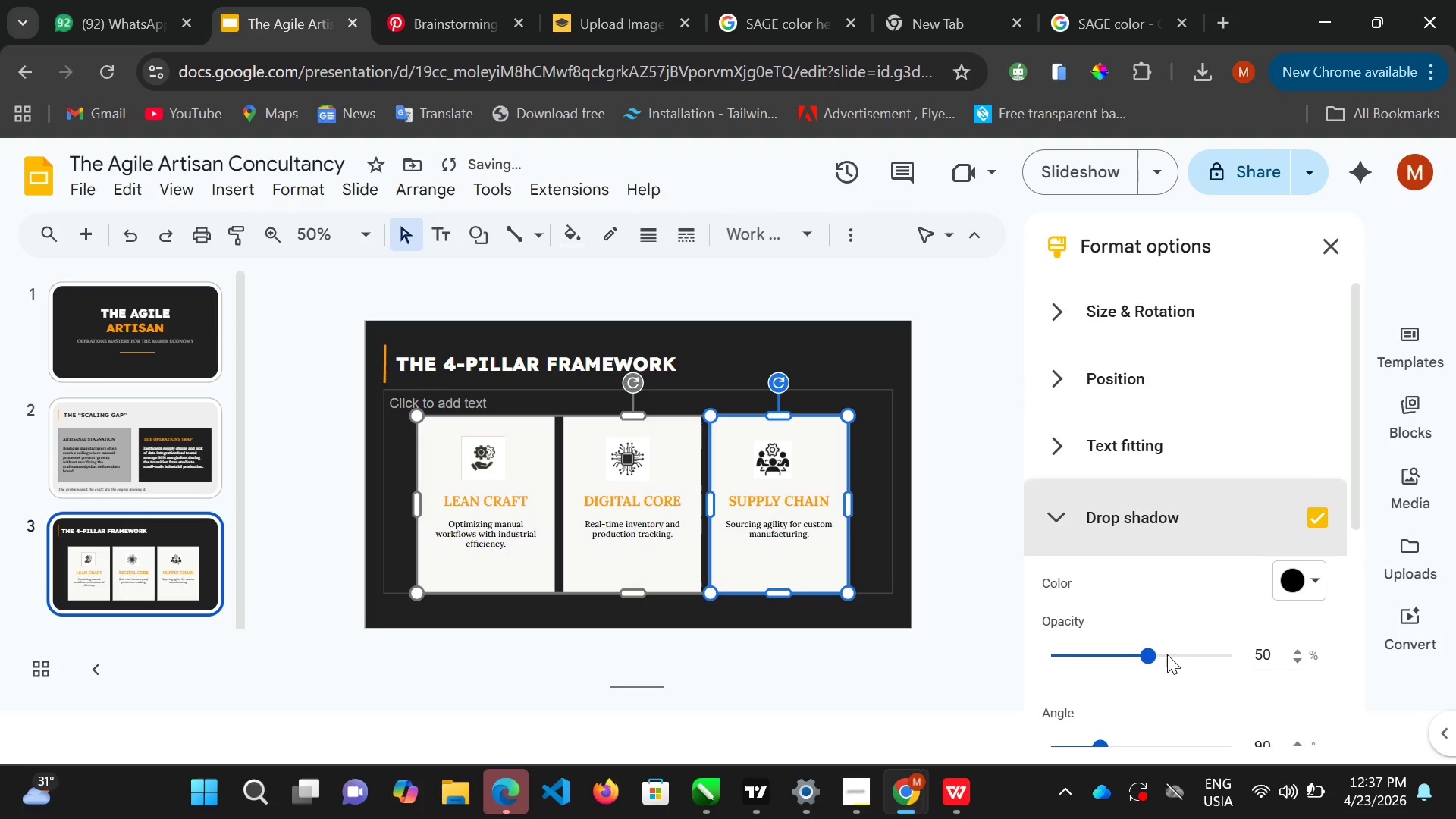 
left_click([1181, 651])
 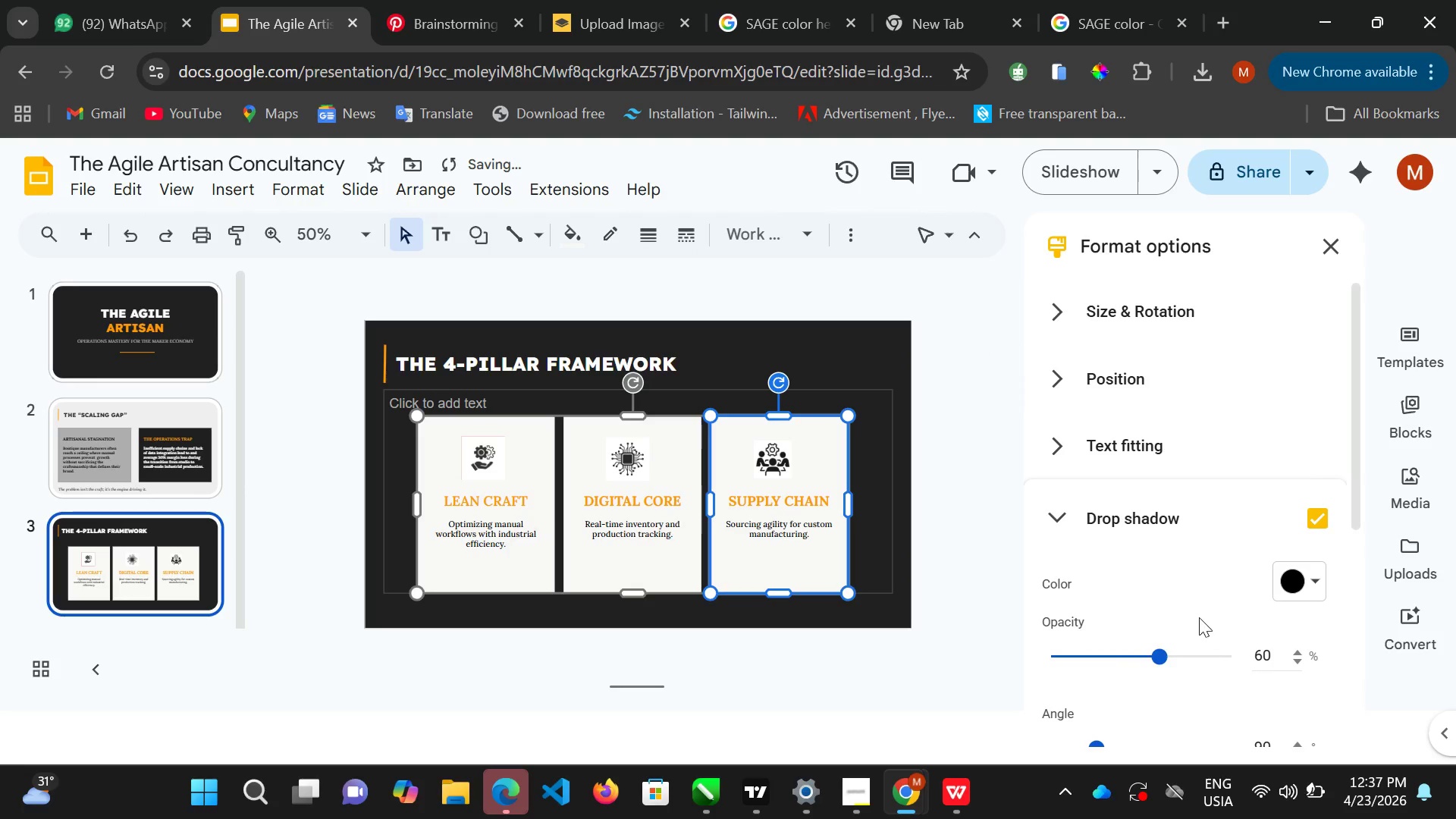 
scroll: coordinate [1207, 625], scroll_direction: down, amount: 4.0
 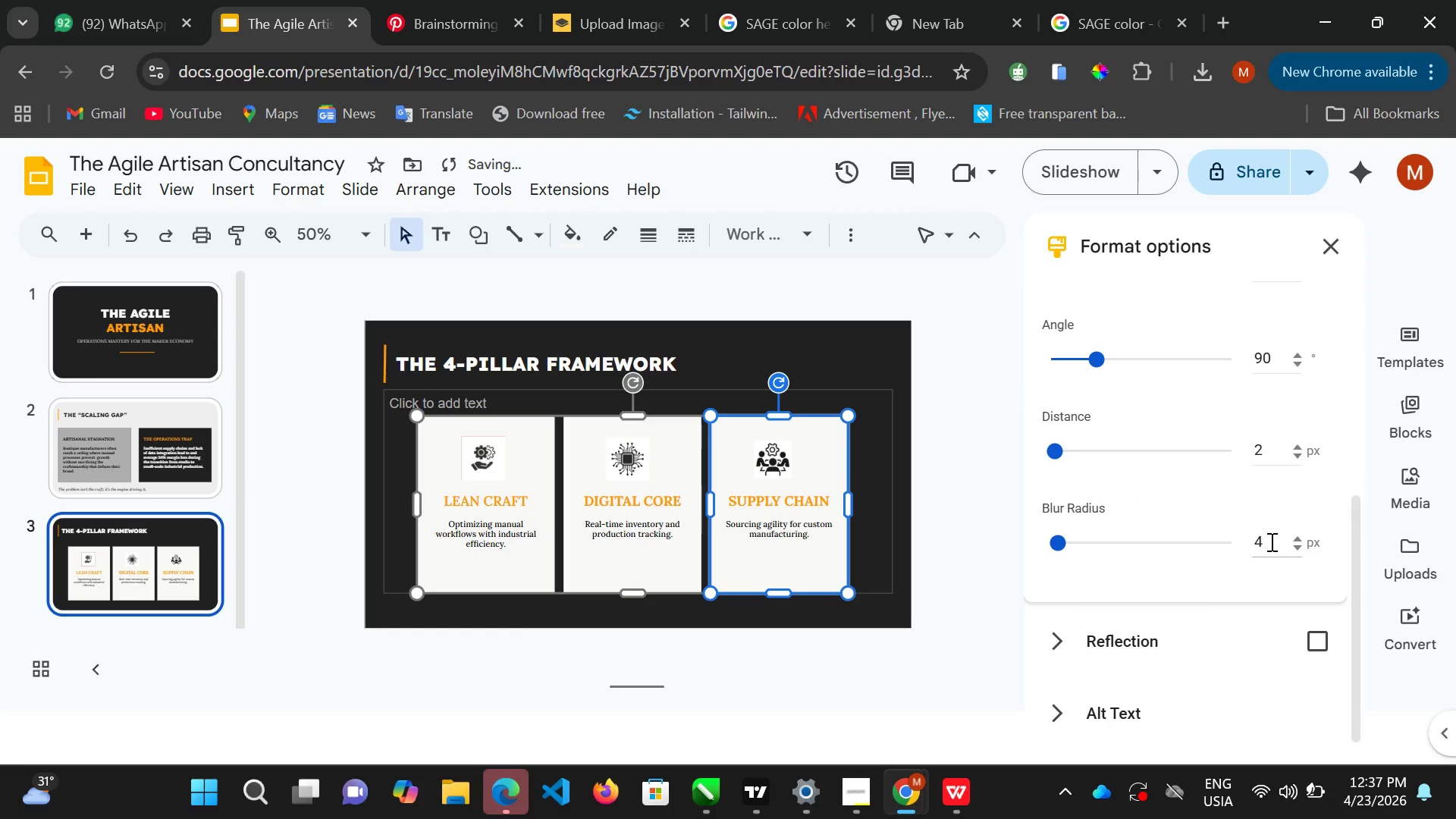 
left_click([1270, 541])
 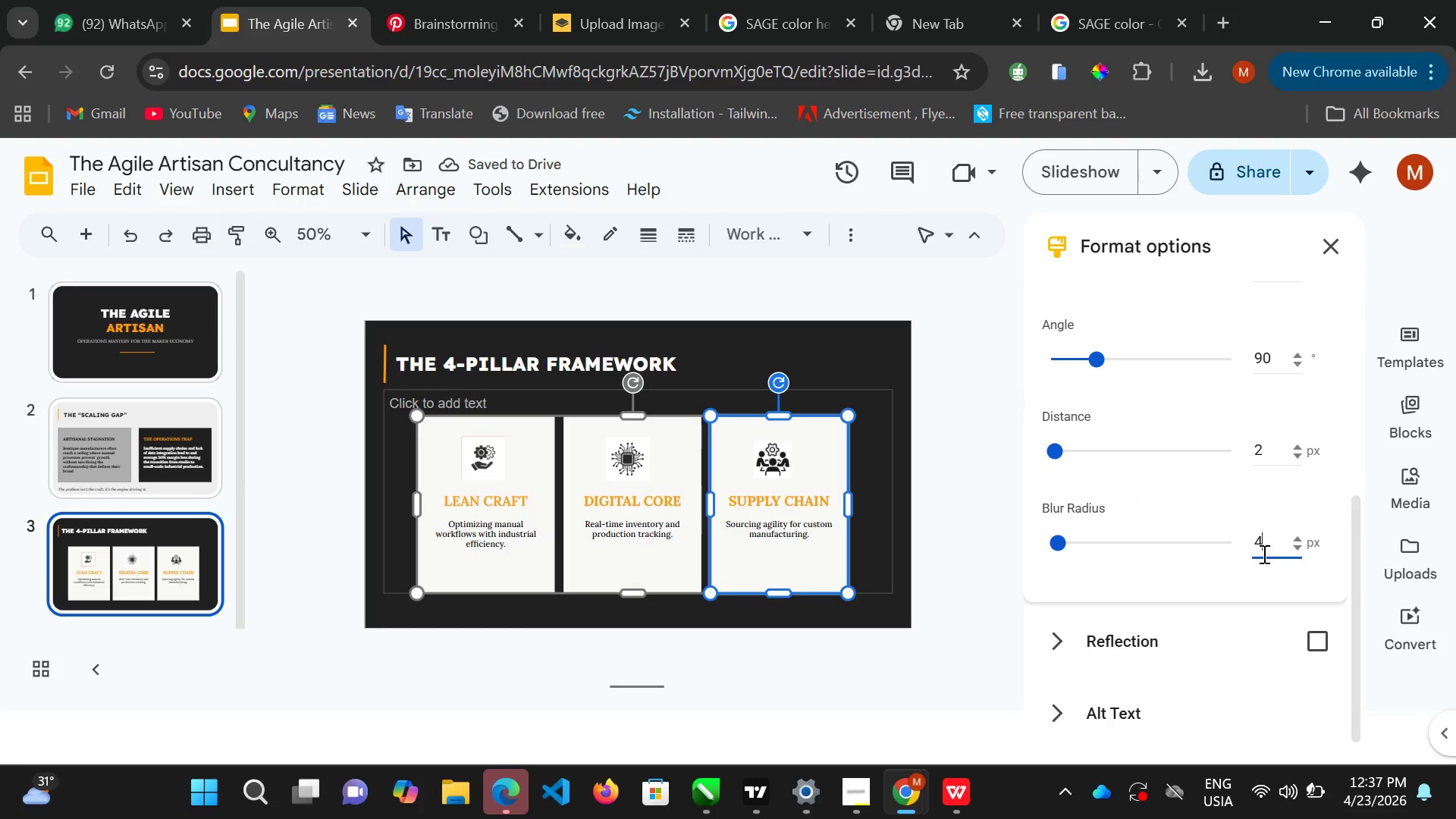 
key(Backspace)
 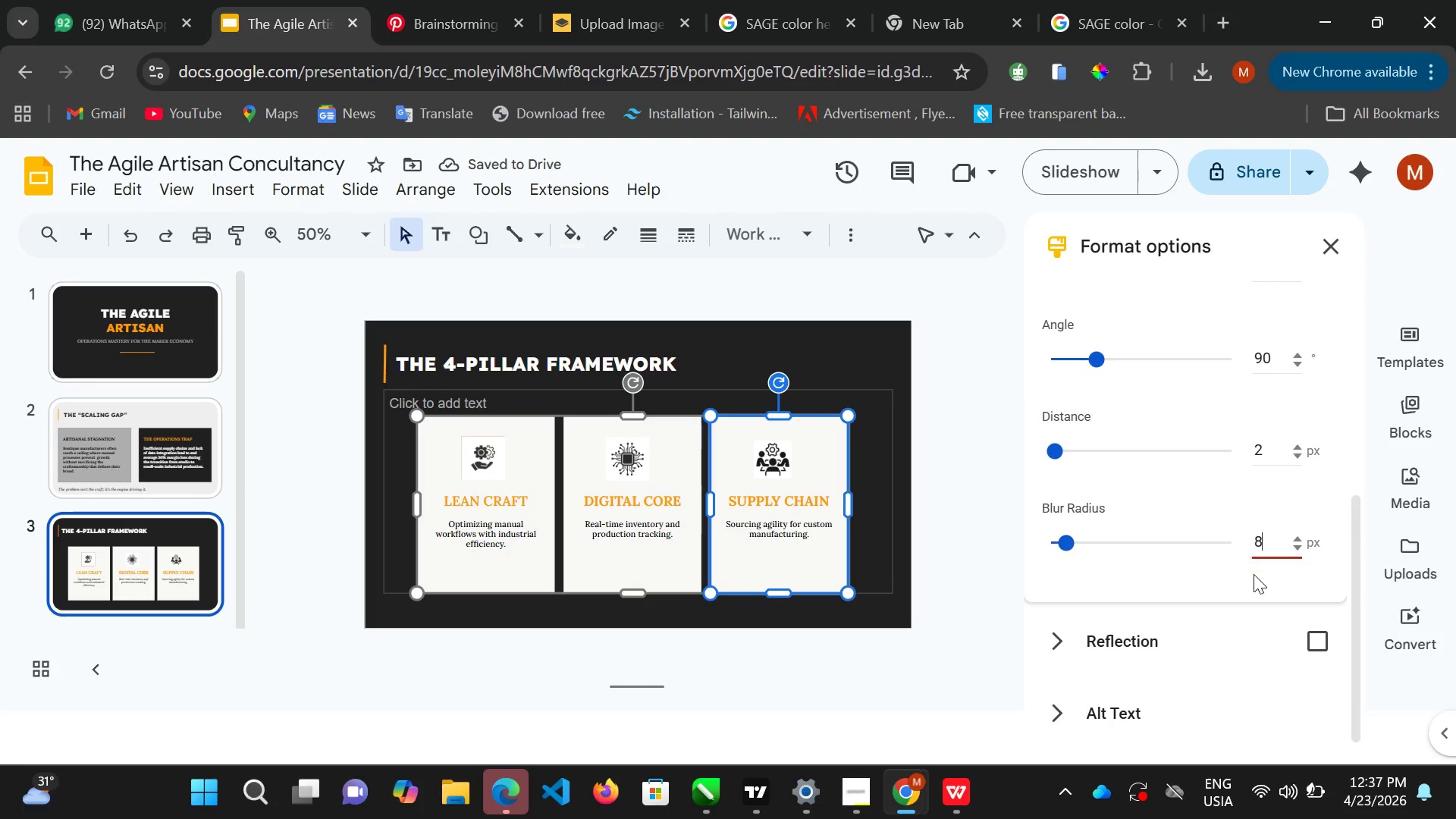 
key(8)
 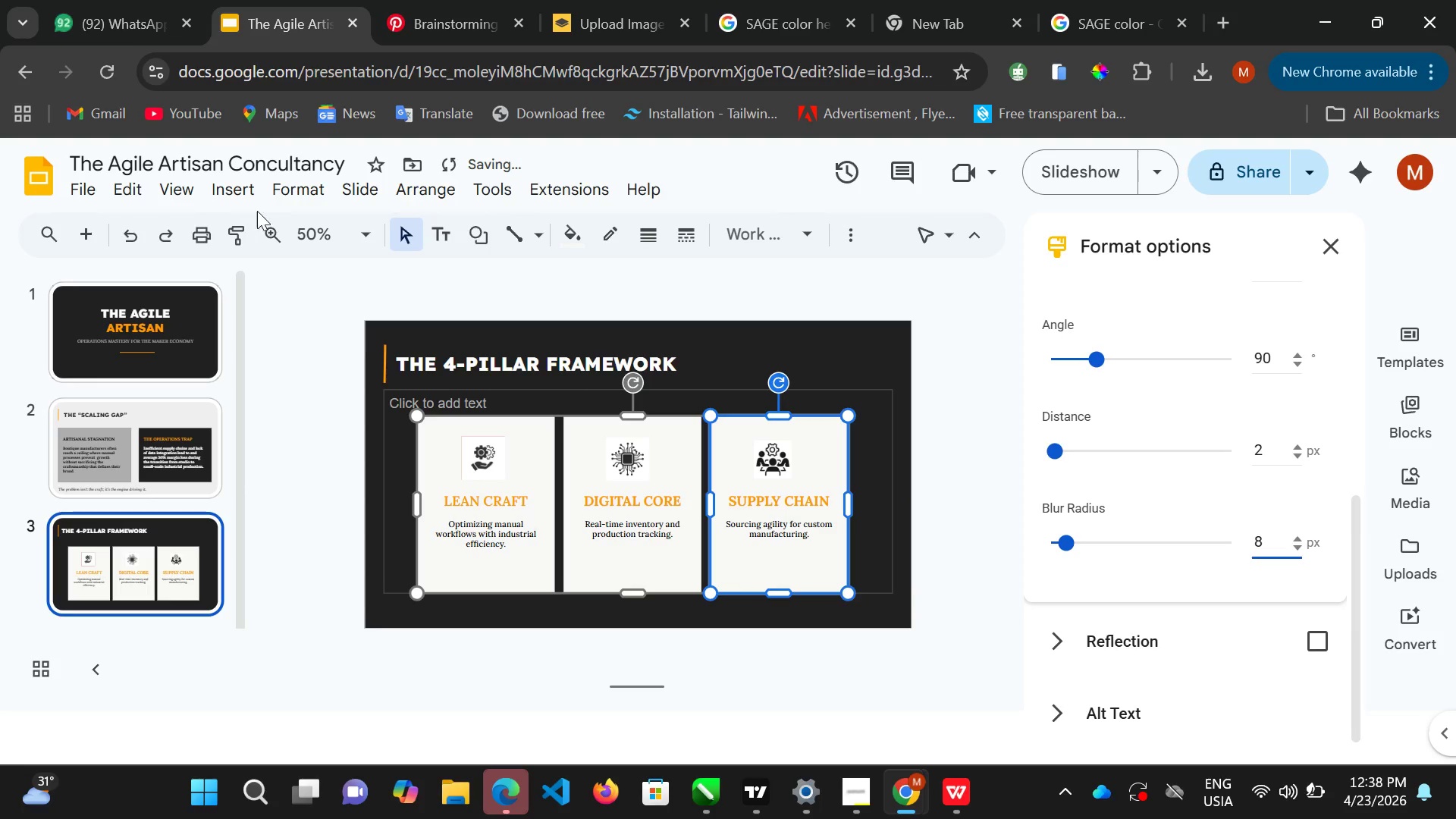 
left_click([281, 231])
 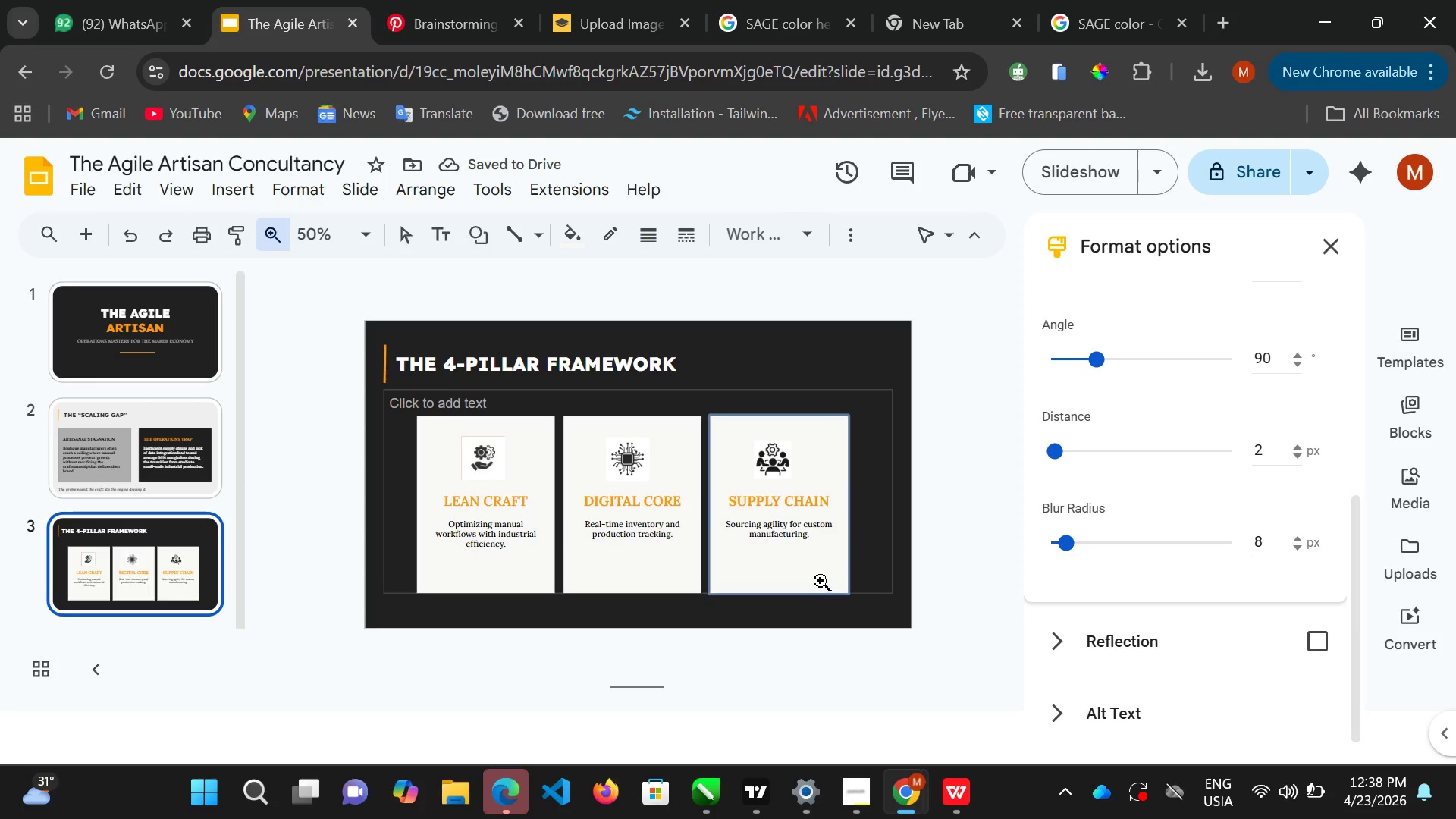 
double_click([821, 581])
 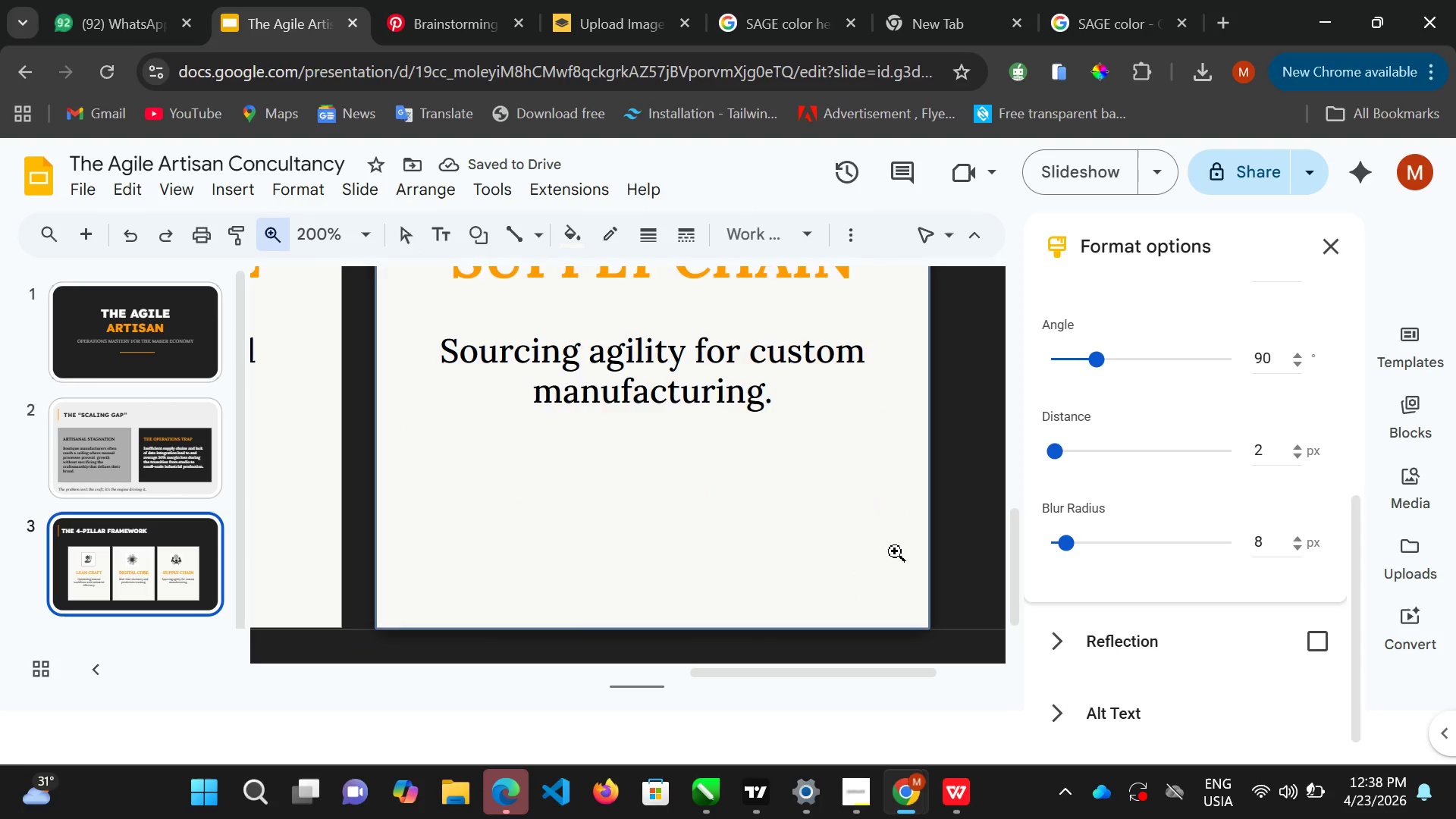 
scroll: coordinate [897, 550], scroll_direction: down, amount: 3.0
 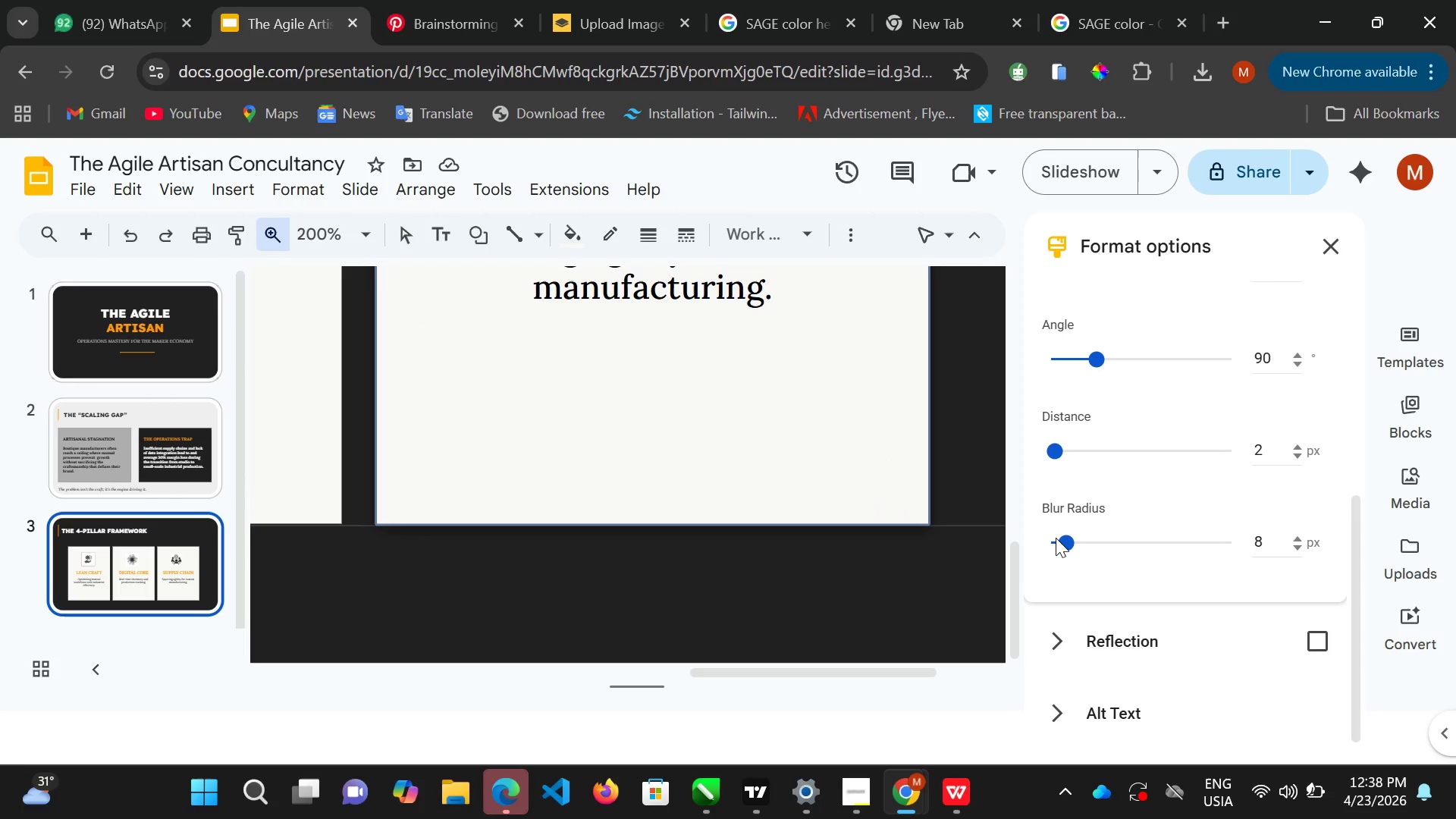 
scroll: coordinate [849, 372], scroll_direction: up, amount: 11.0
 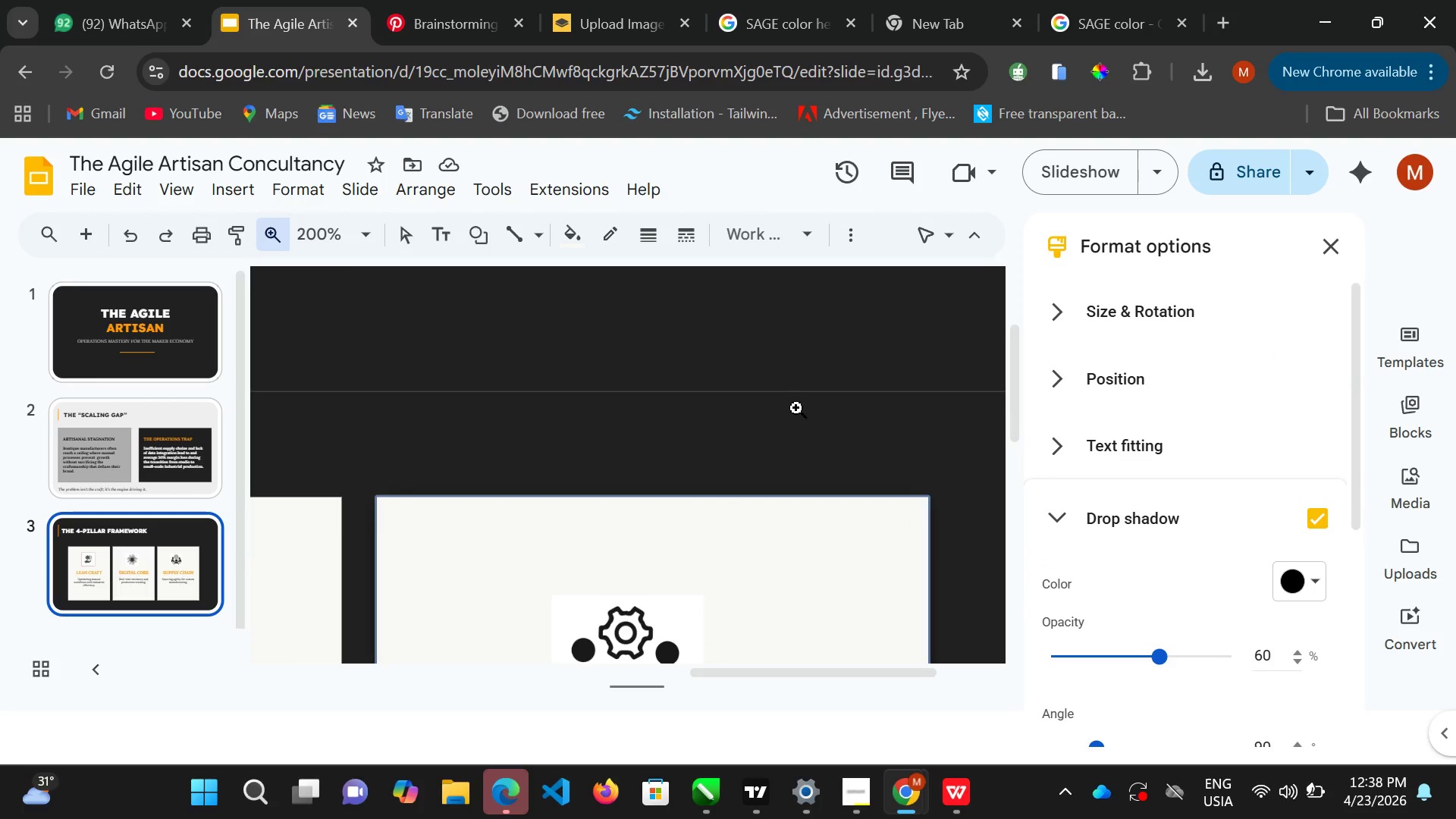 
scroll: coordinate [794, 428], scroll_direction: down, amount: 3.0
 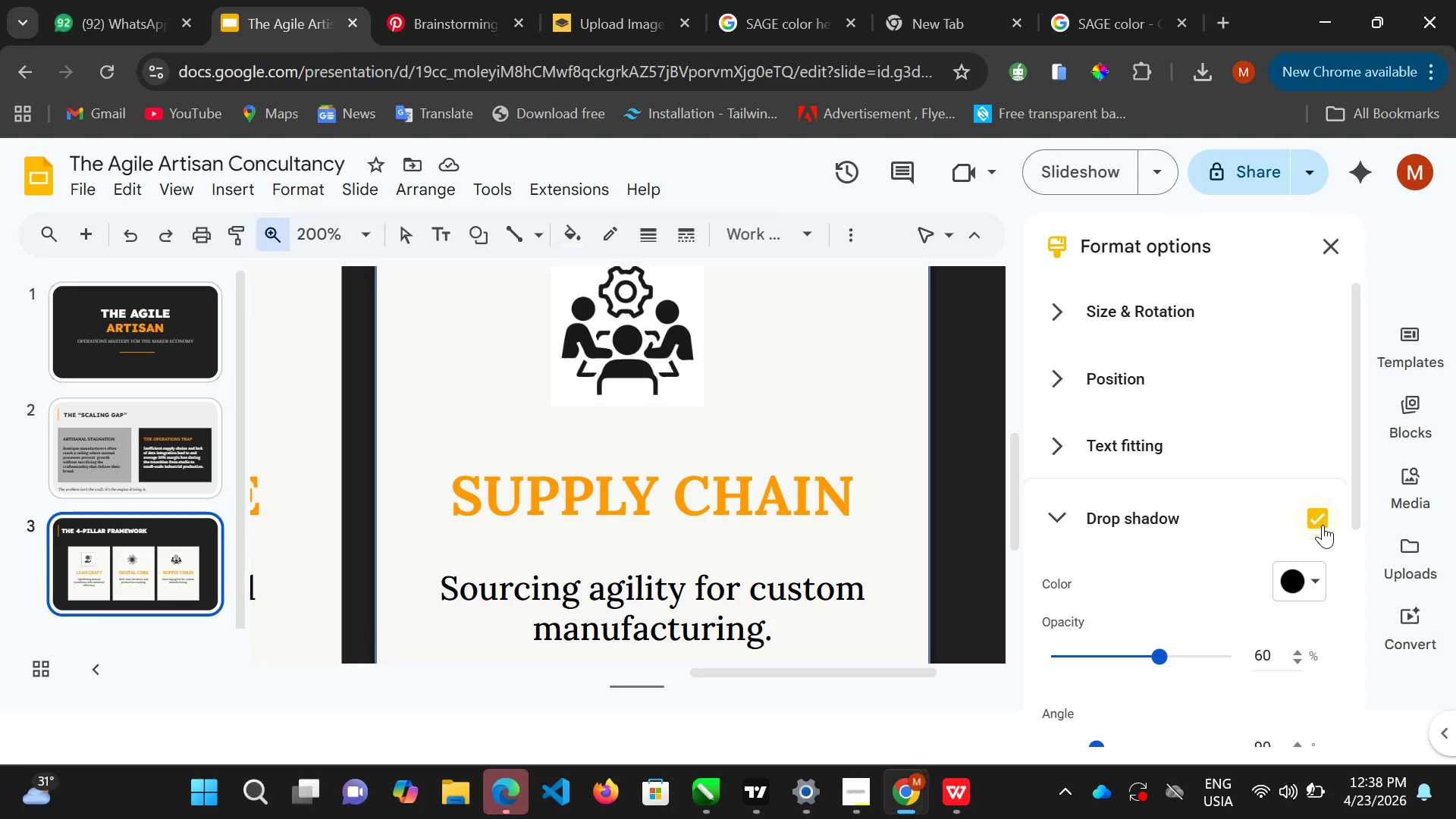 
double_click([1323, 524])
 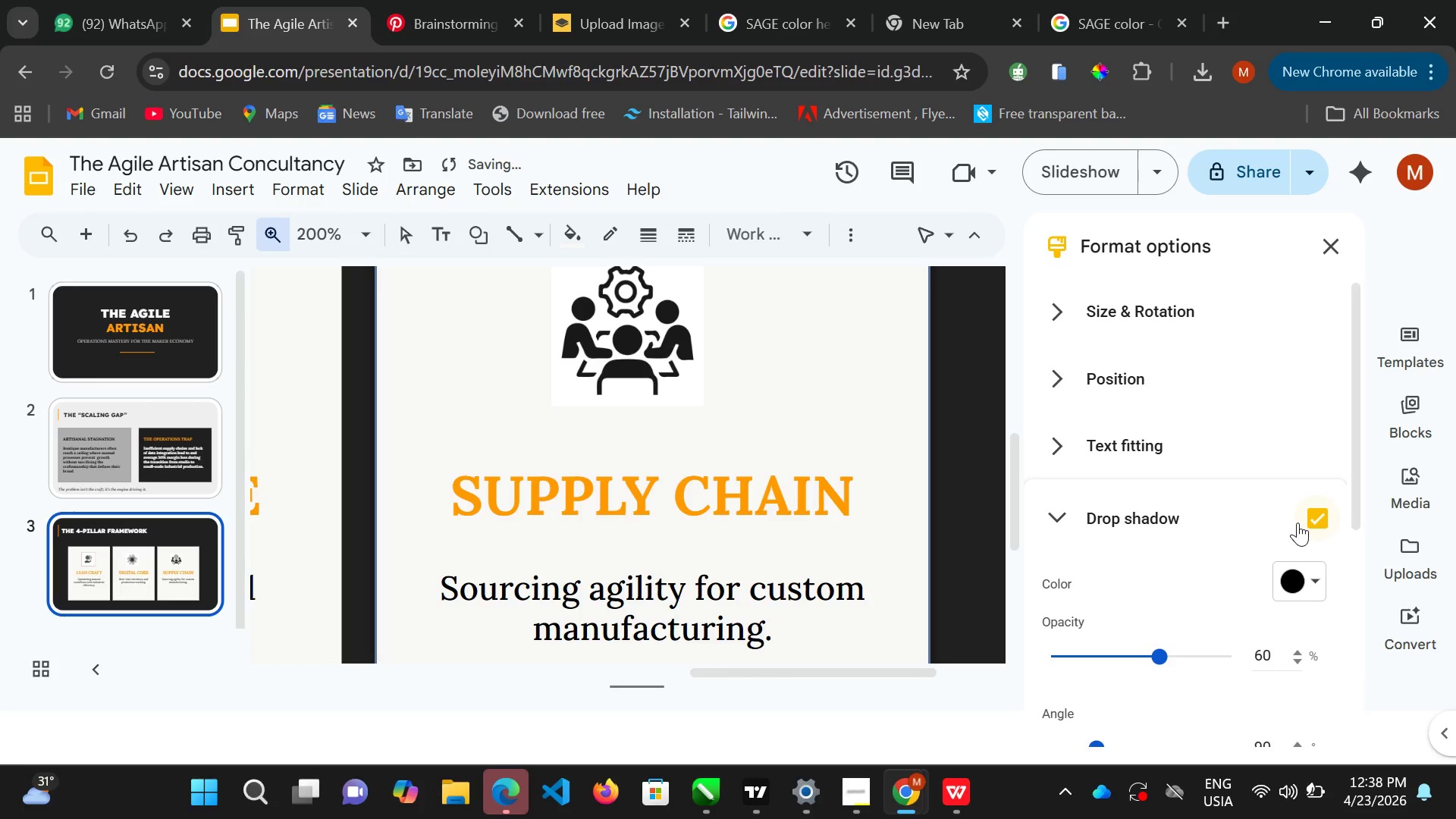 
left_click([1311, 522])
 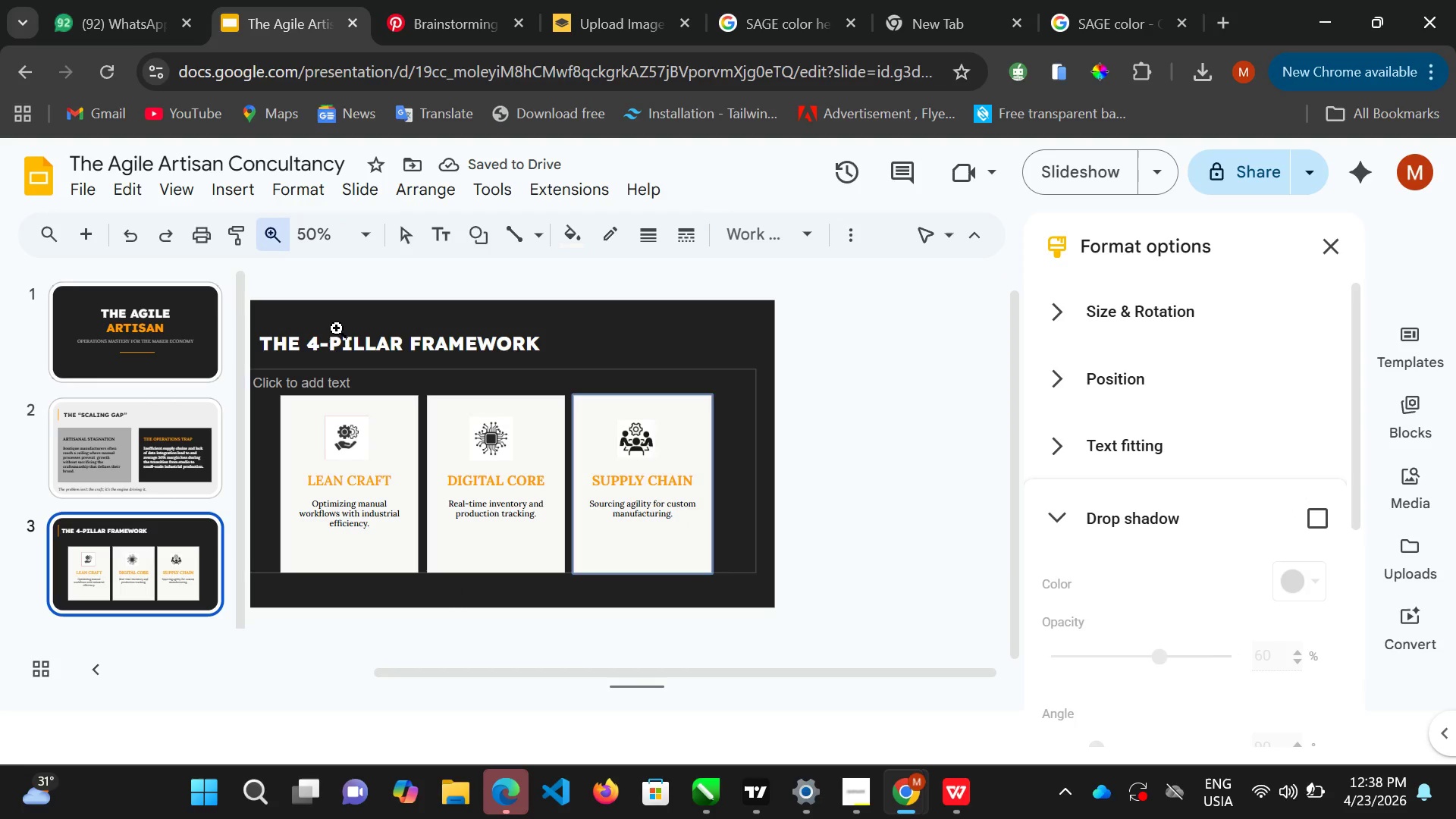 
left_click([873, 454])
 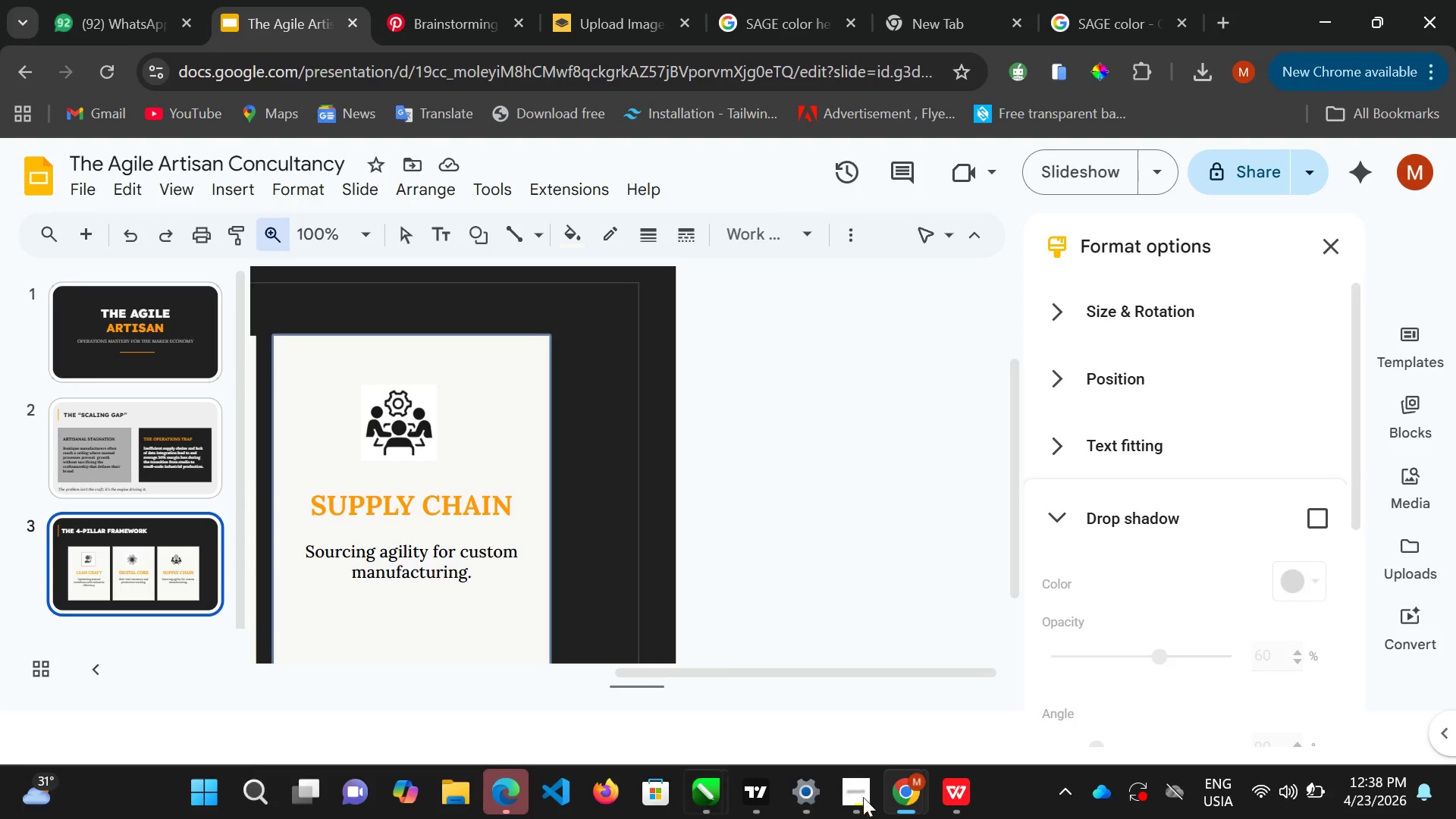 
double_click([851, 777])
 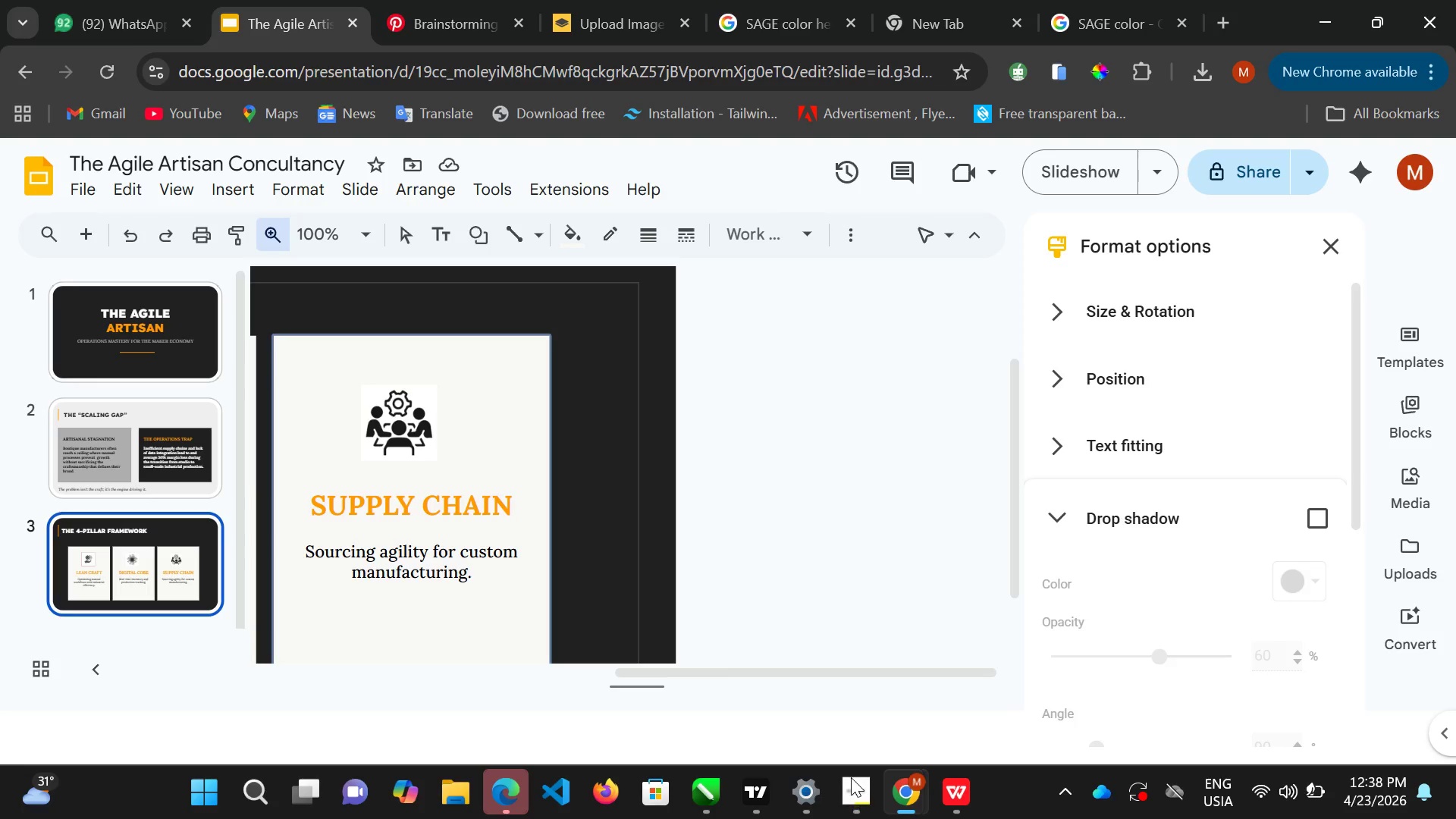 
left_click([851, 777])